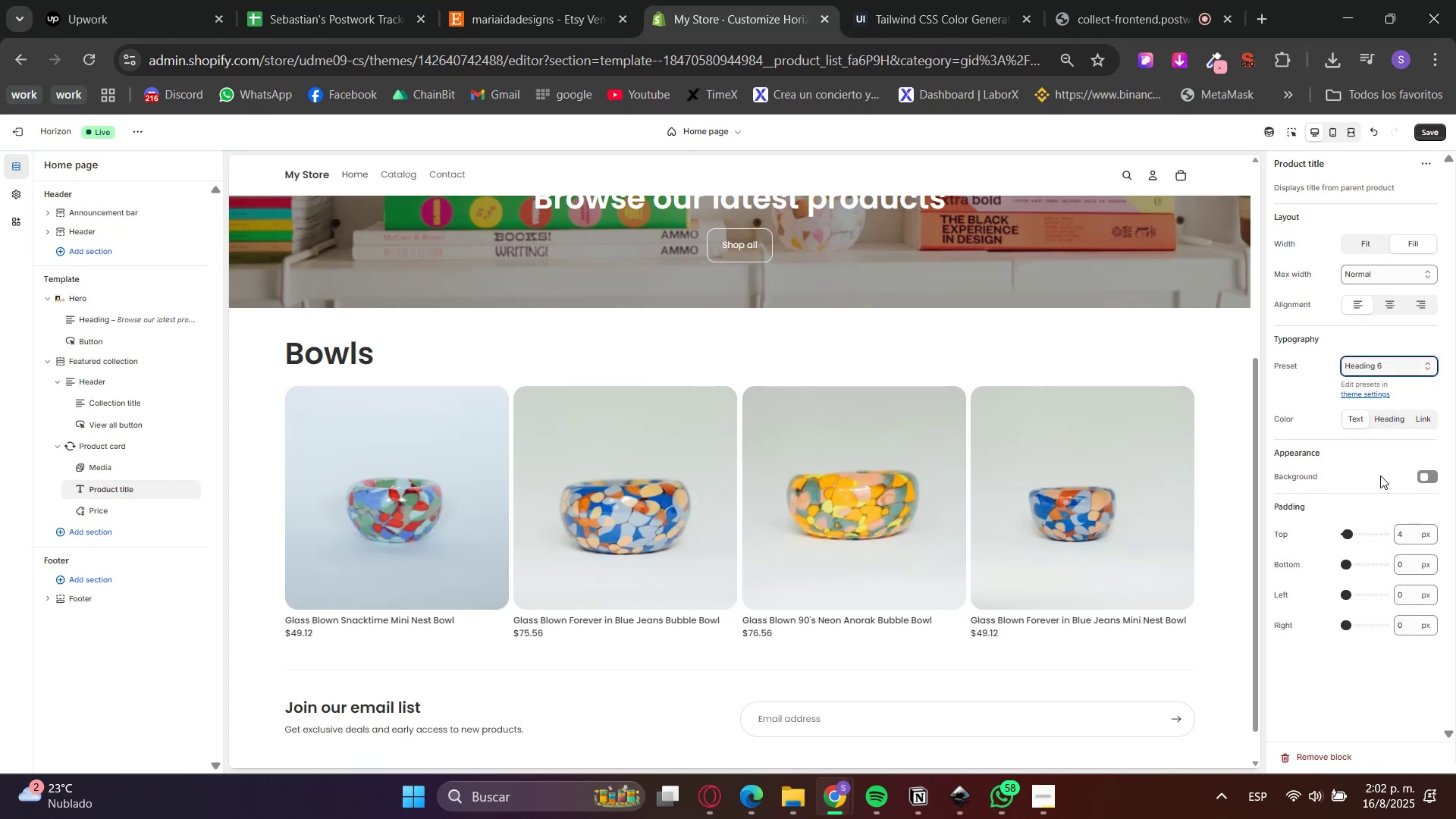 
double_click([1363, 382])
 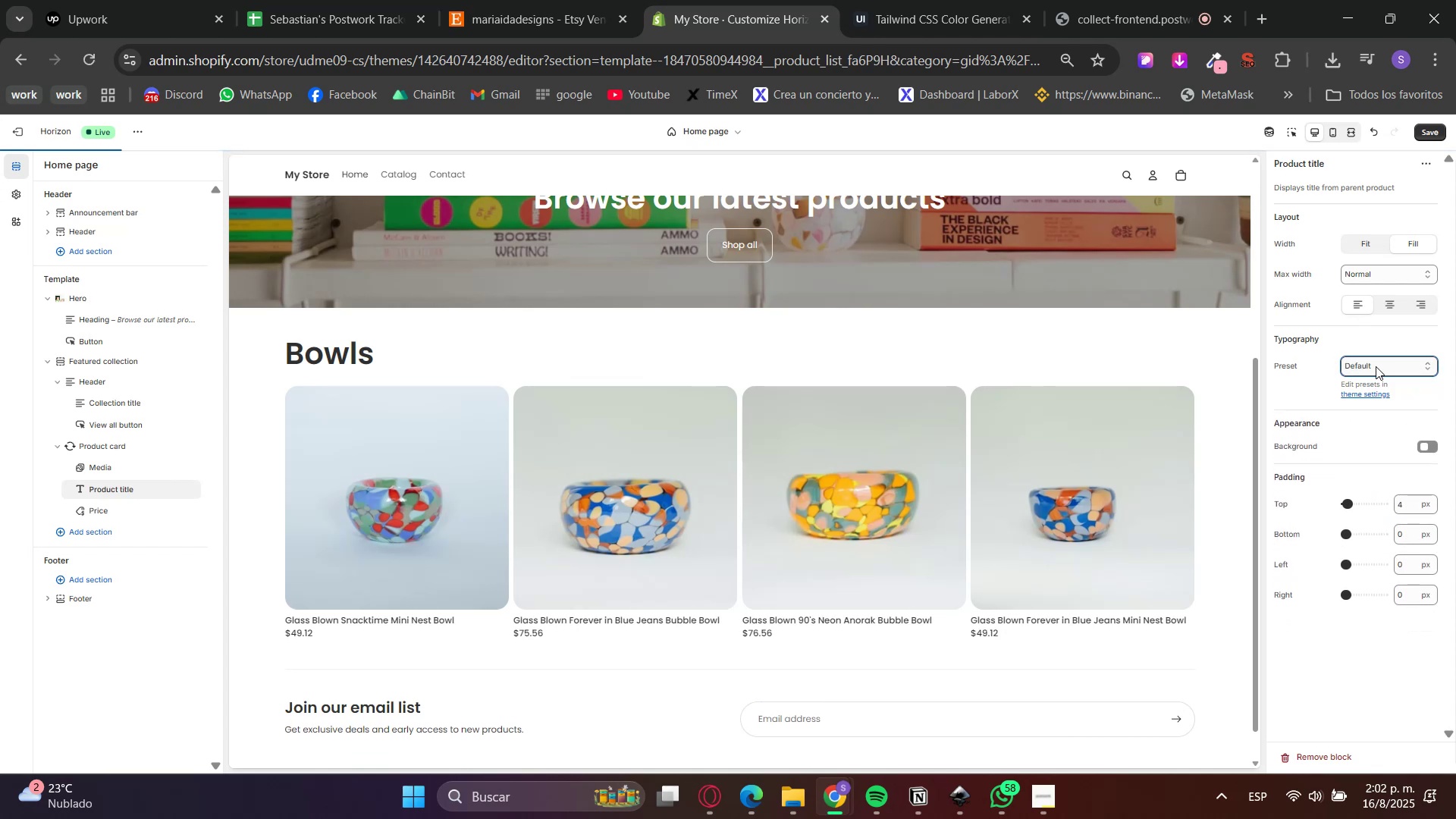 
left_click([1378, 362])
 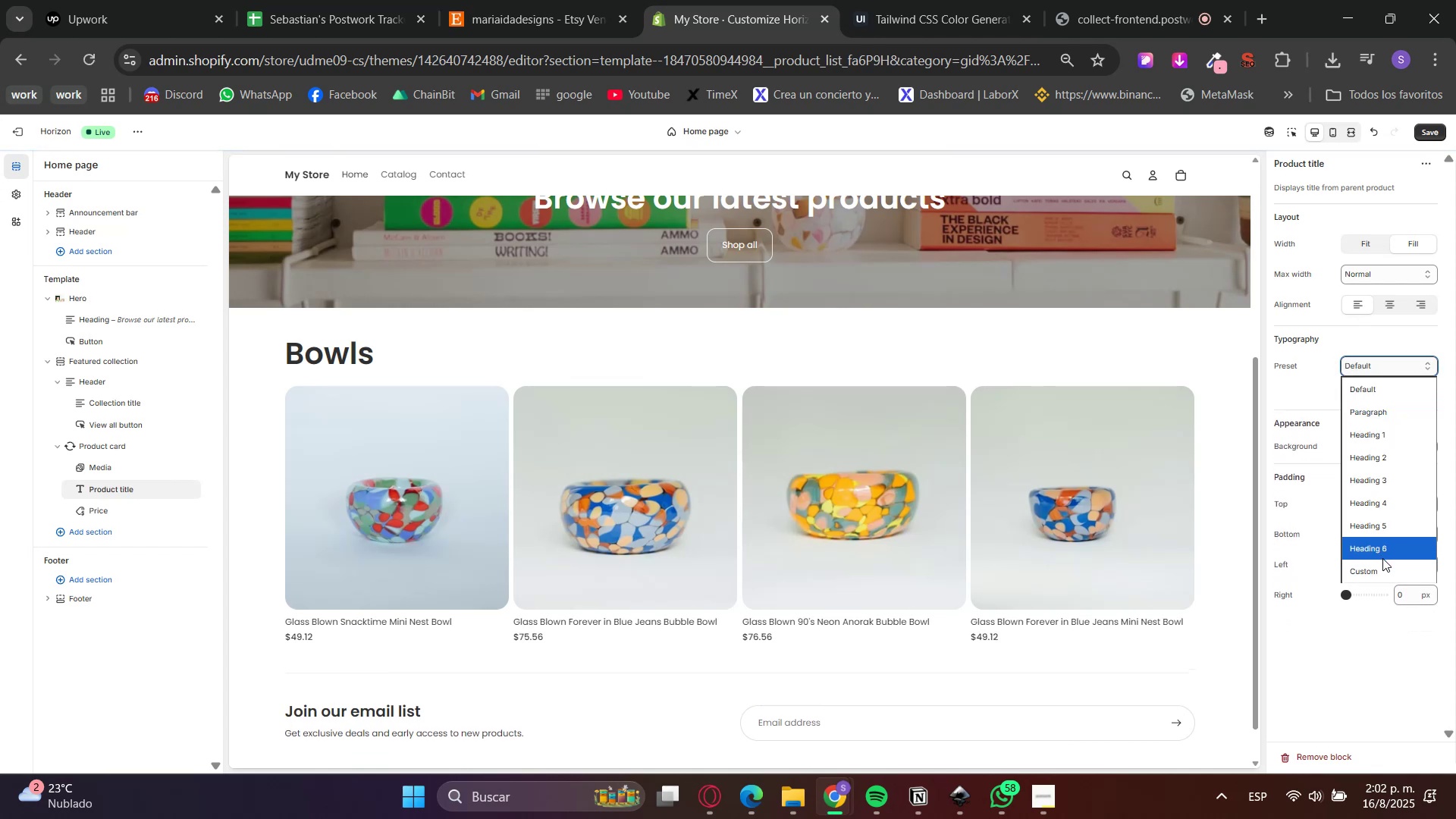 
left_click([1378, 545])
 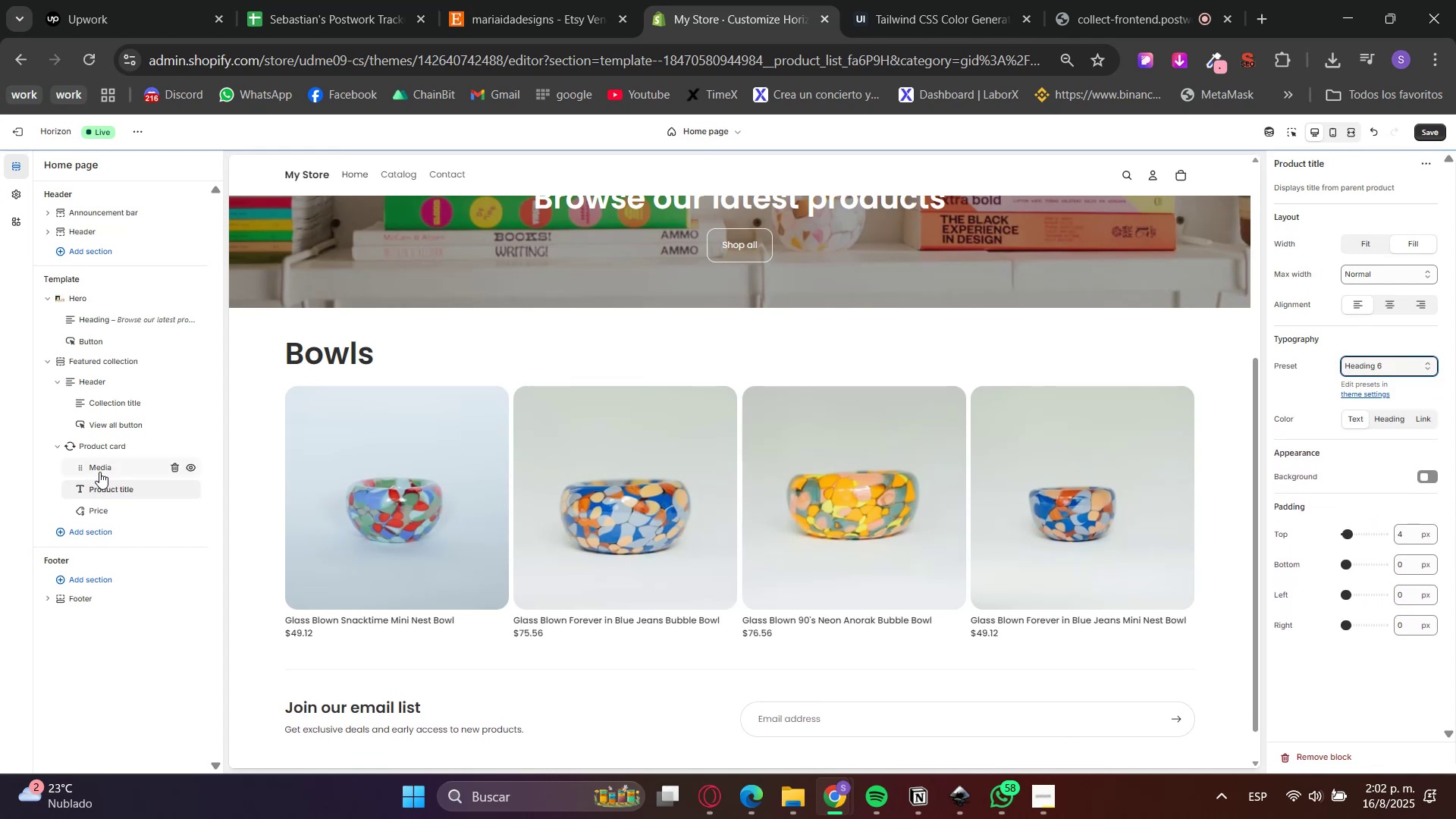 
left_click([104, 508])
 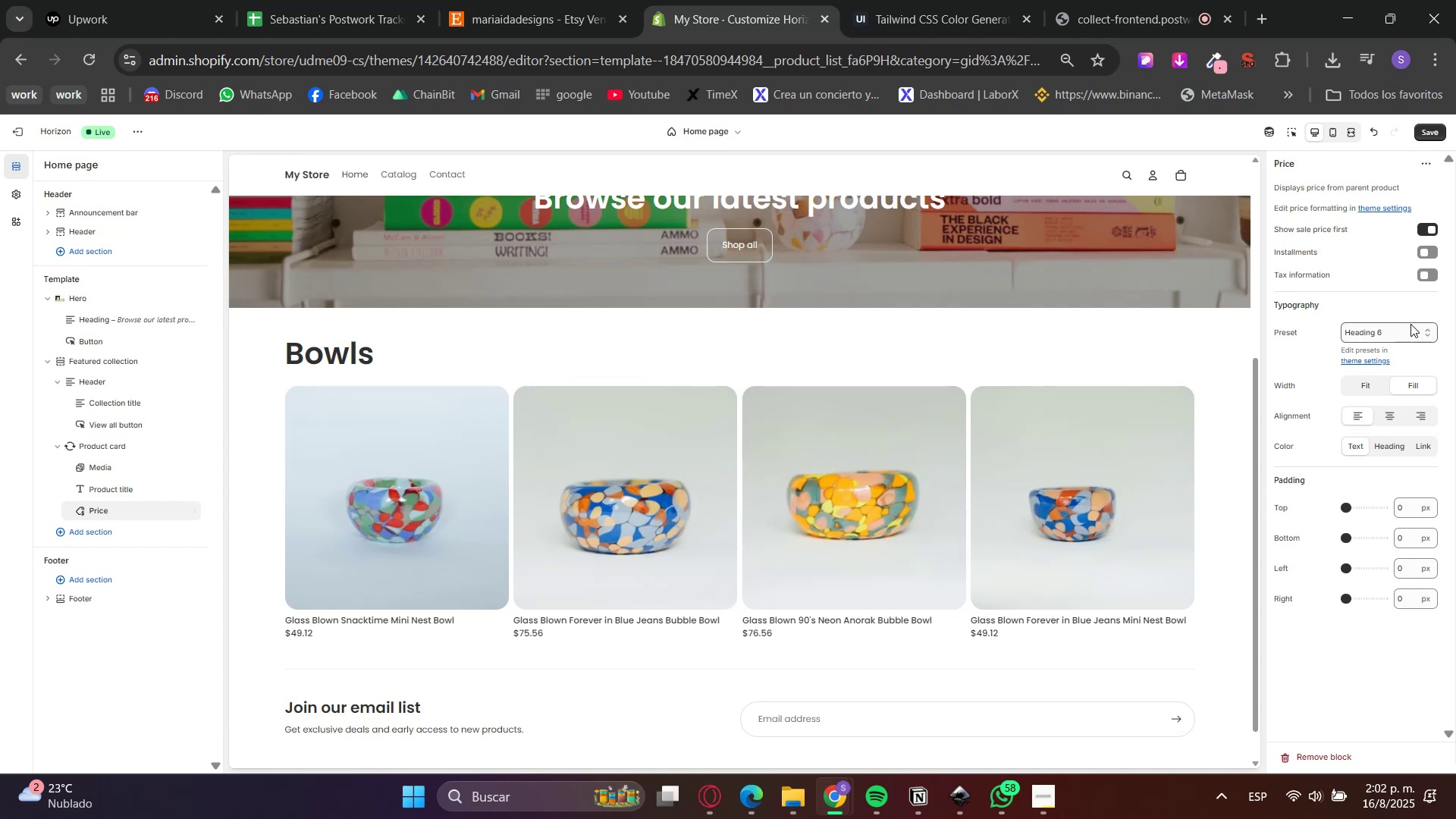 
double_click([1409, 325])
 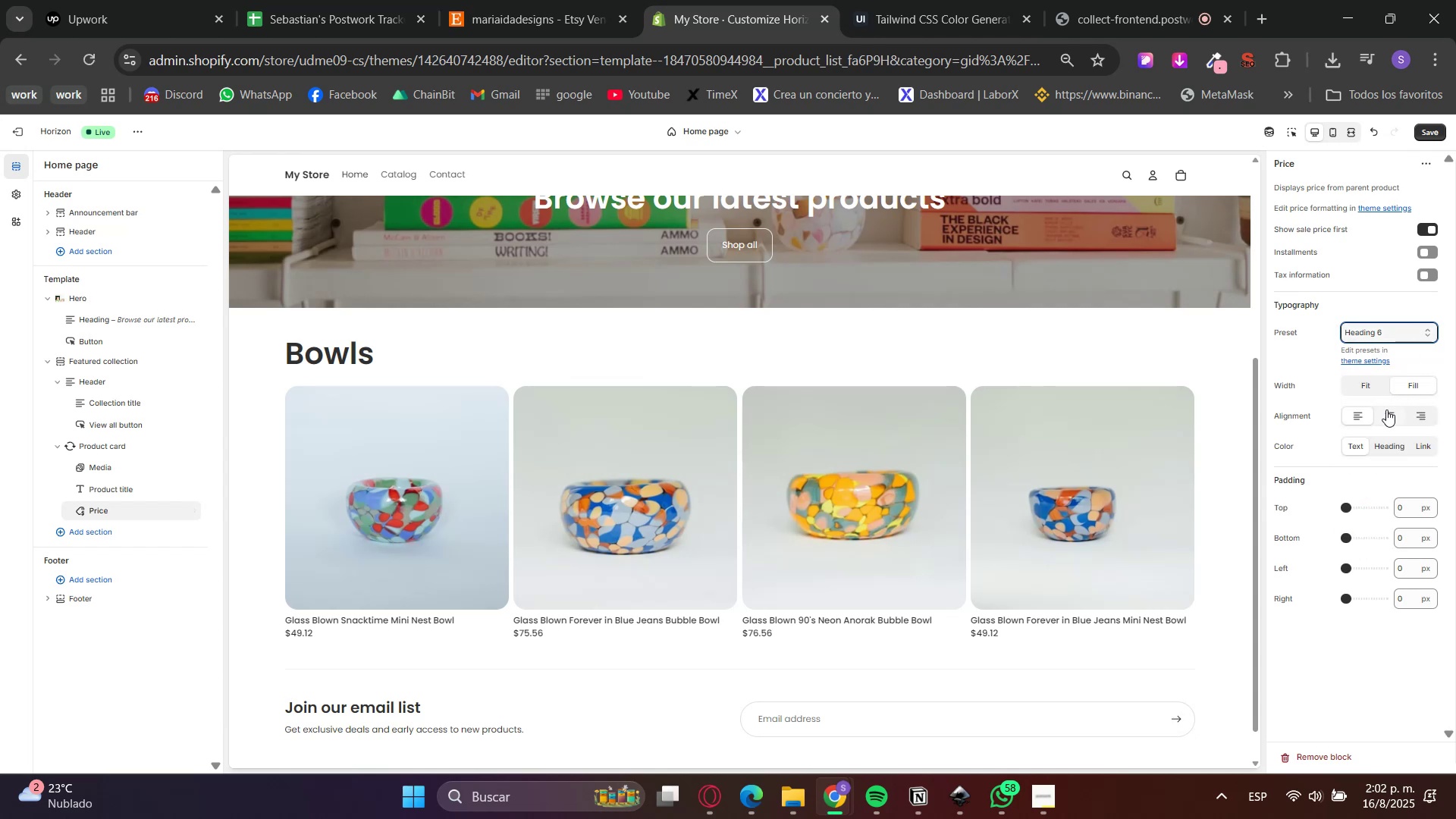 
left_click([1387, 416])
 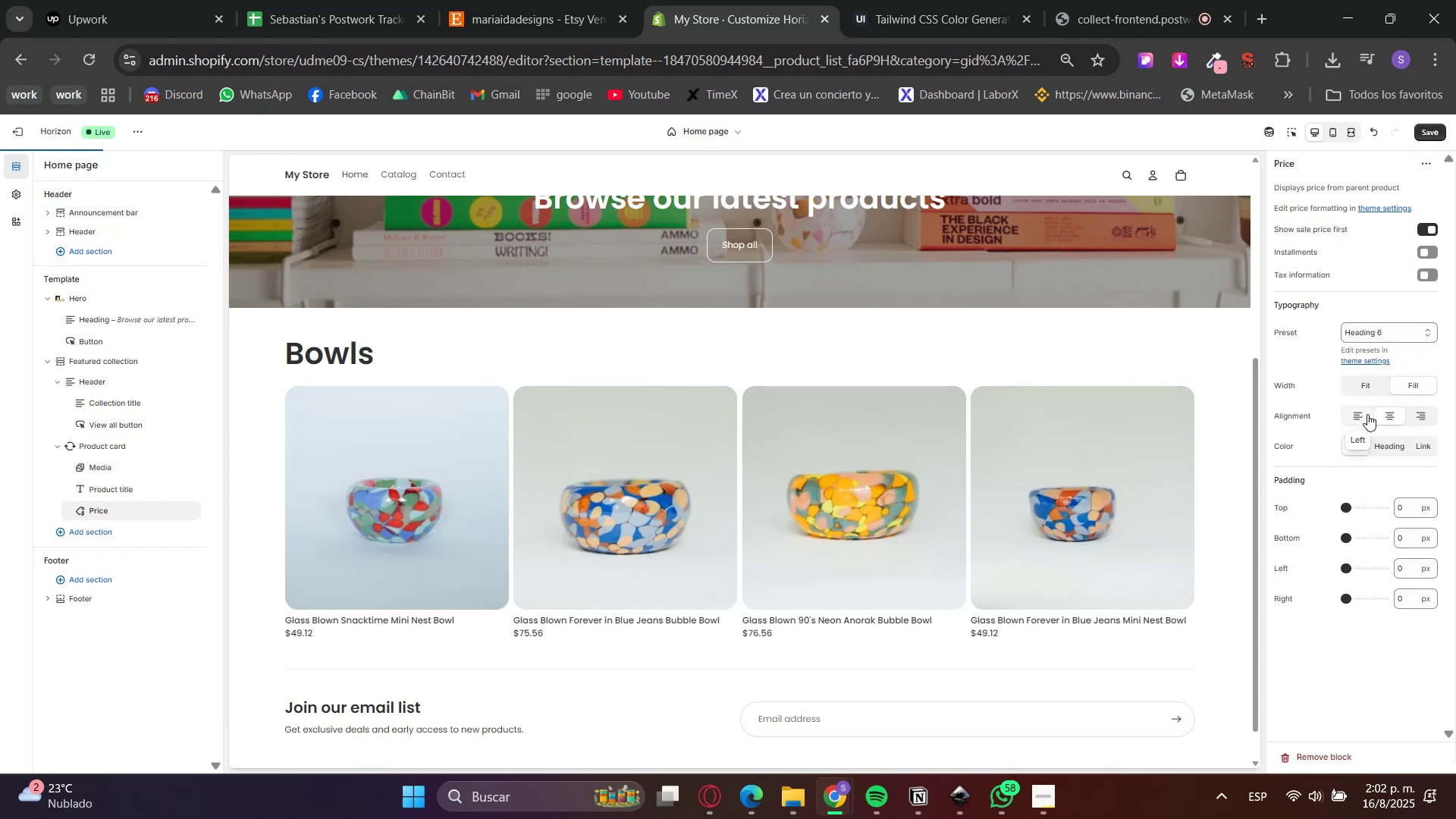 
left_click([1357, 416])
 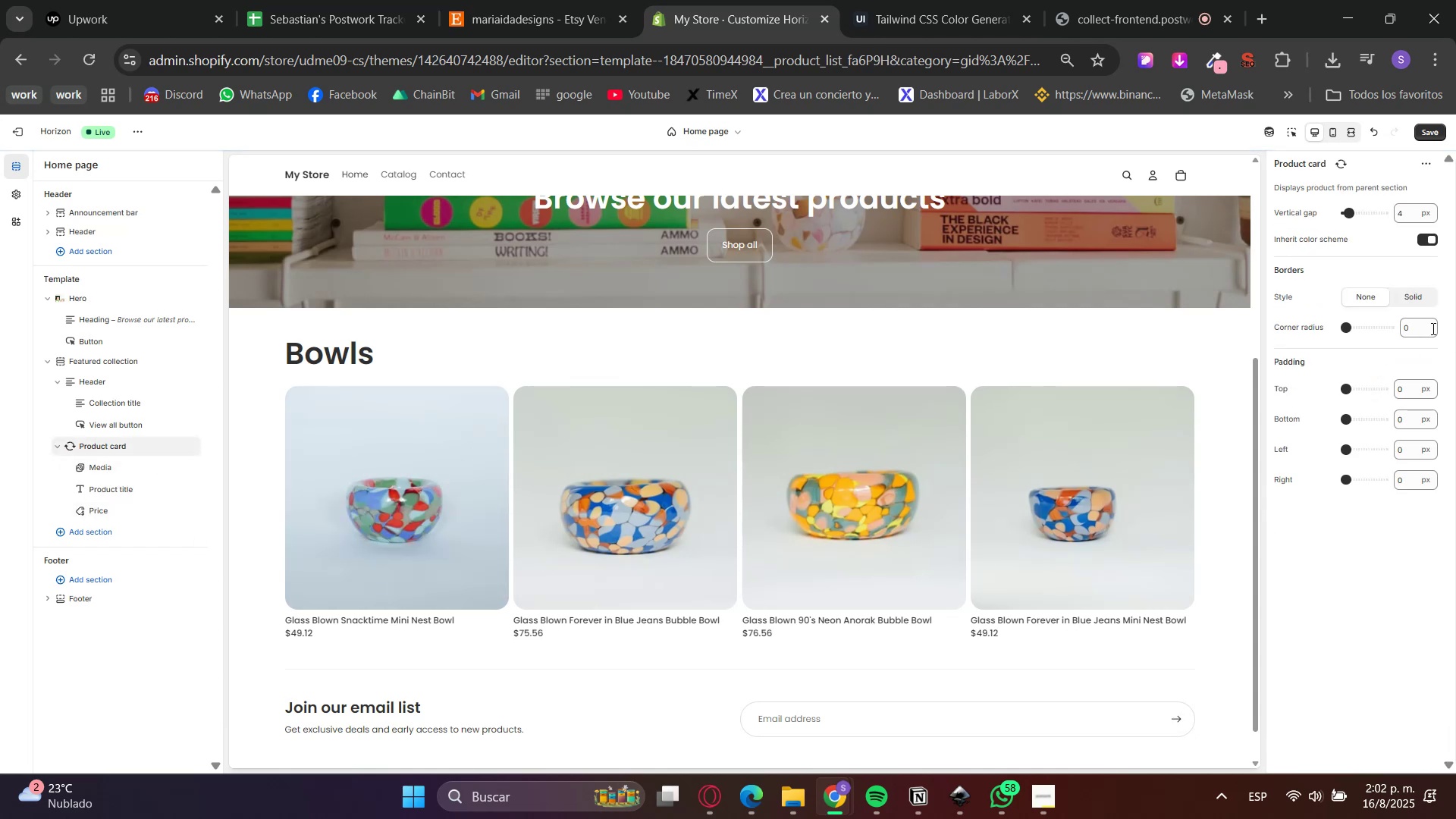 
key(Numpad1)
 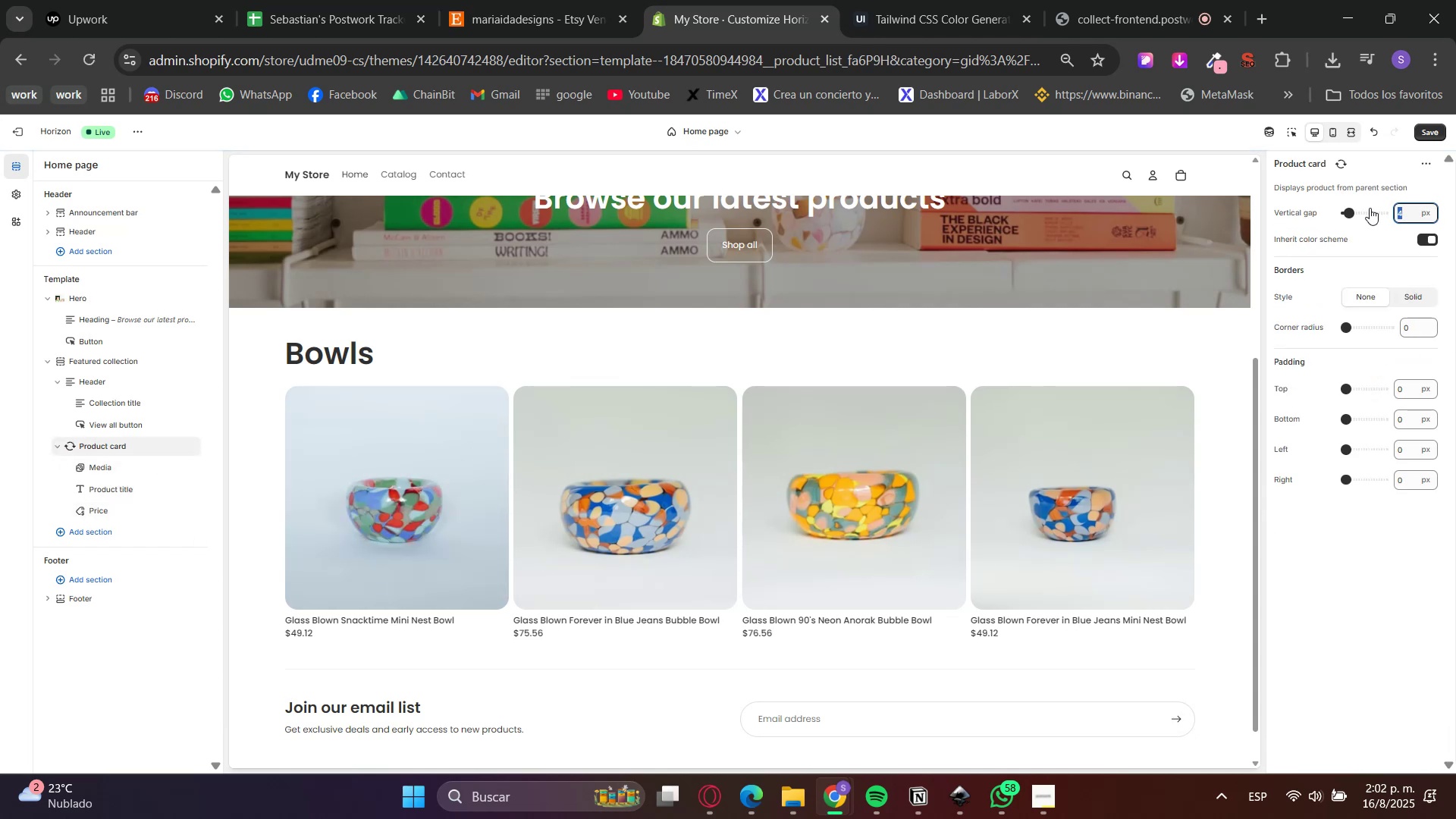 
key(Numpad5)
 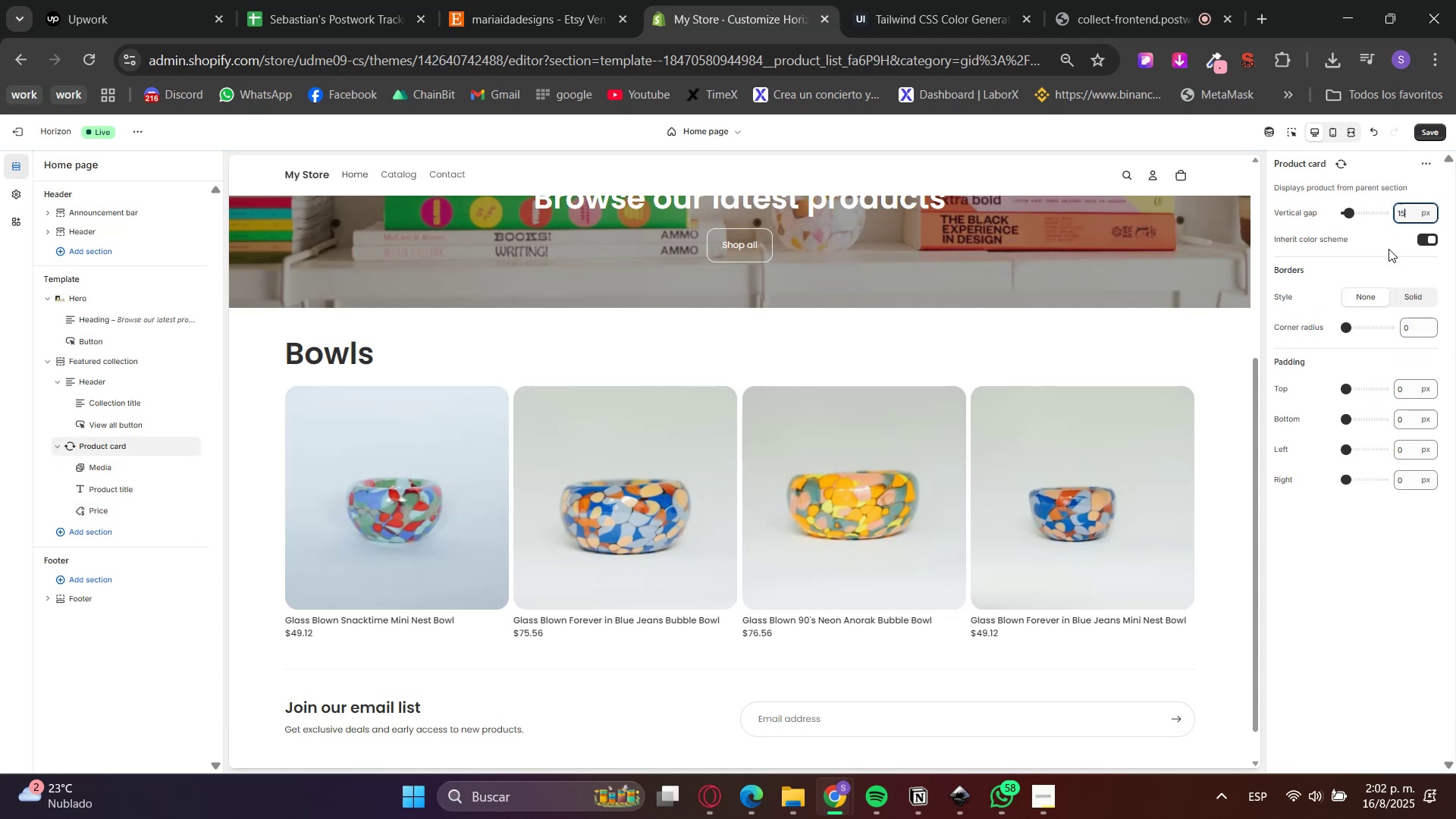 
double_click([1390, 252])
 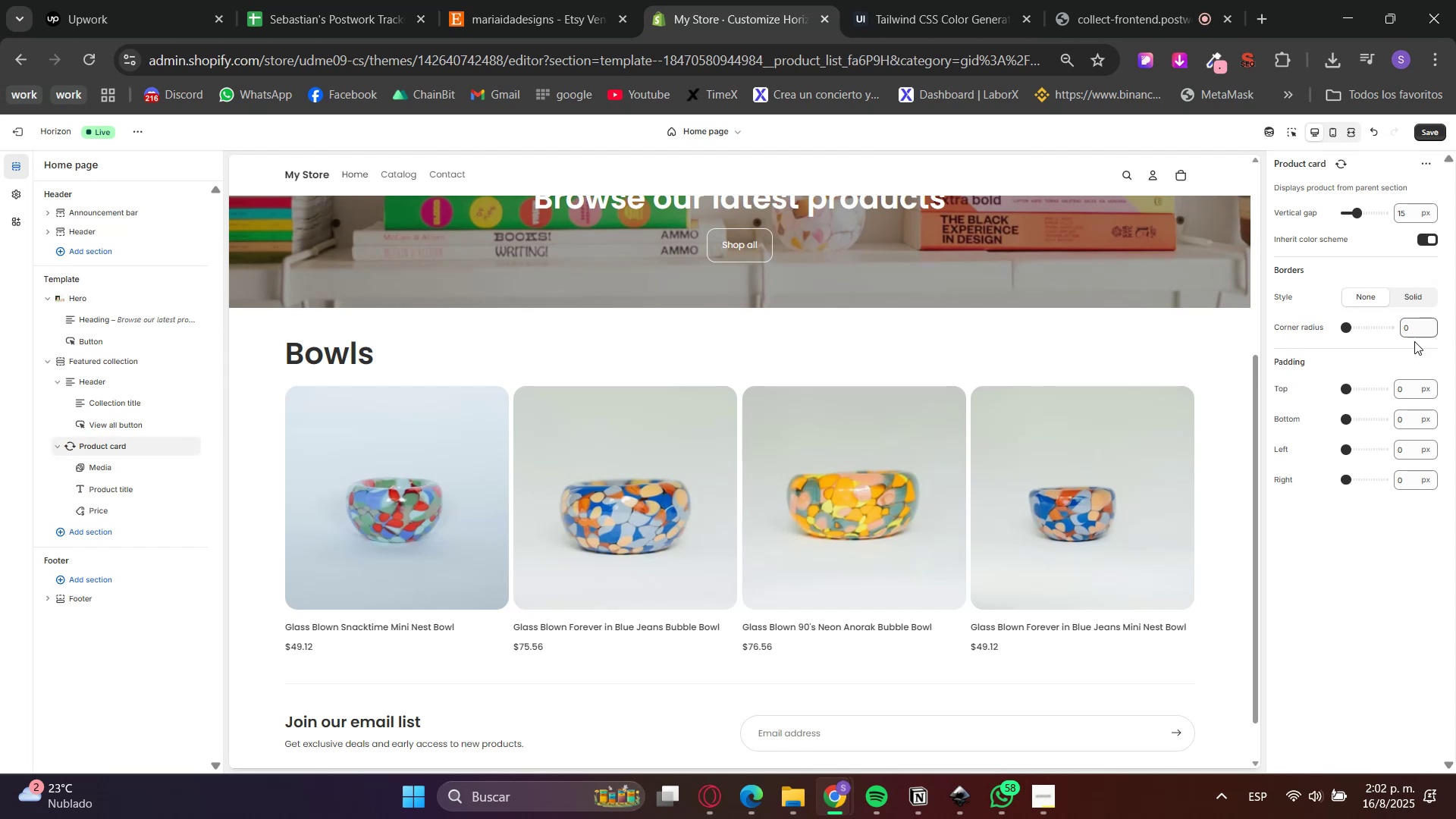 
wait(6.1)
 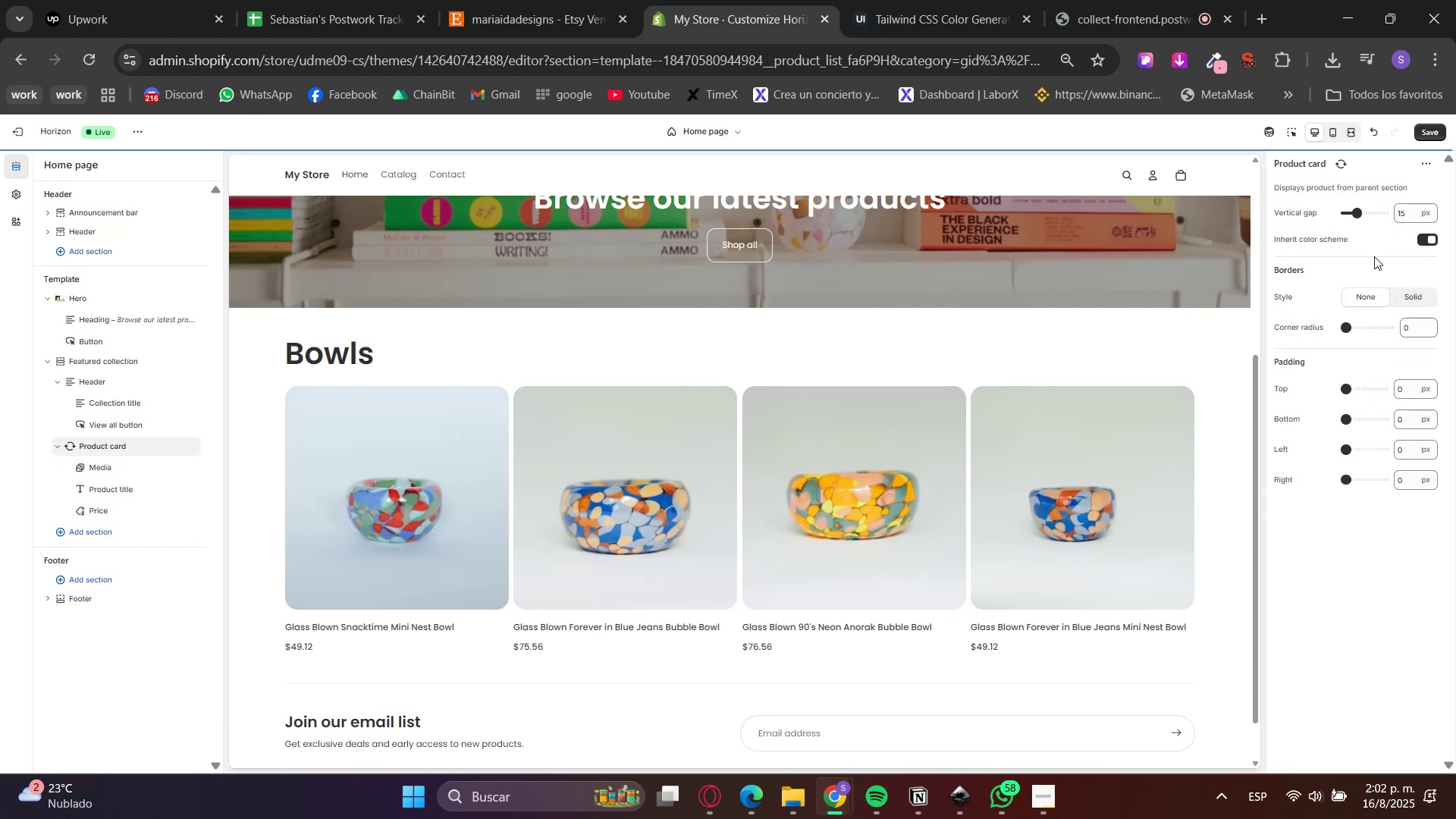 
key(Numpad2)
 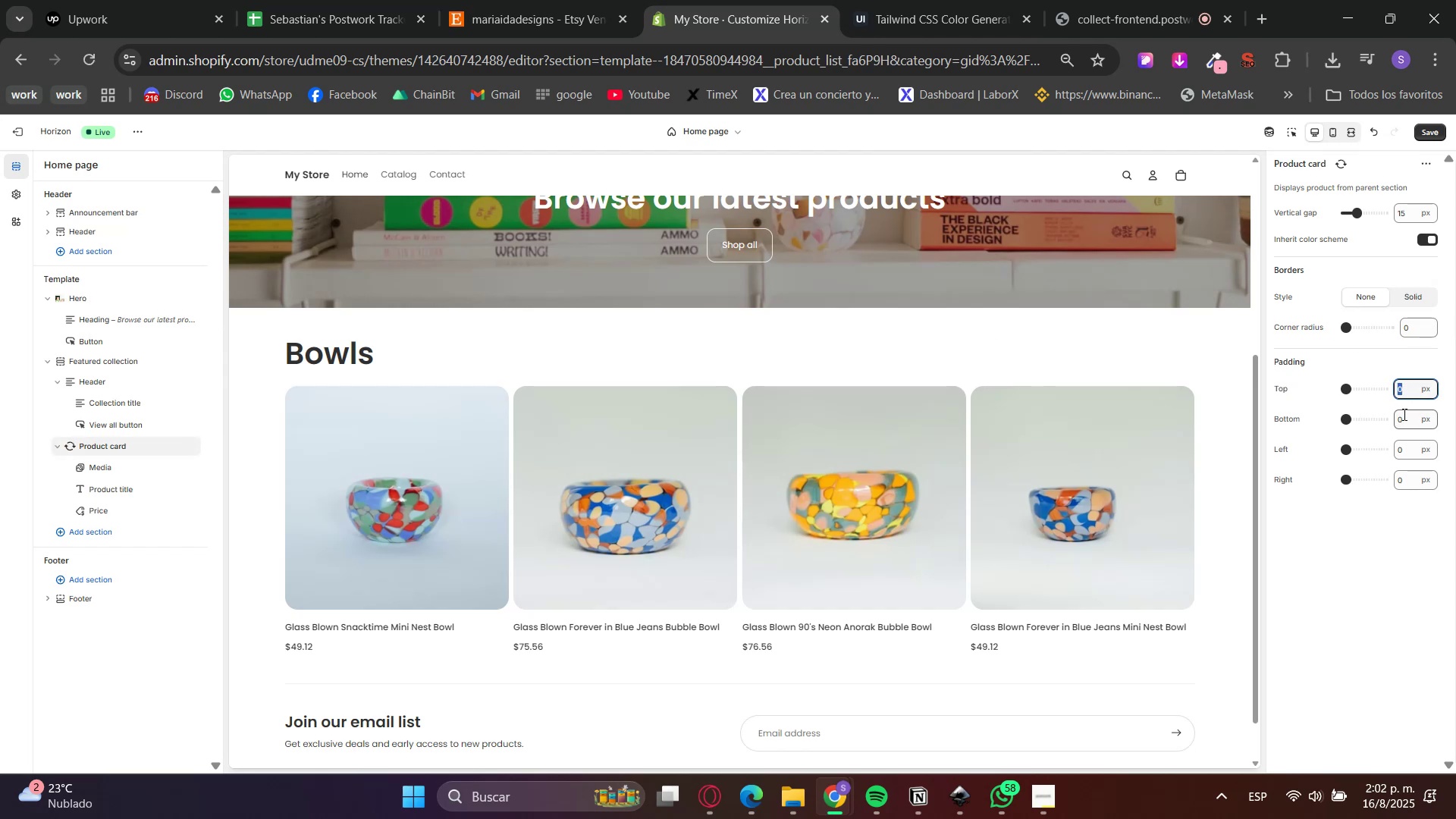 
key(Numpad0)
 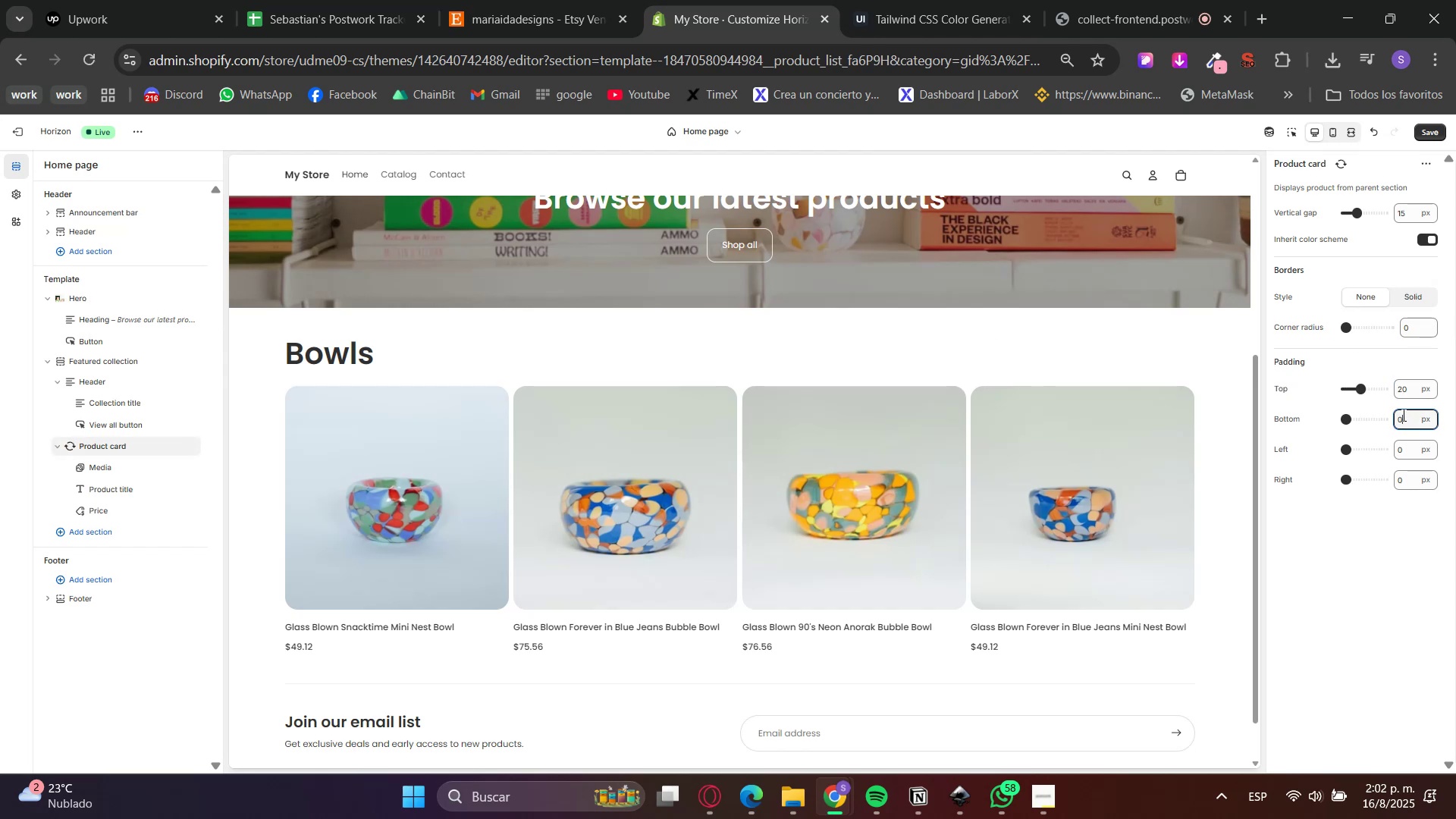 
key(Numpad2)
 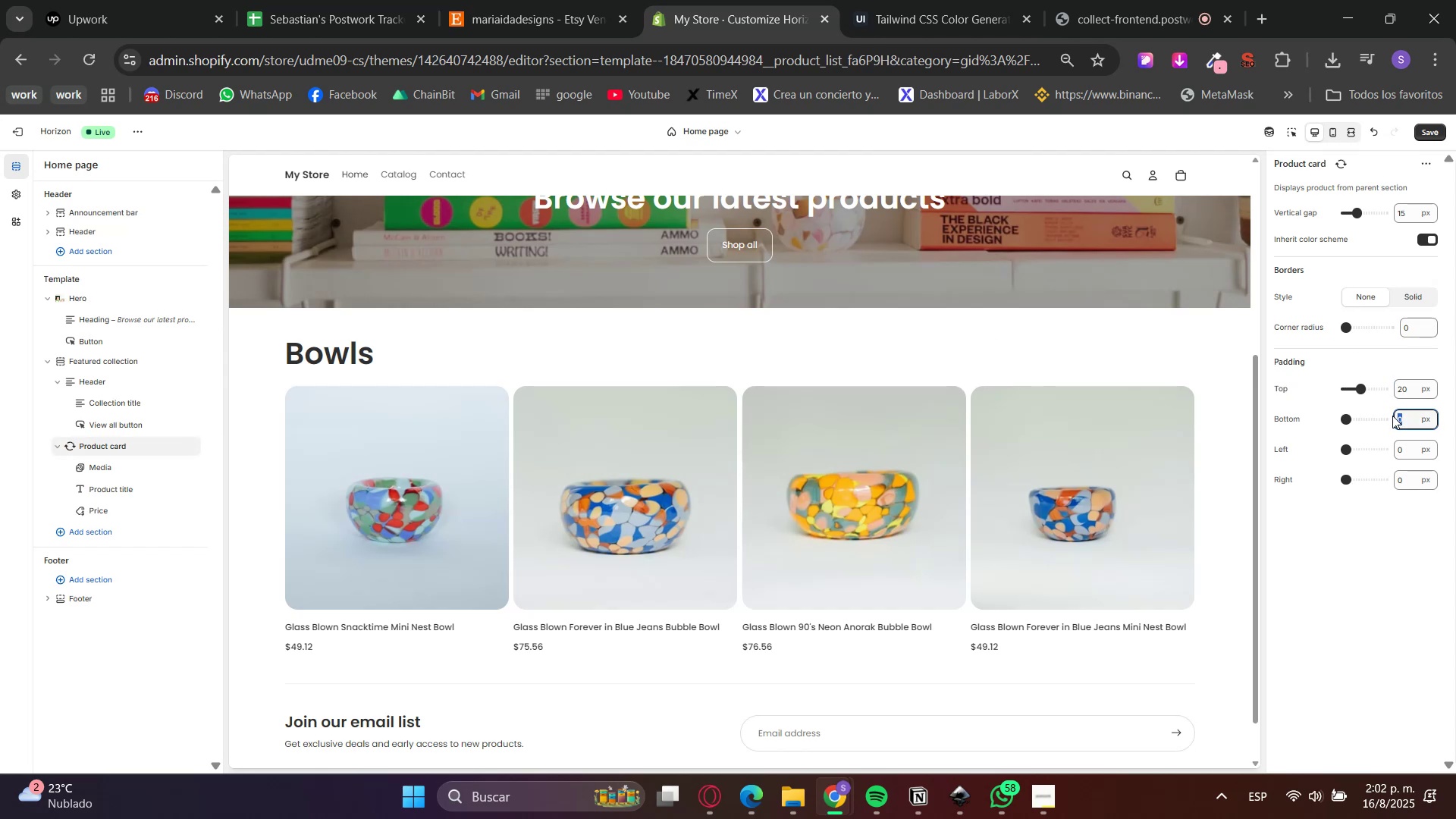 
key(Numpad0)
 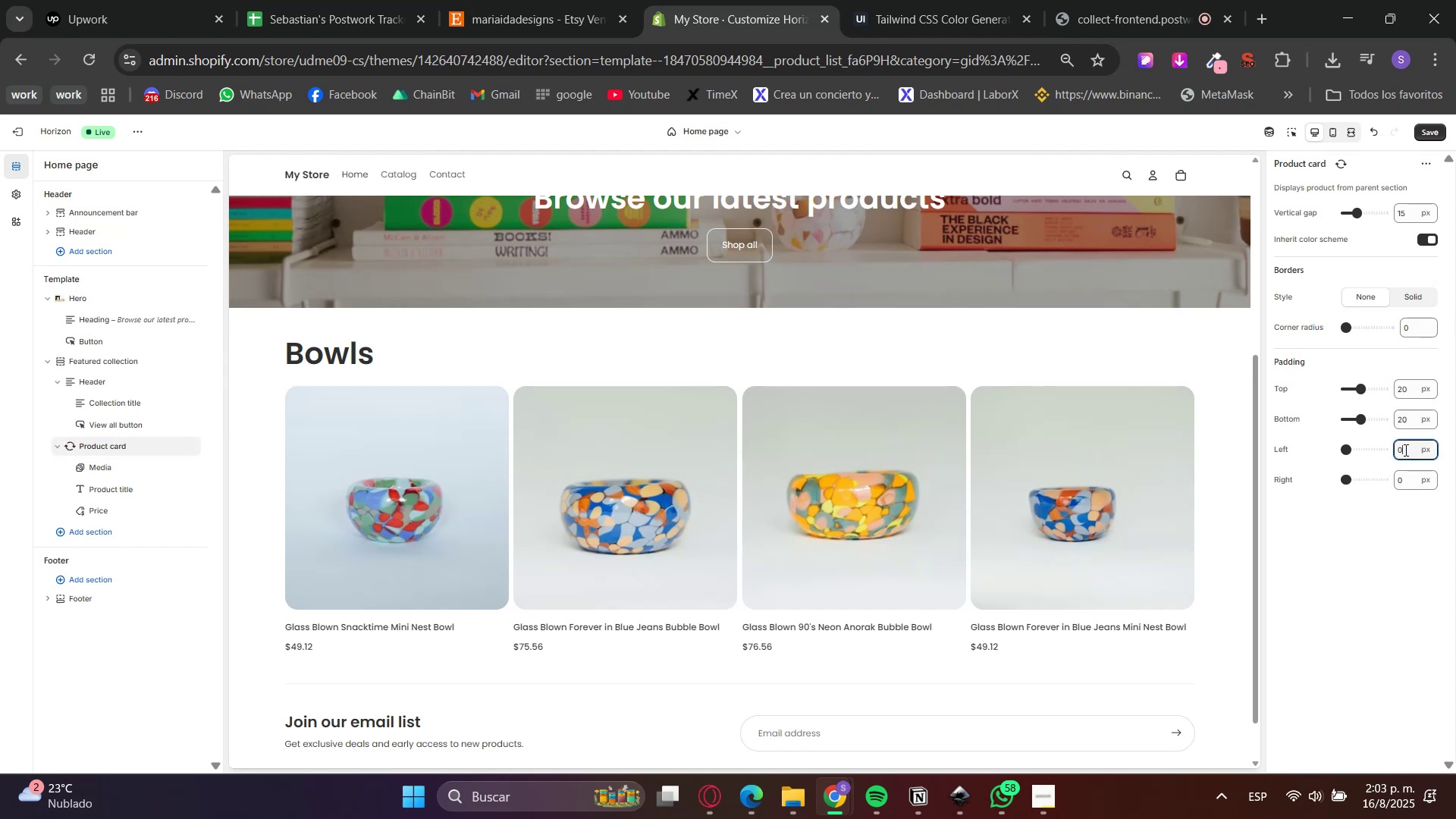 
key(Numpad2)
 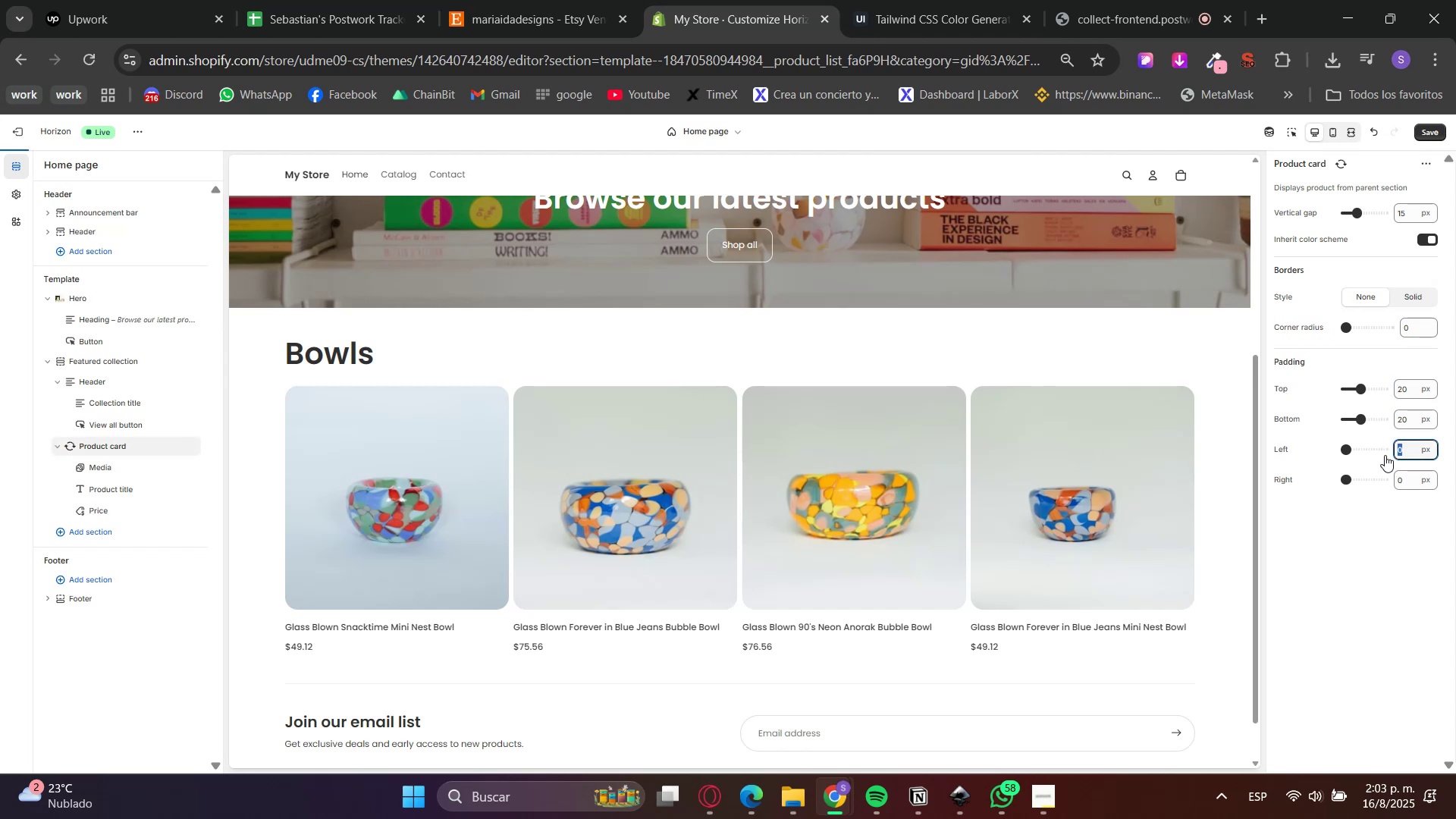 
key(Numpad0)
 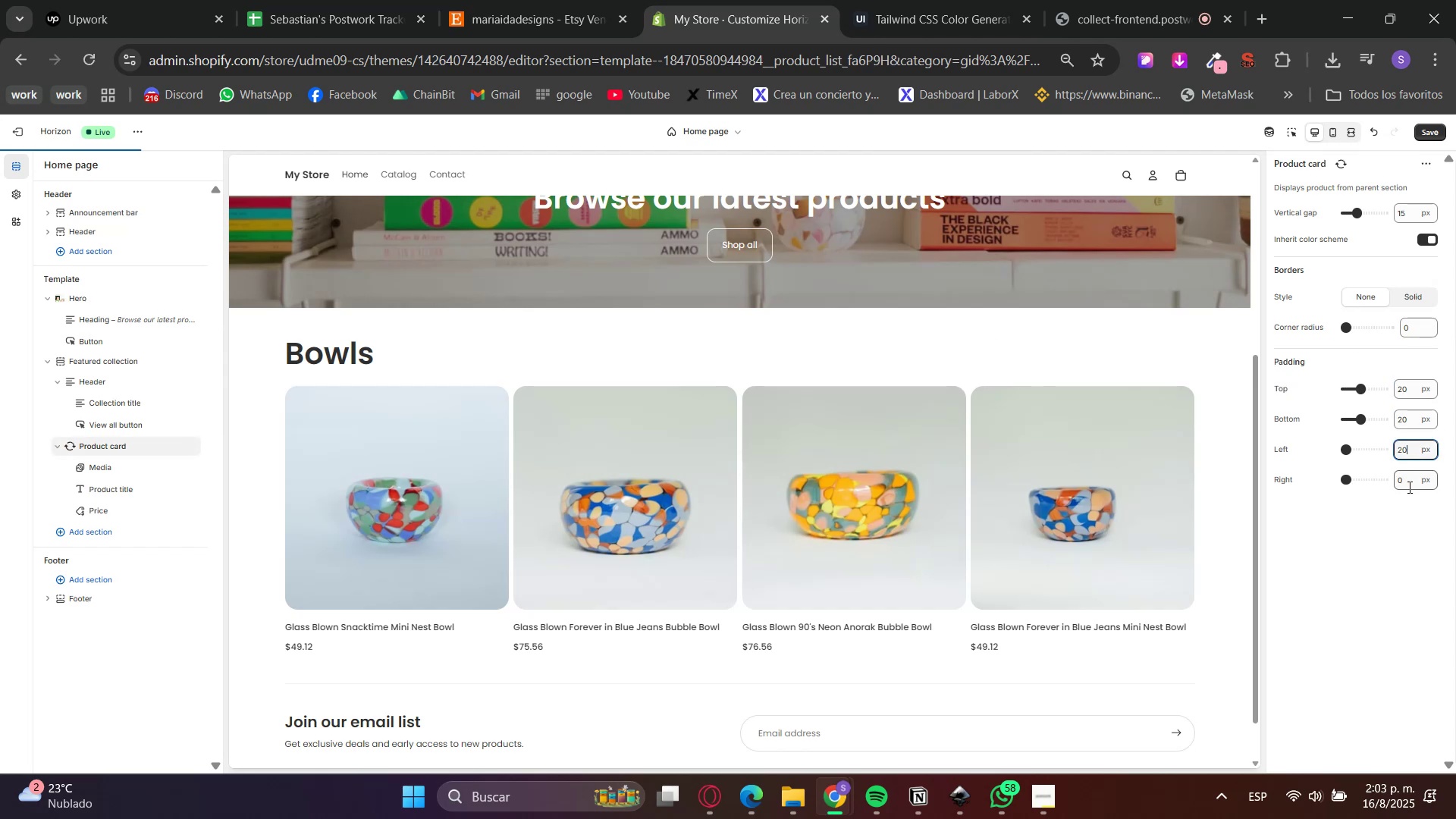 
key(Numpad2)
 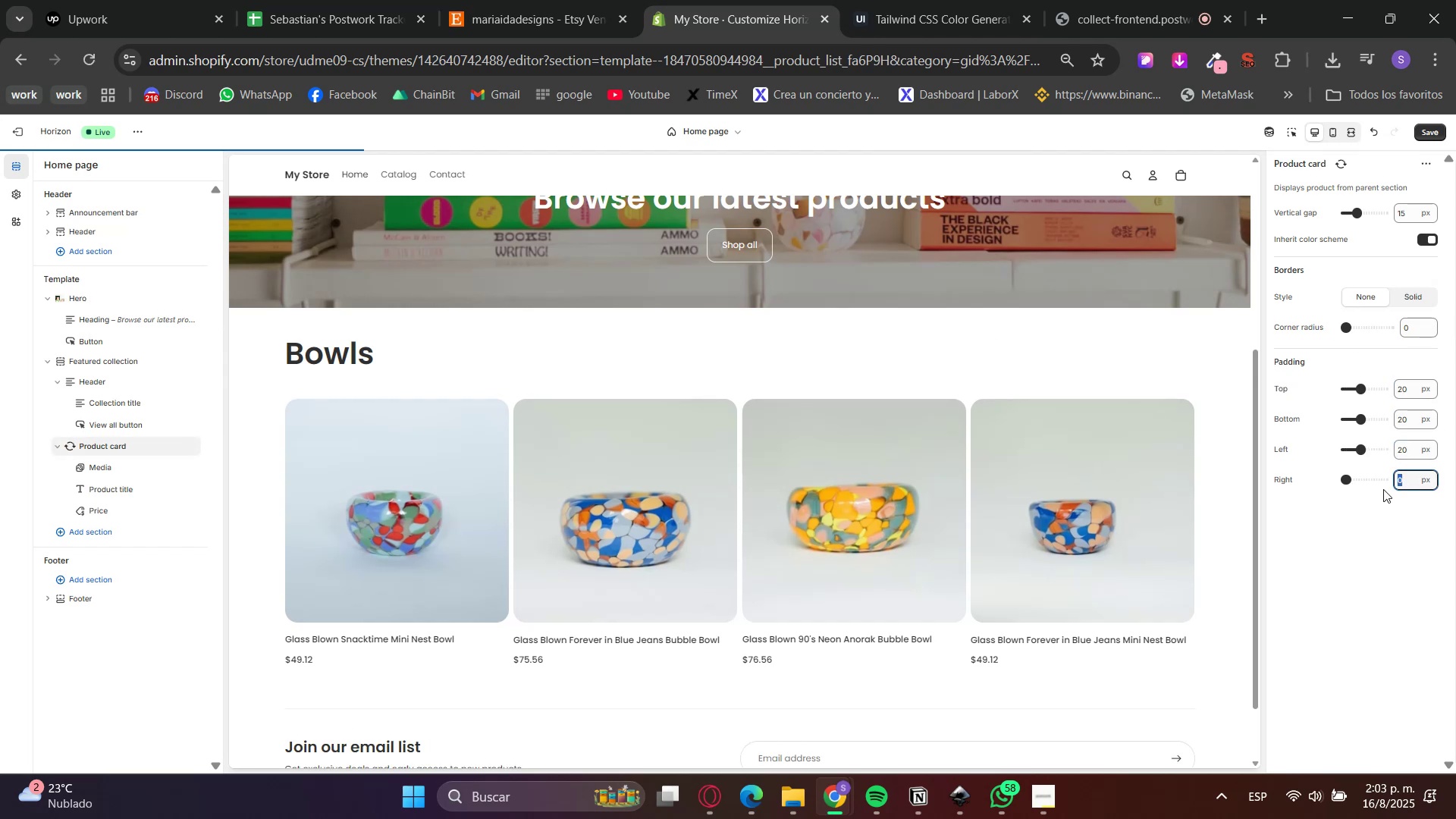 
key(Numpad0)
 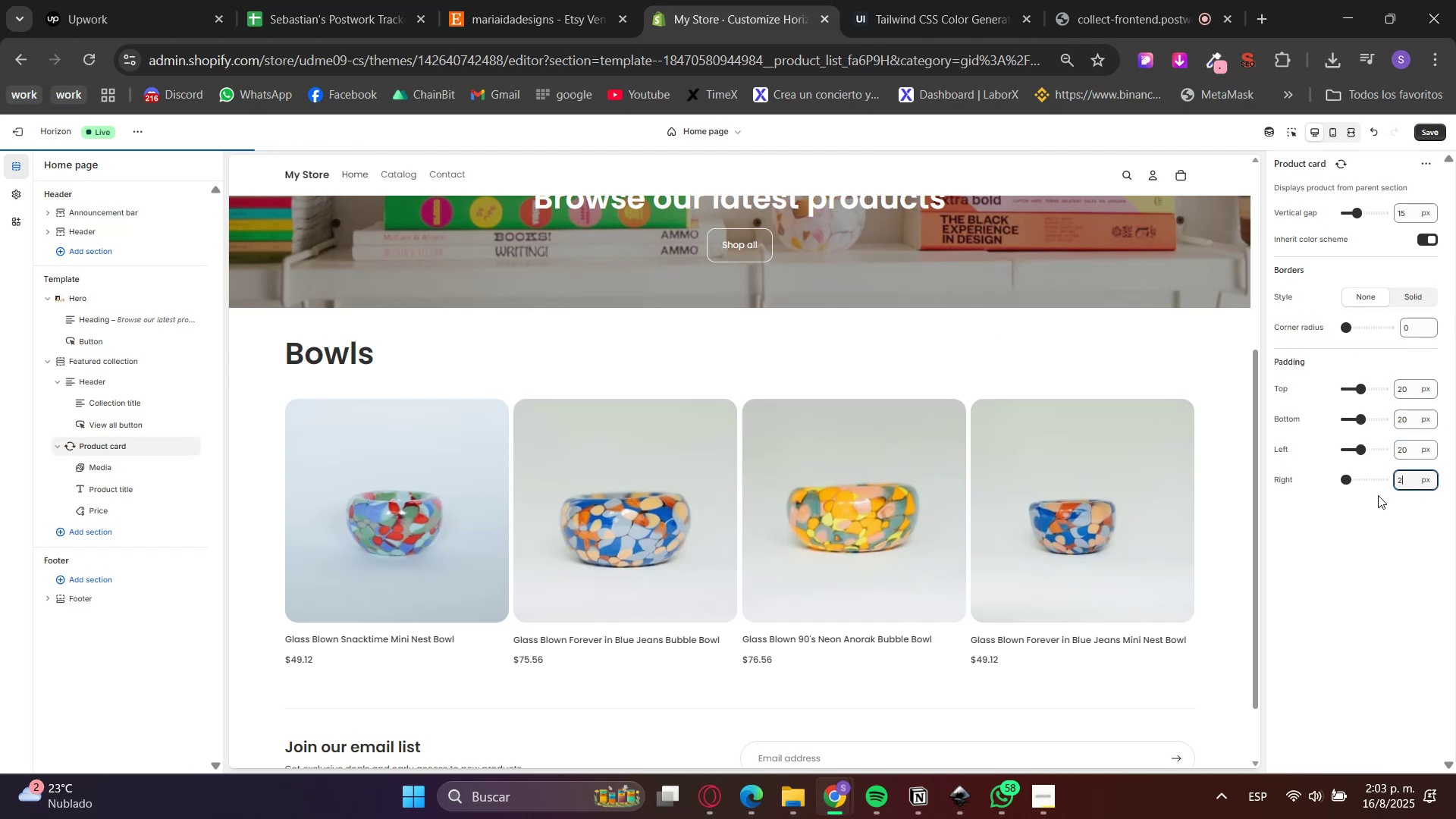 
triple_click([1401, 527])
 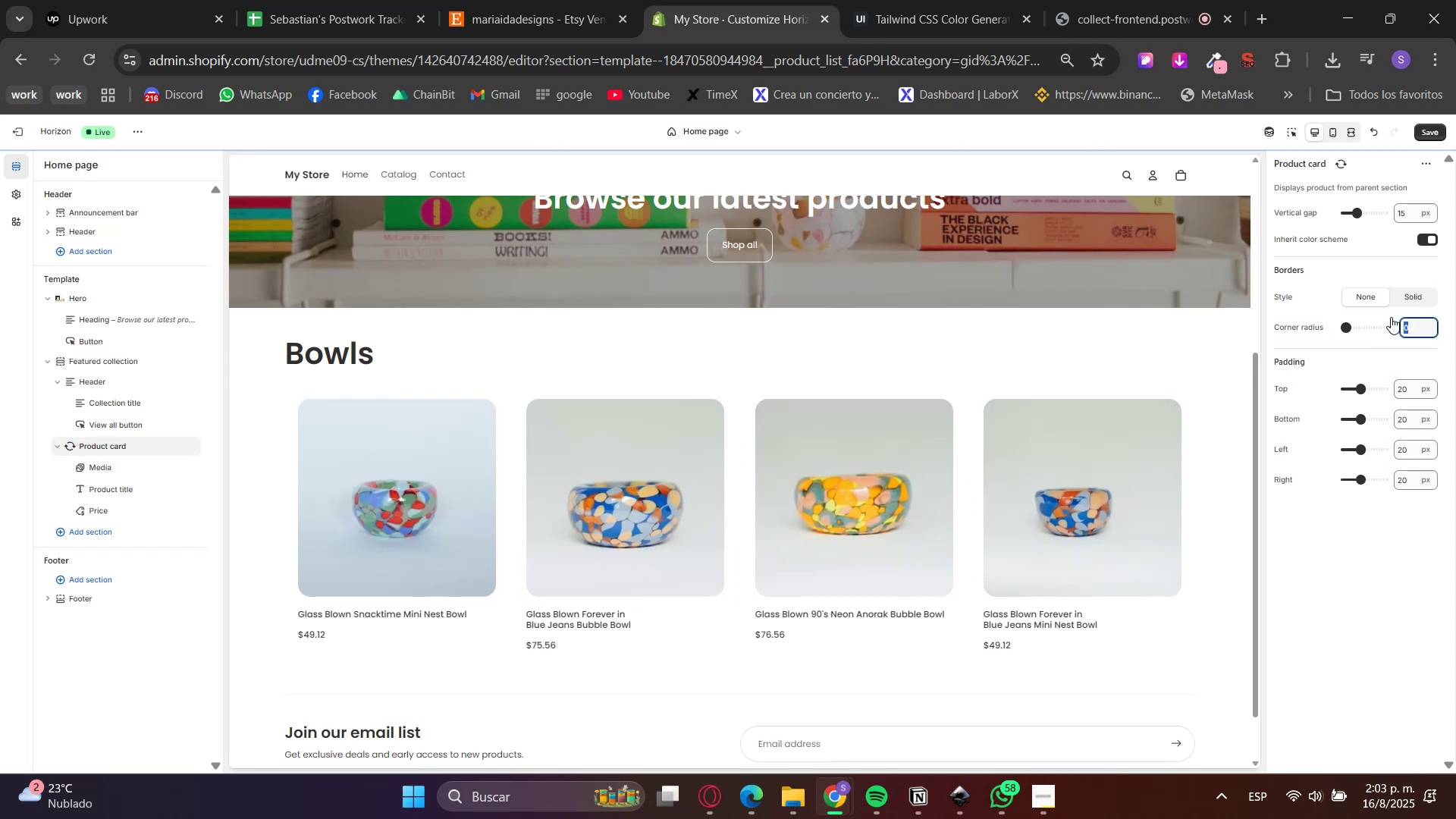 
left_click([1410, 298])
 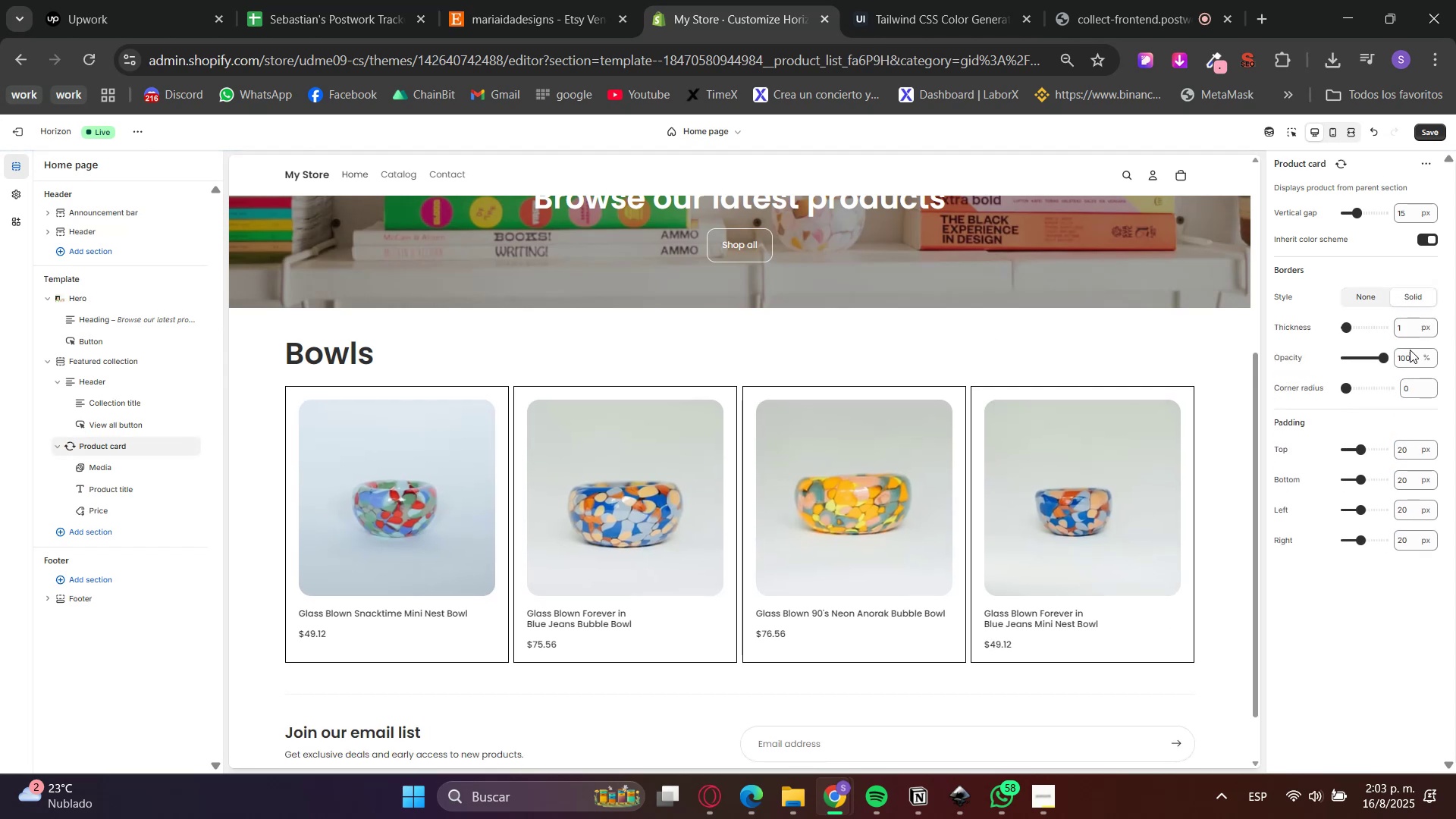 
key(Numpad2)
 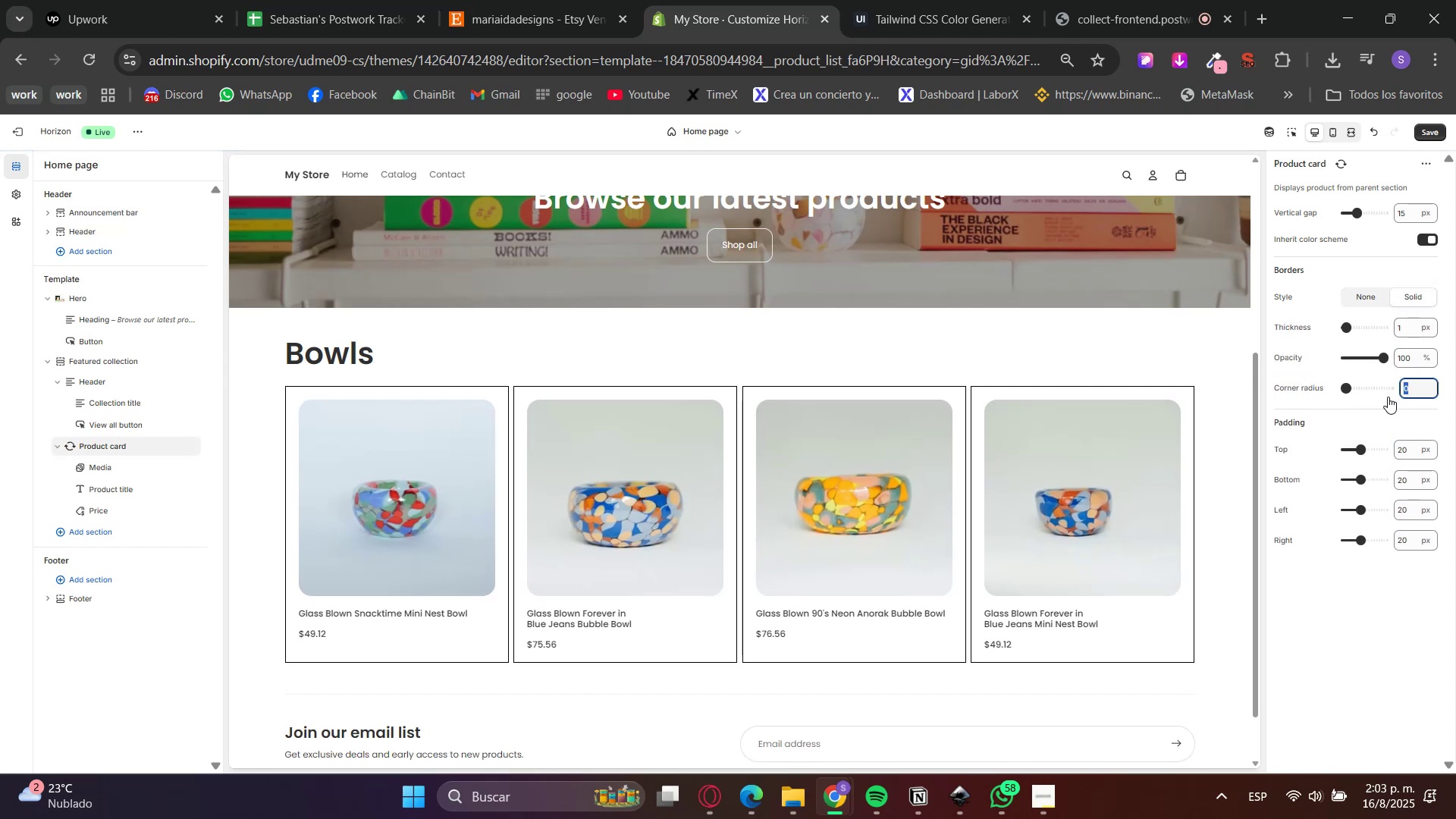 
key(Numpad0)
 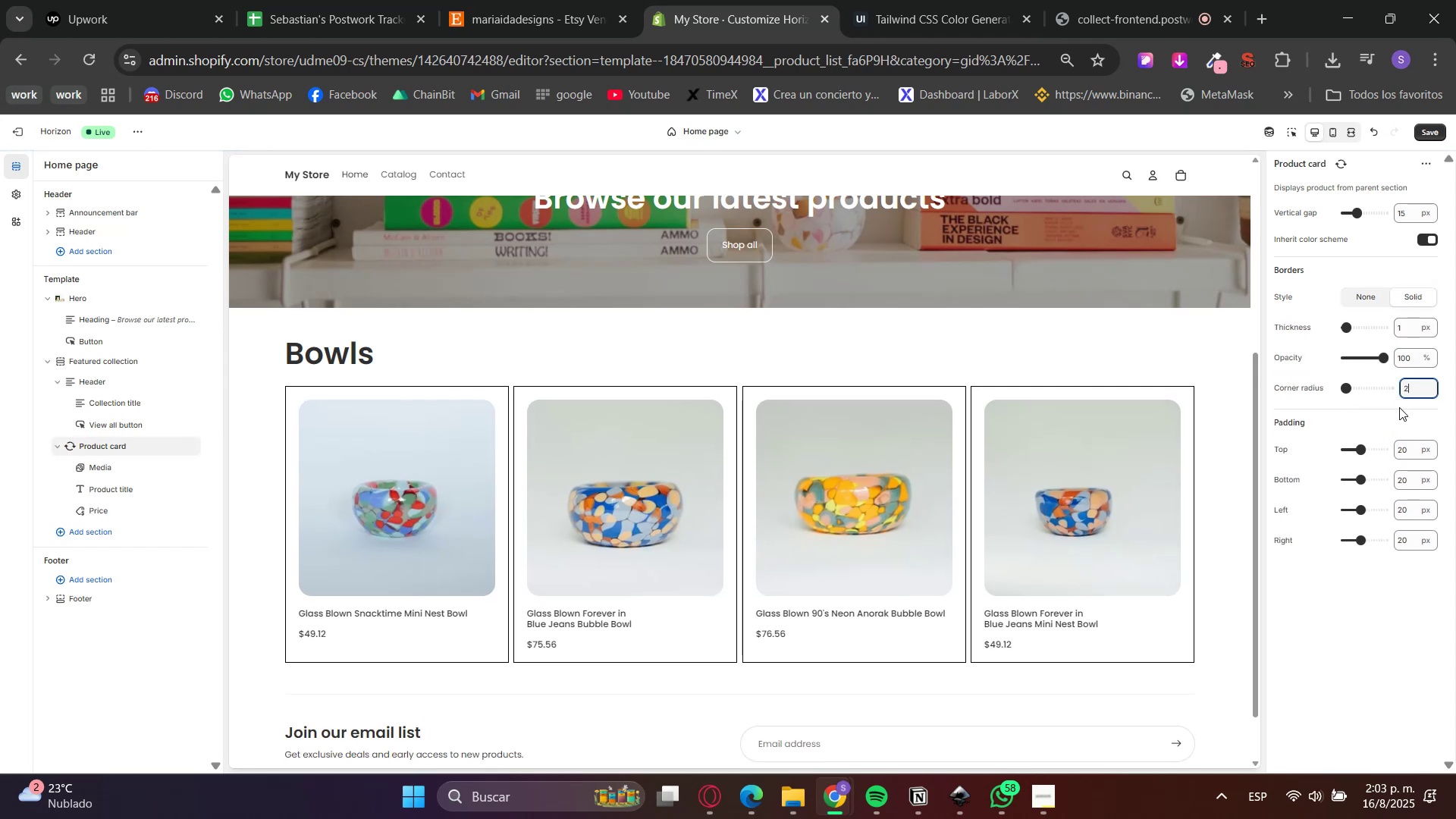 
double_click([1400, 409])
 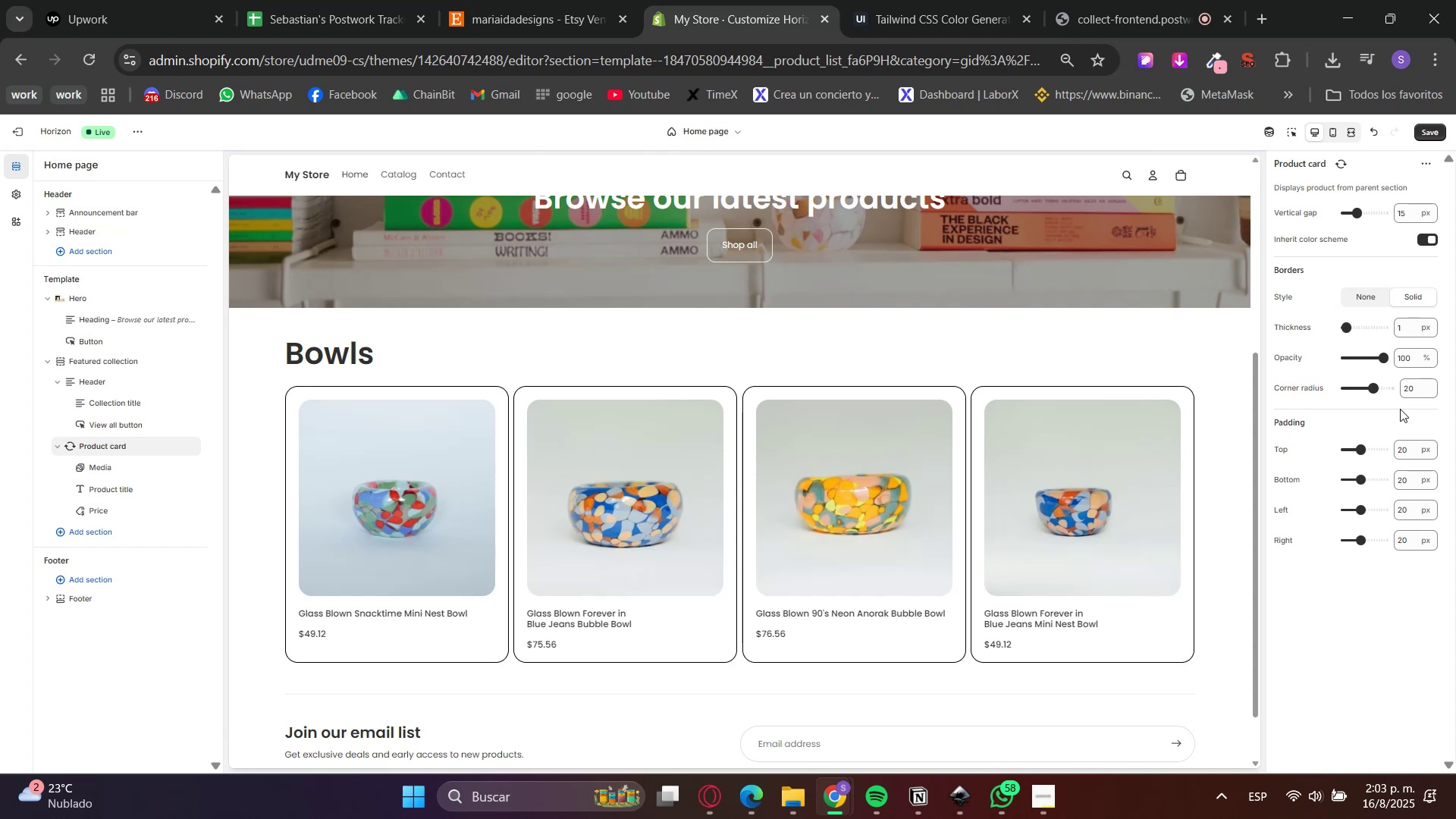 
double_click([1397, 208])
 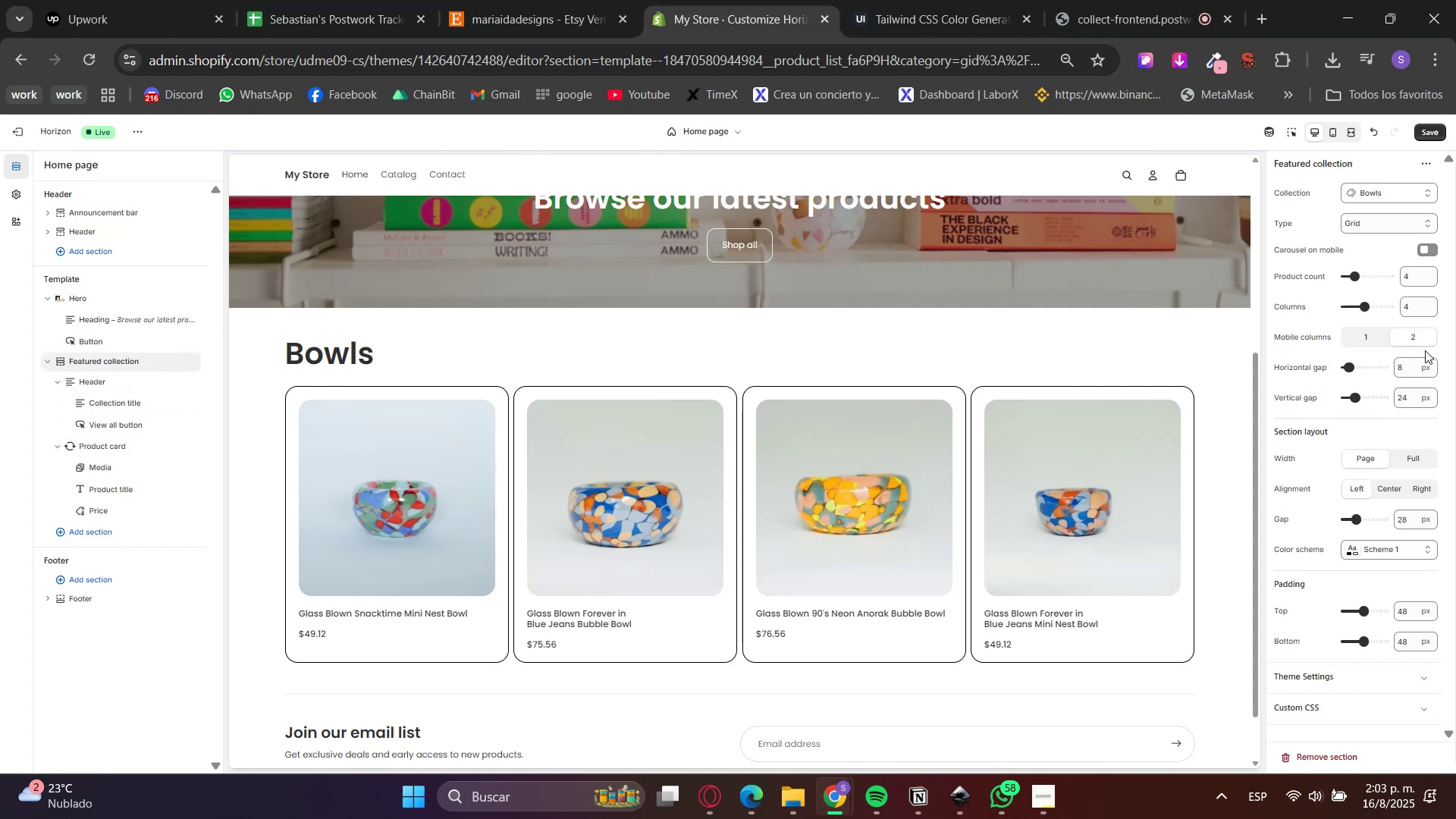 
key(Numpad2)
 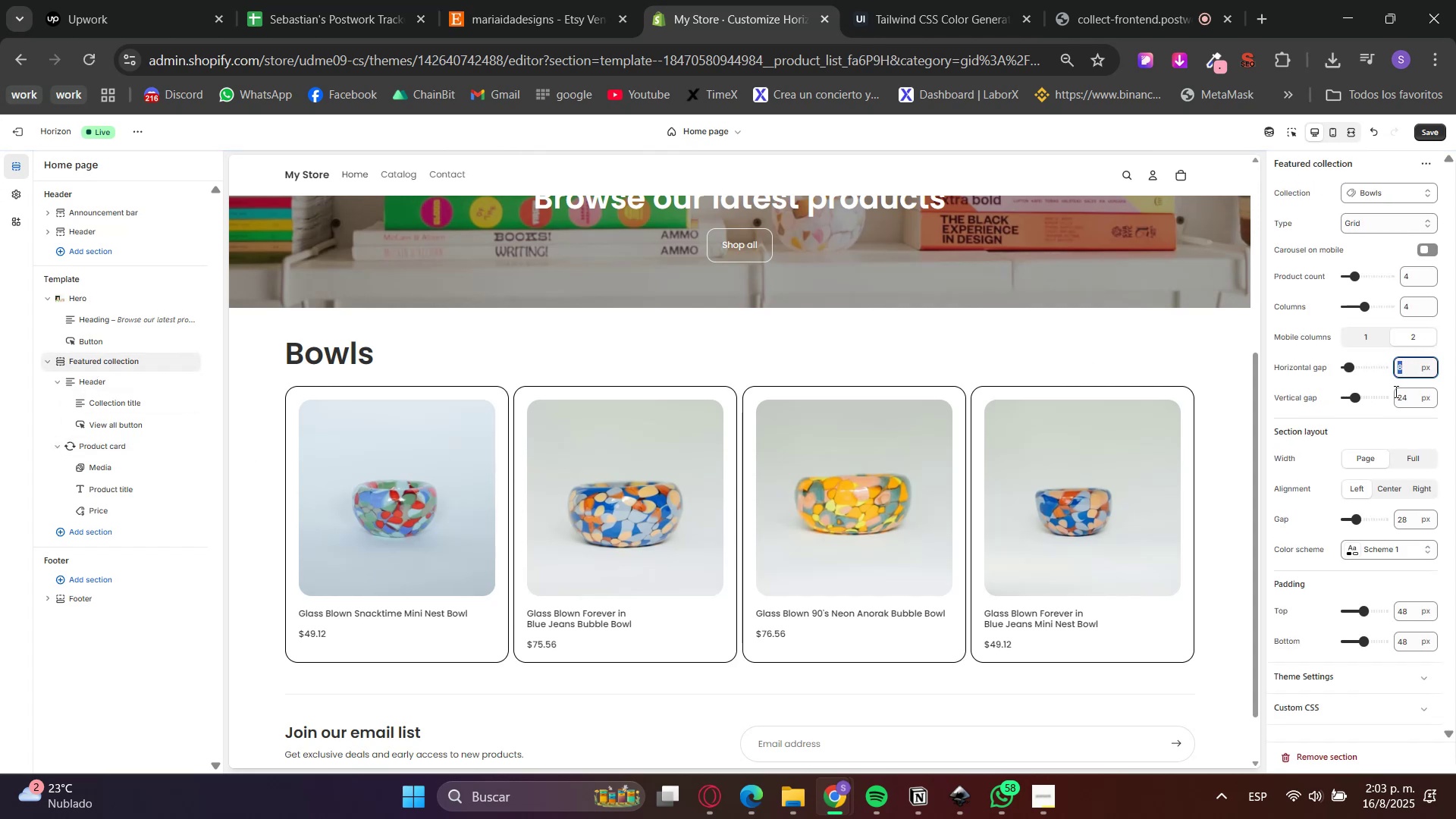 
key(Numpad0)
 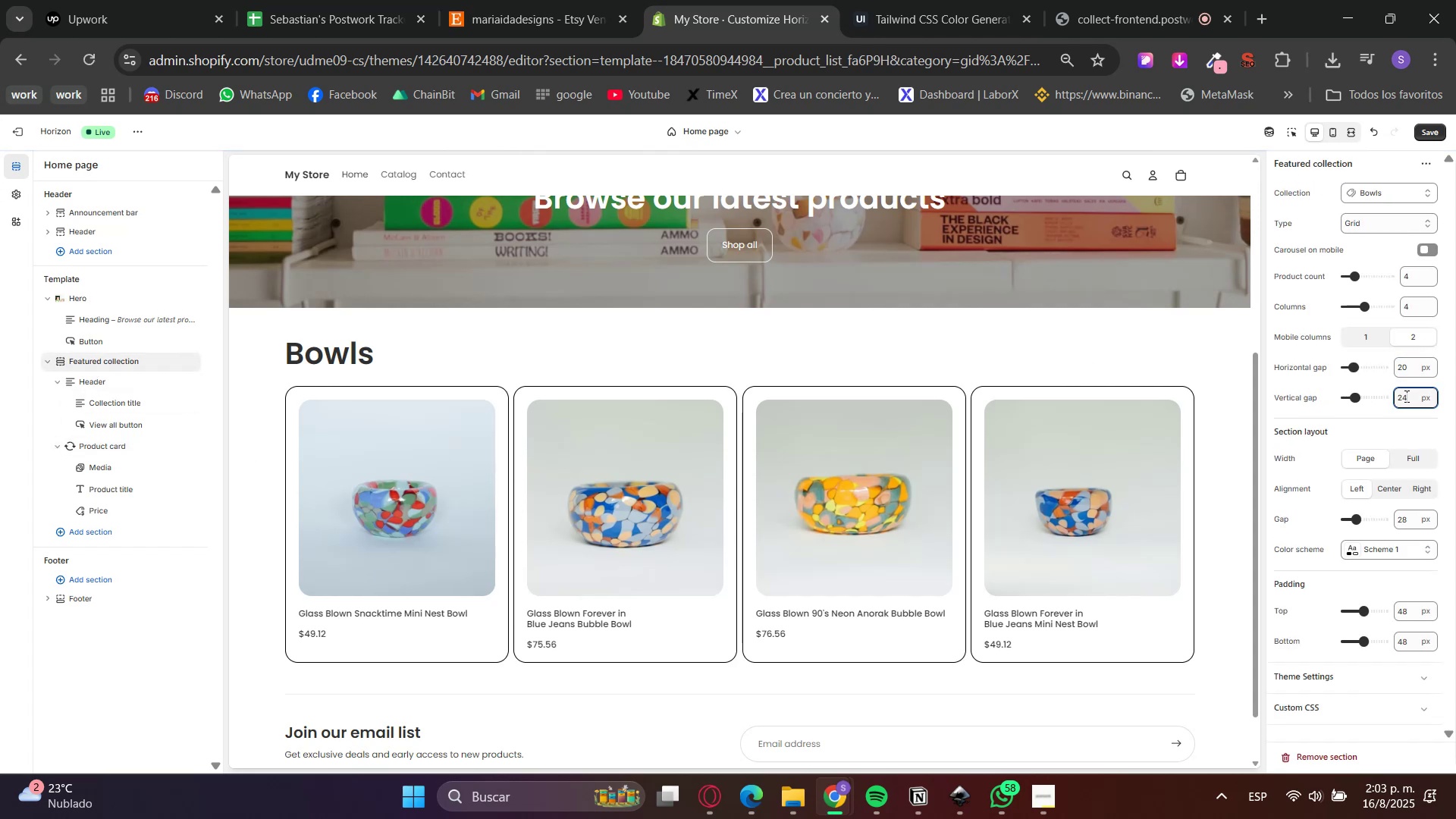 
double_click([1405, 396])
 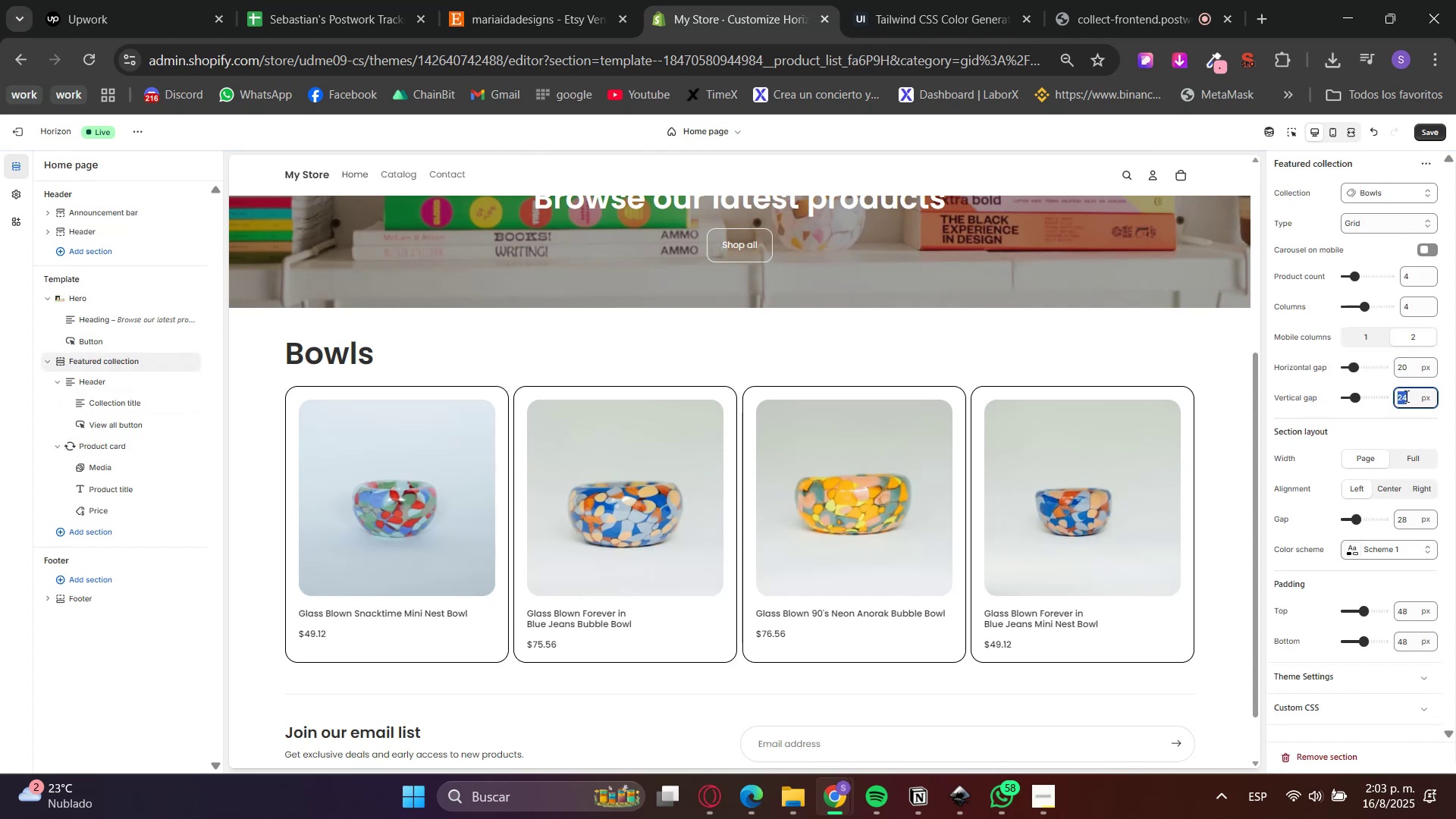 
key(Numpad2)
 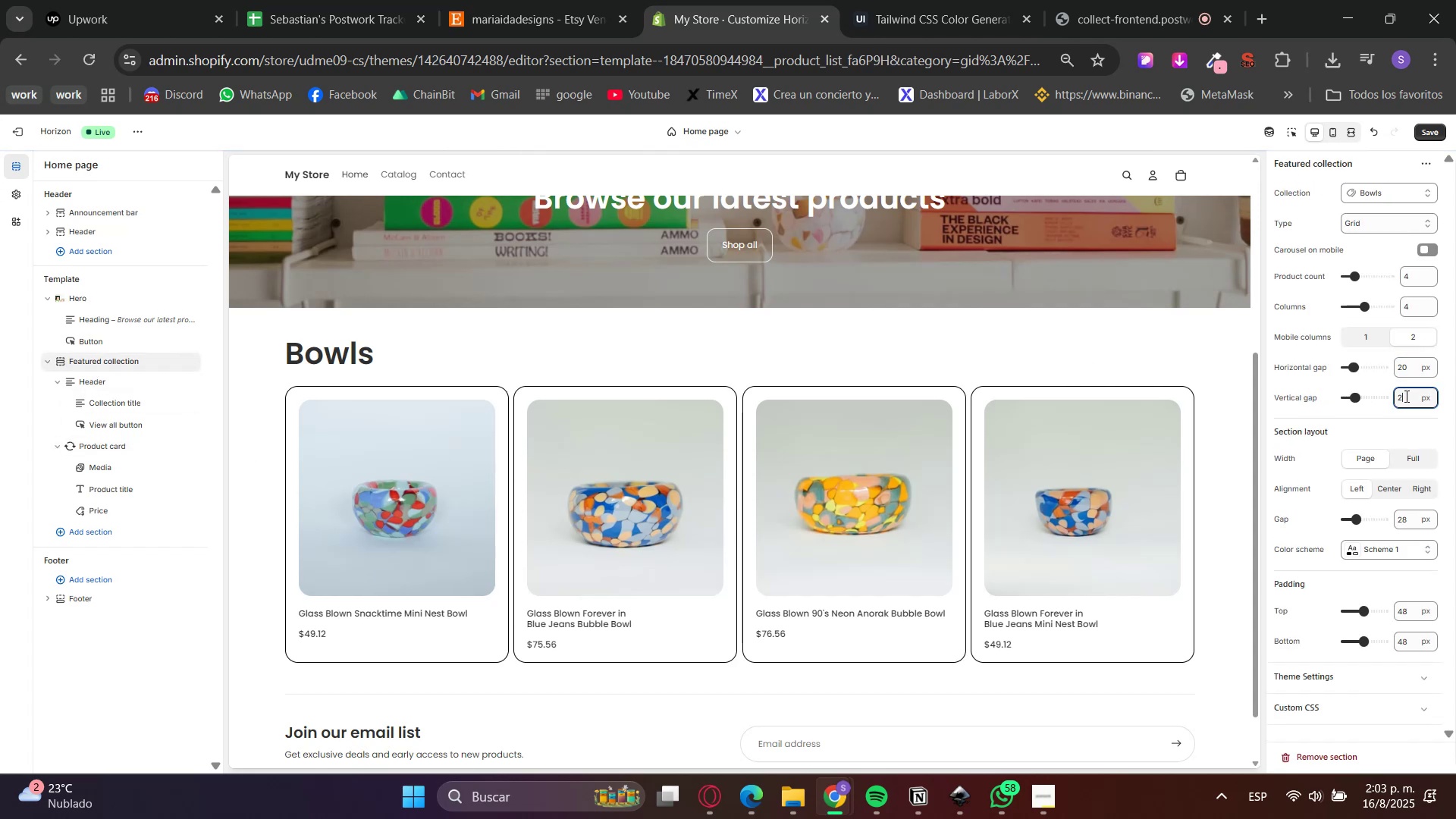 
key(Numpad0)
 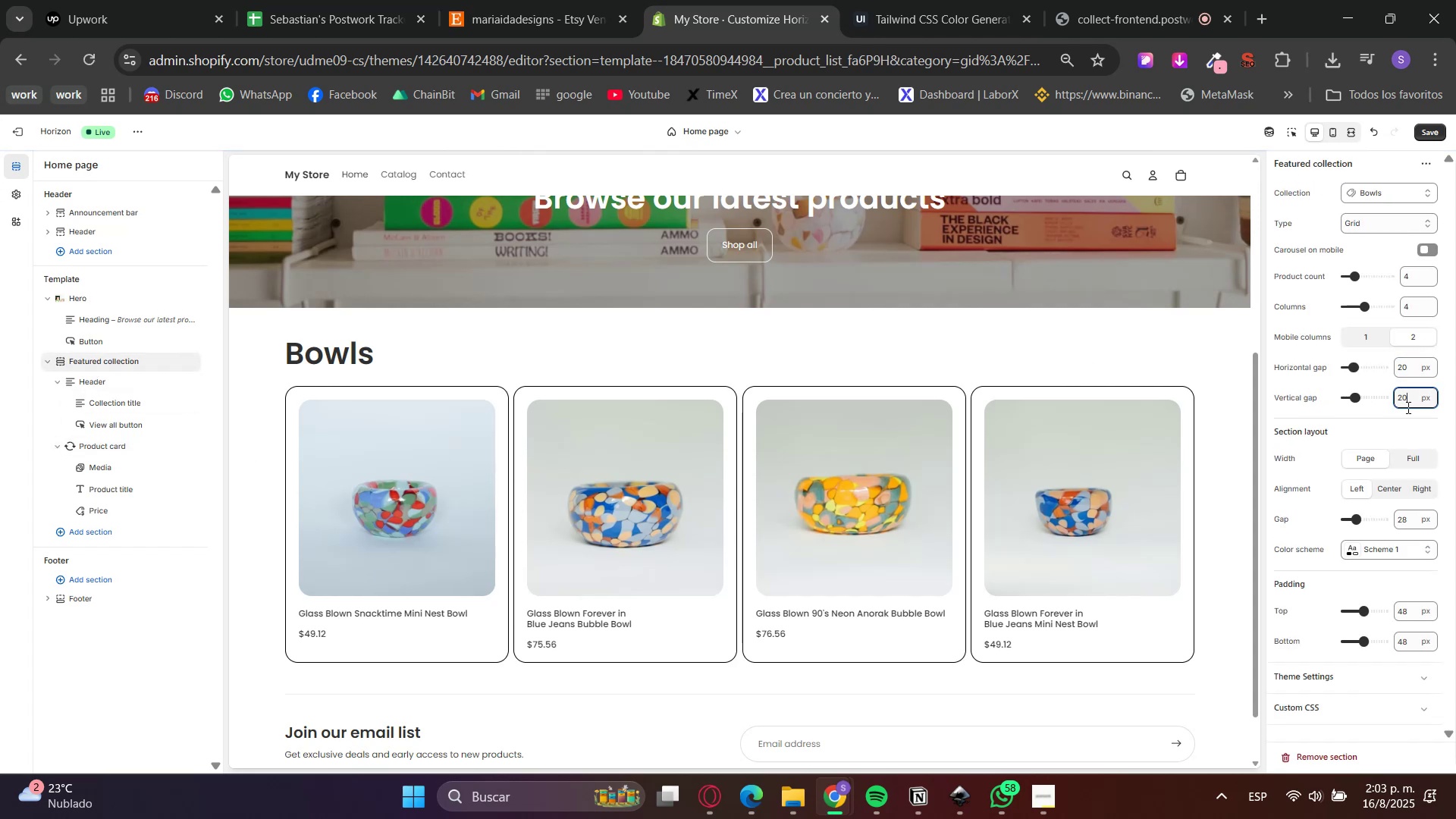 
triple_click([1410, 426])
 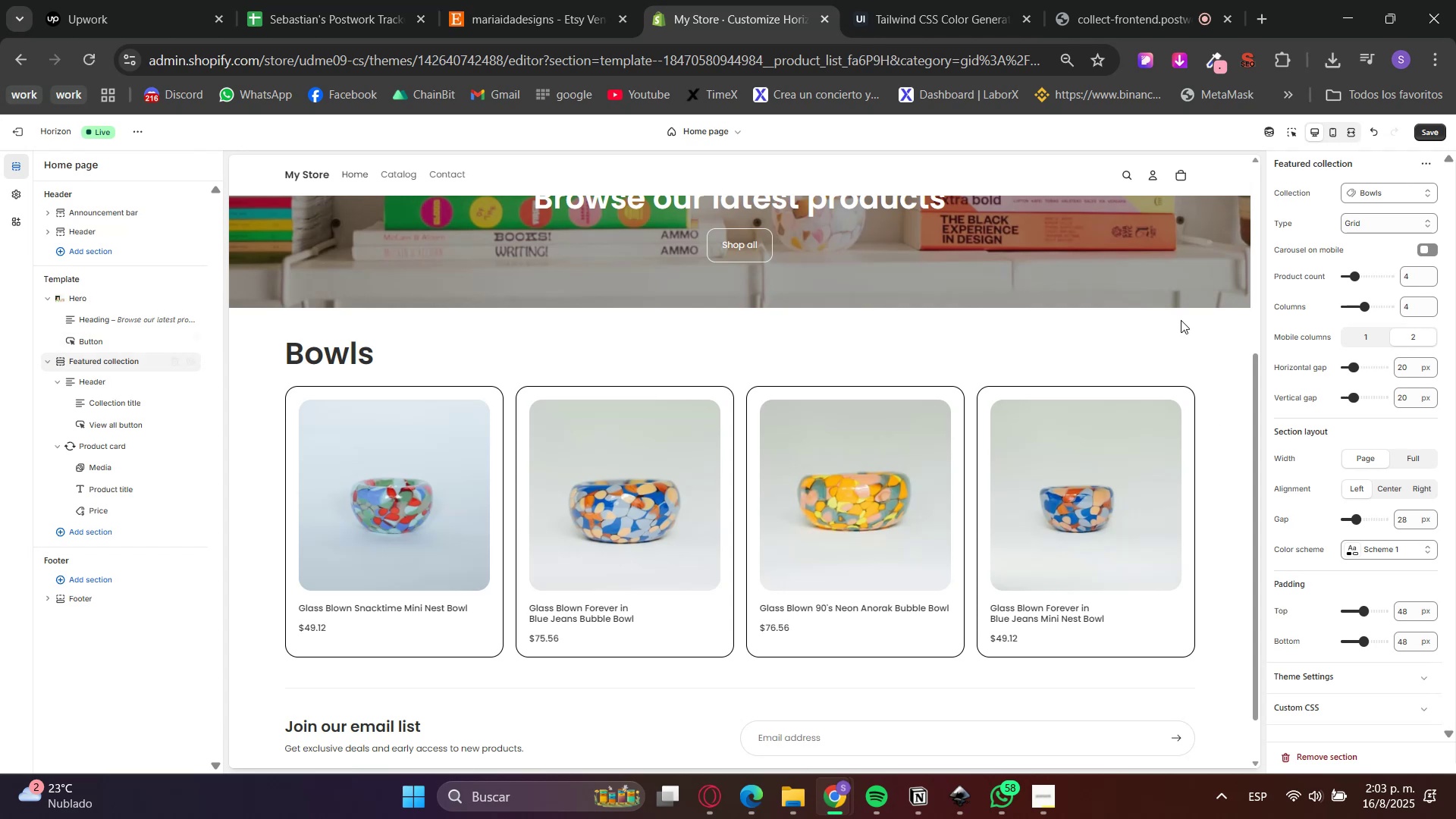 
wait(5.14)
 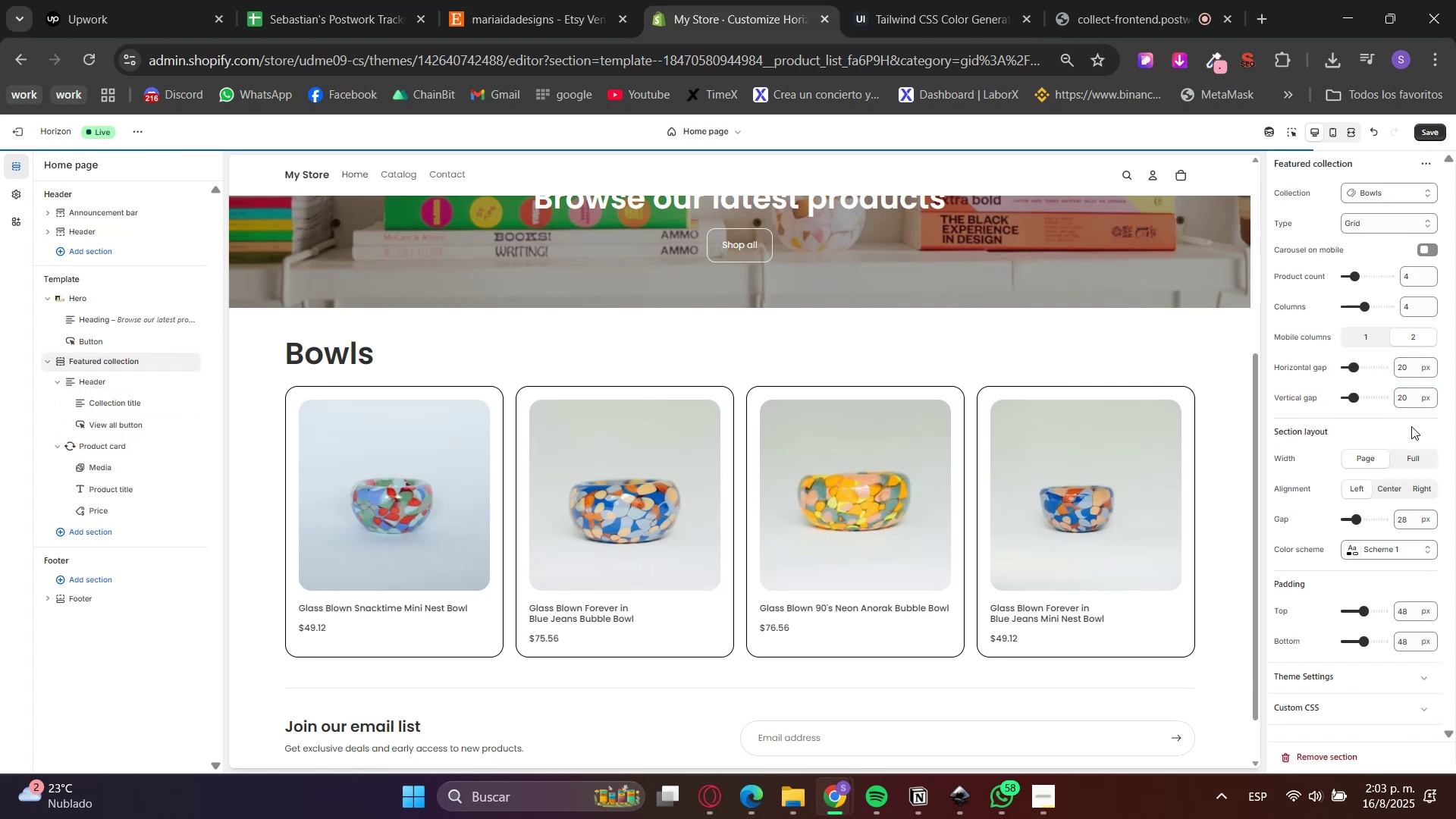 
left_click([1369, 553])
 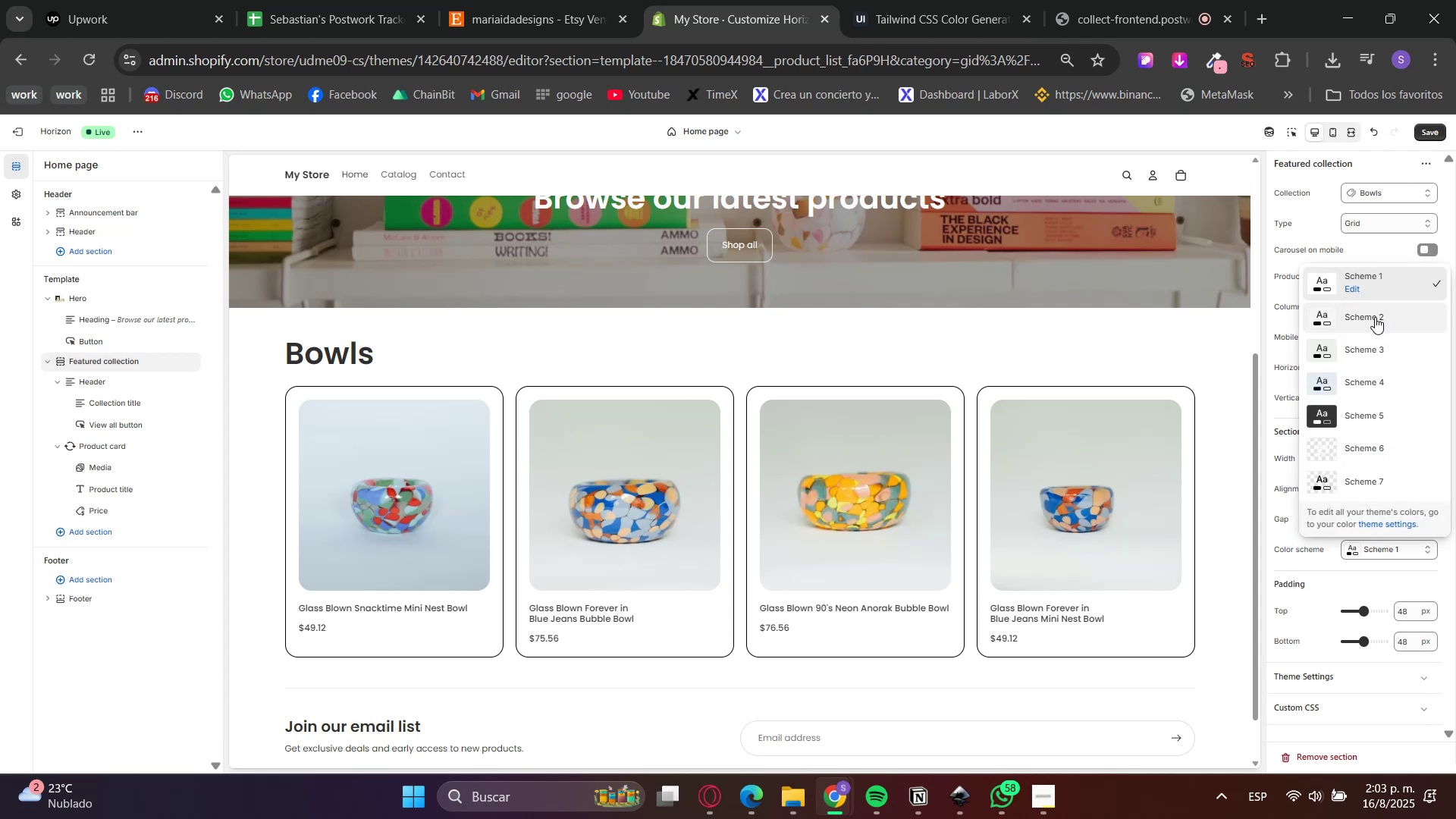 
left_click([1351, 290])
 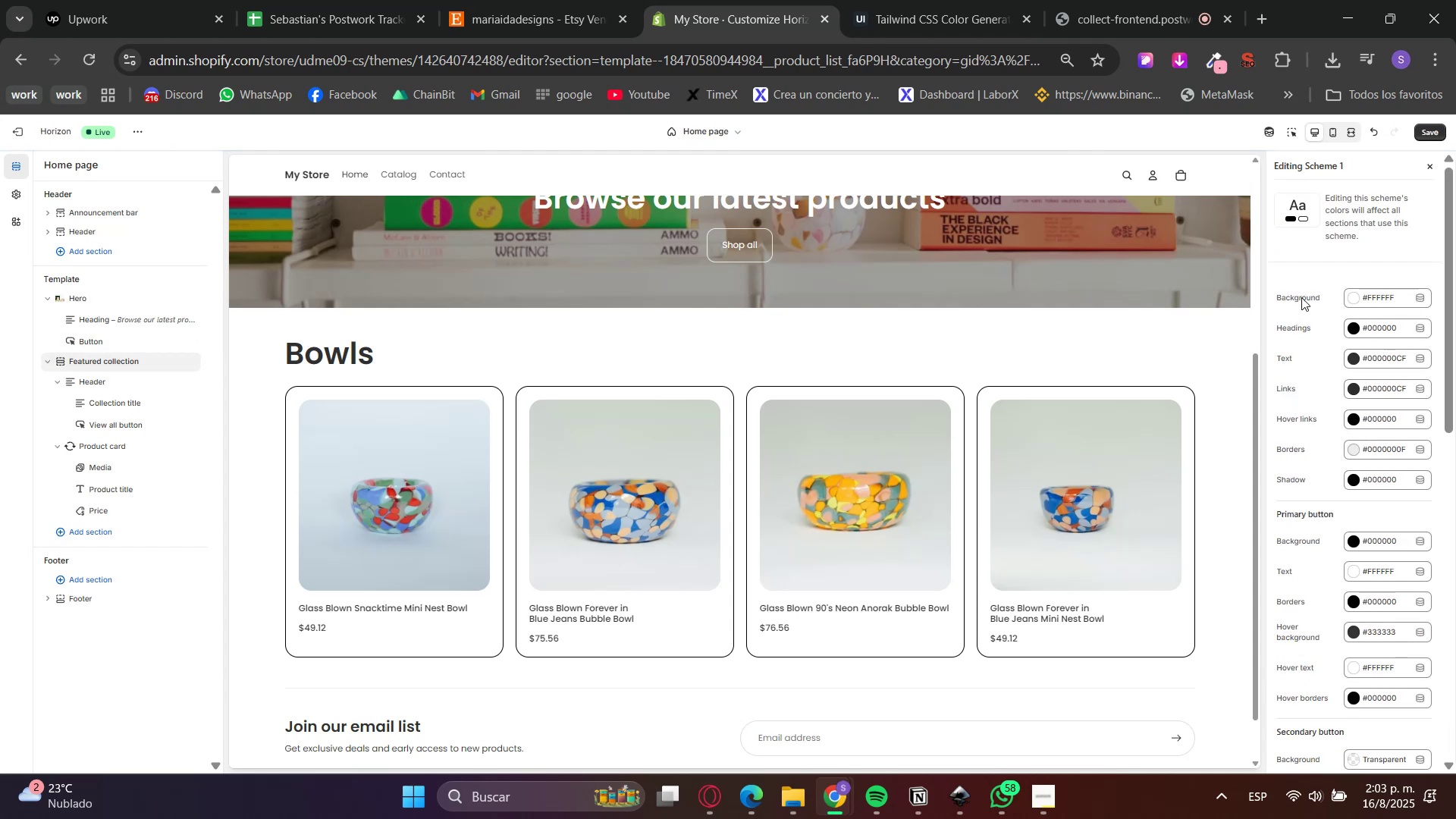 
left_click([1423, 166])
 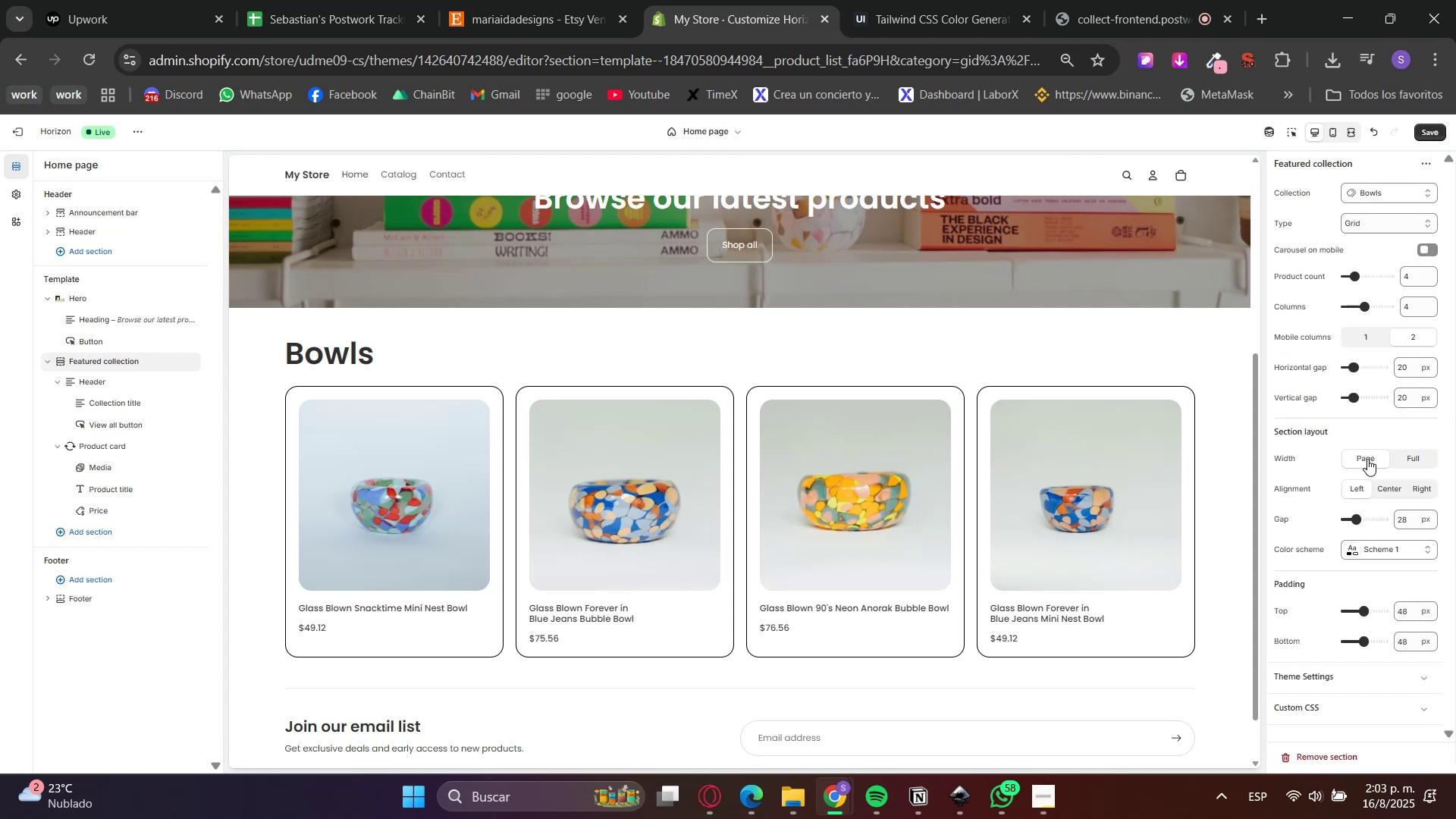 
left_click([1380, 555])
 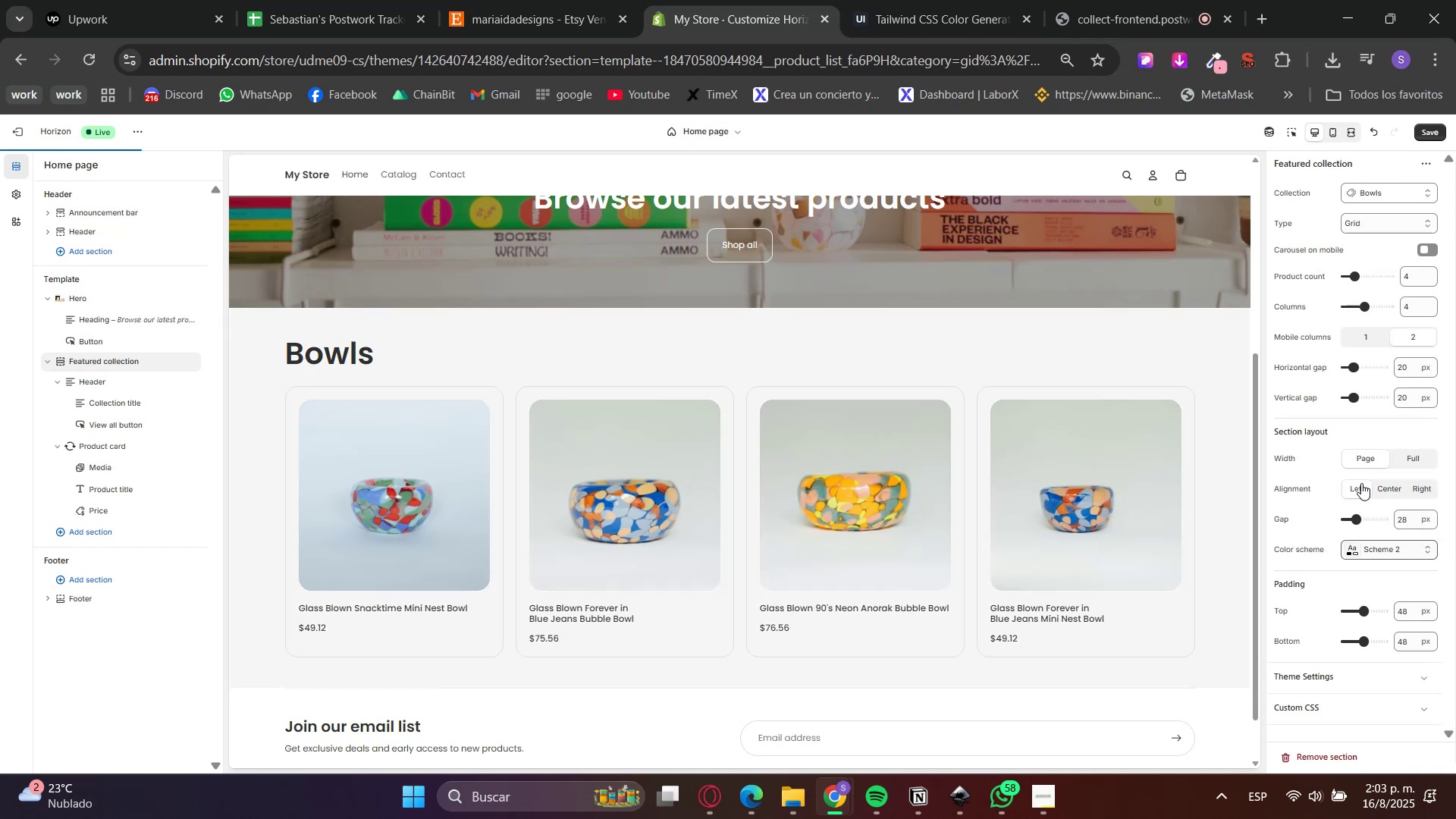 
left_click([1371, 548])
 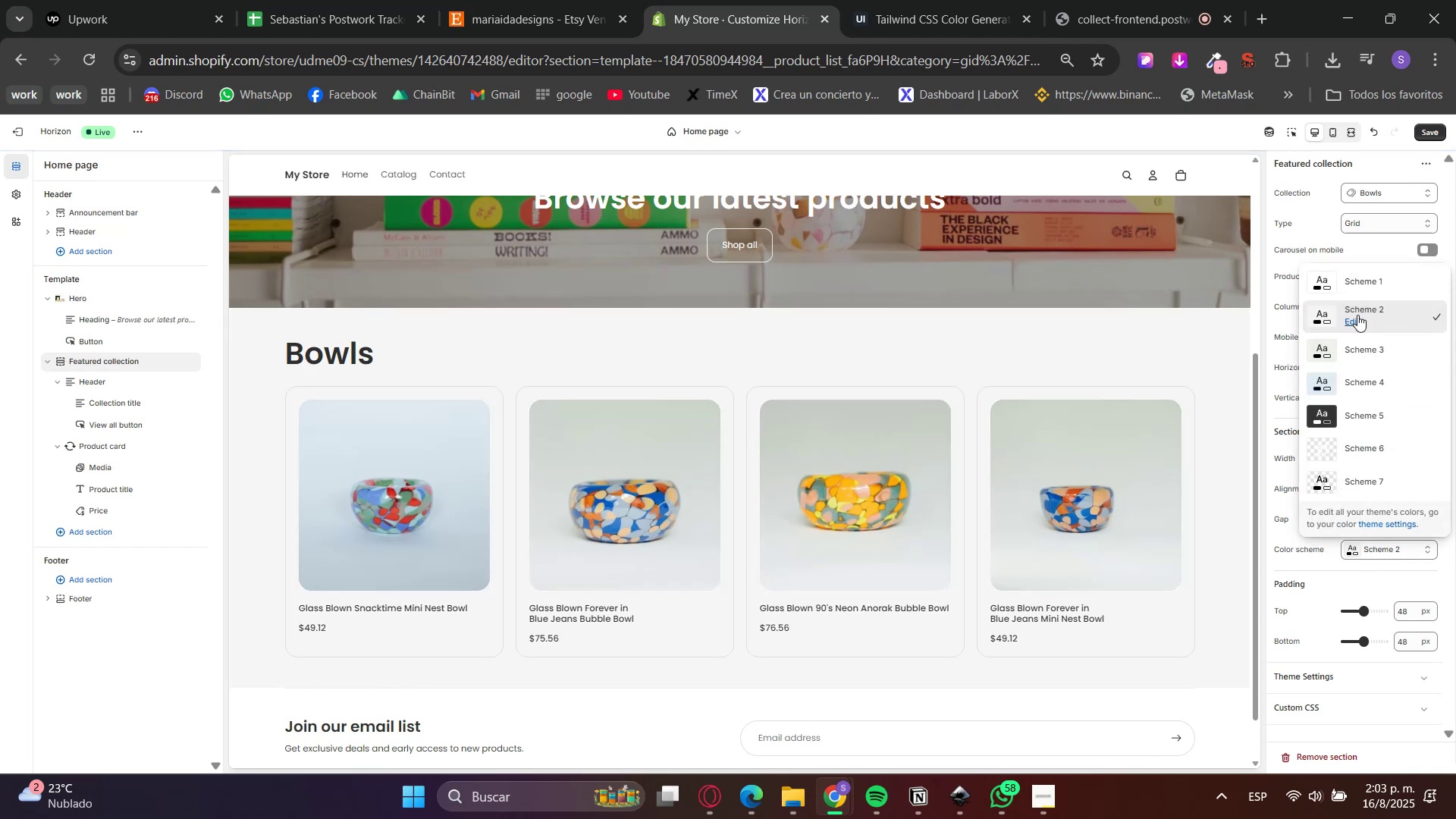 
left_click([1350, 323])
 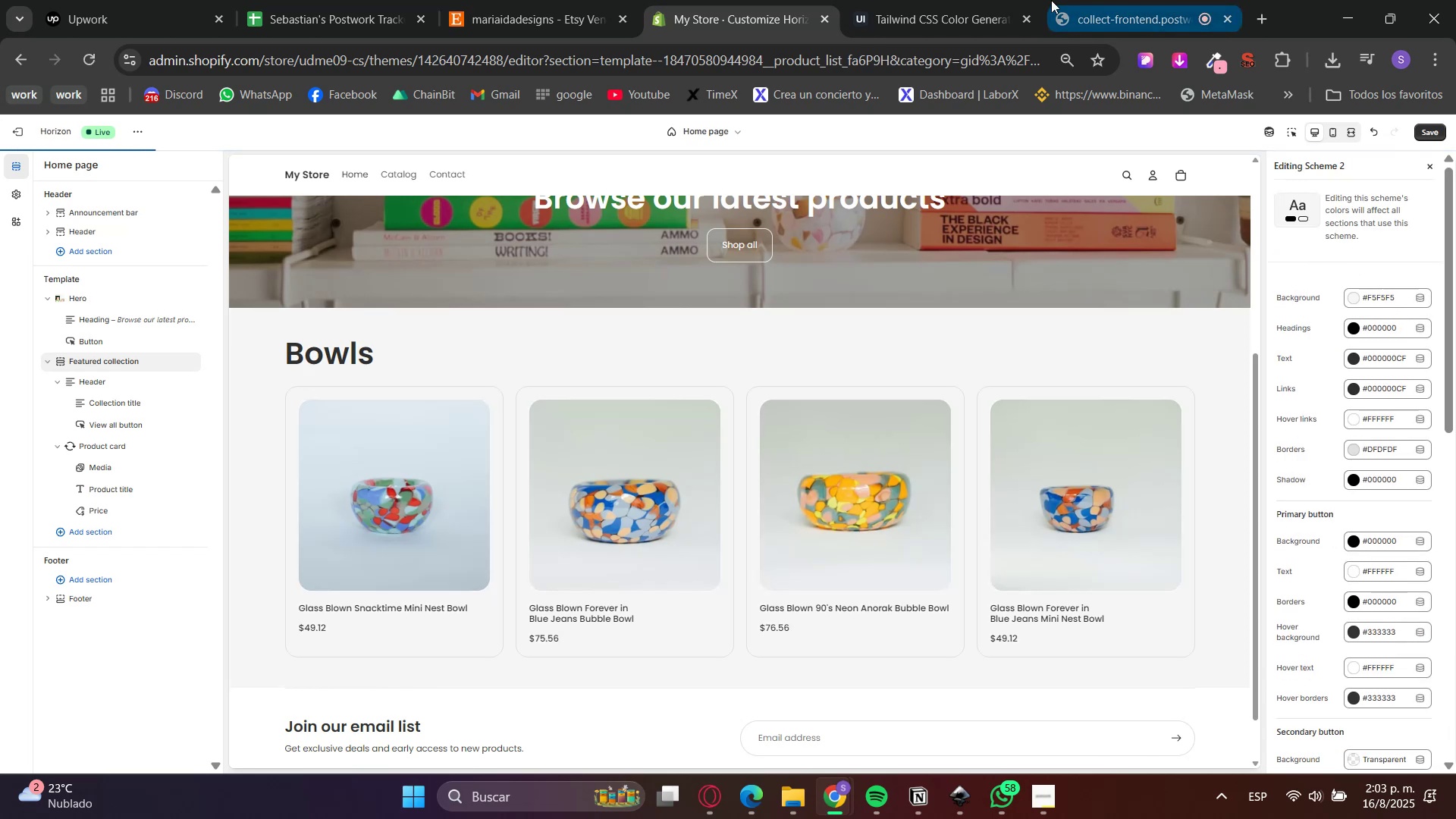 
left_click([925, 0])
 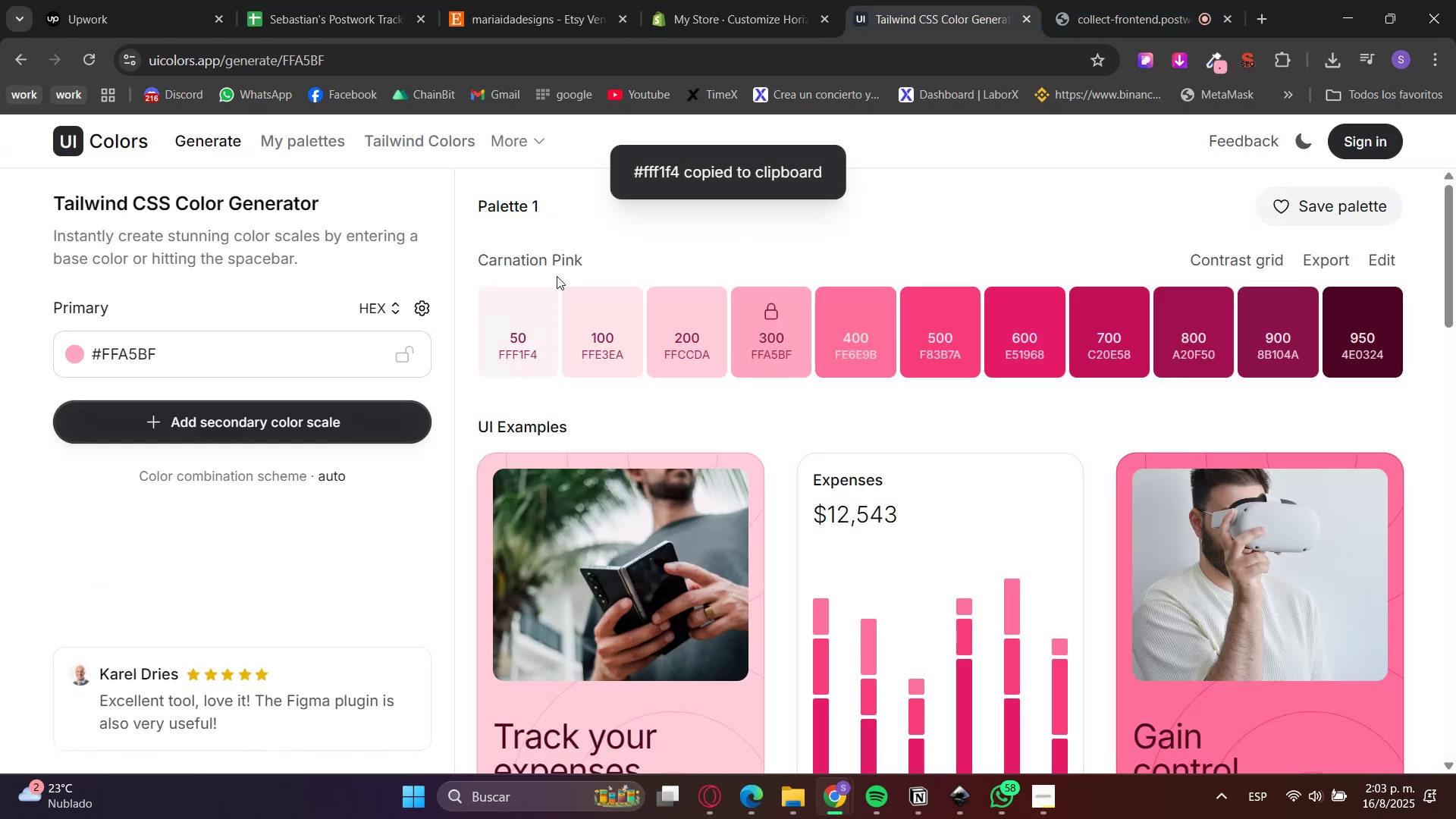 
left_click([699, 0])
 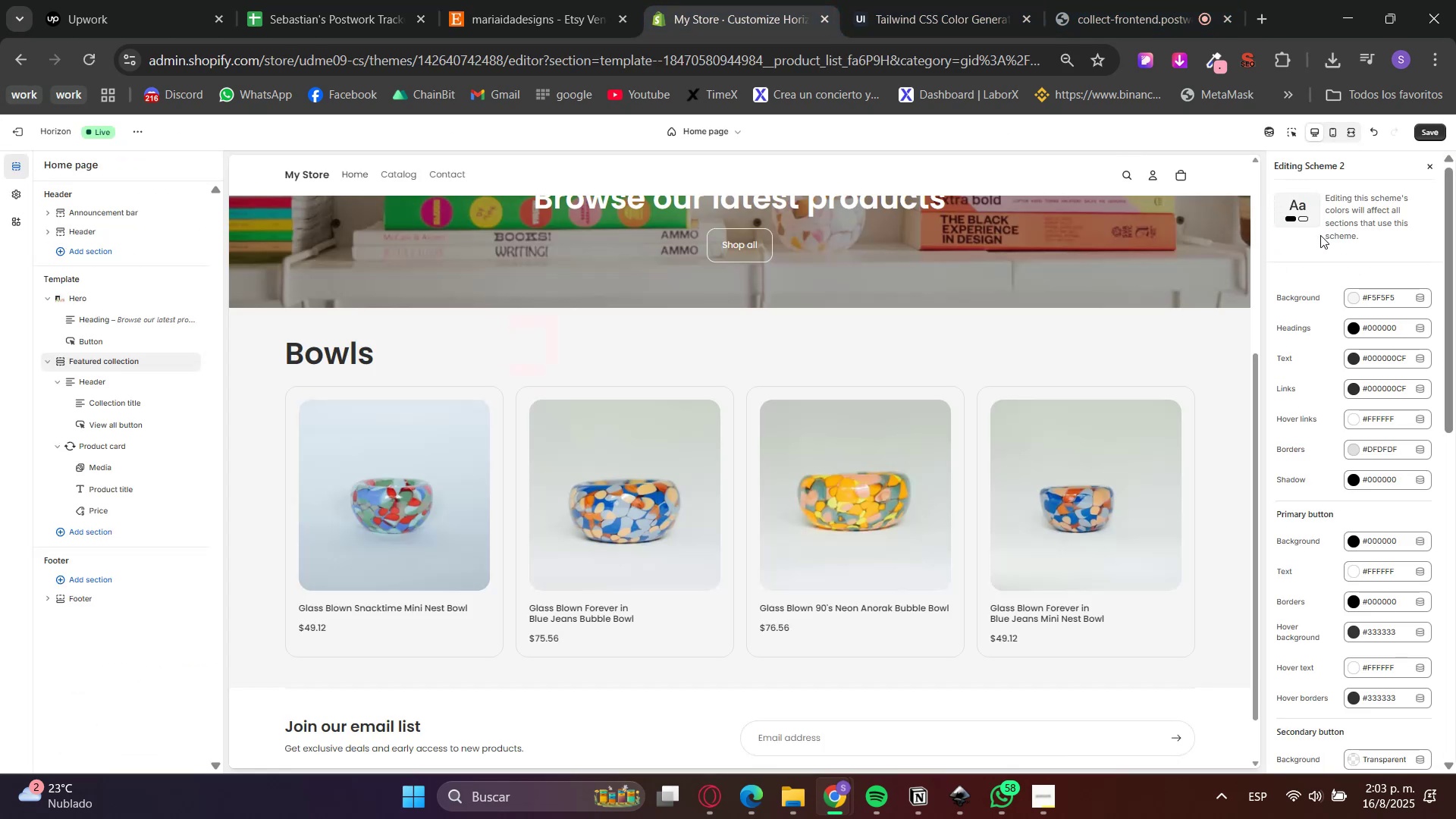 
left_click([1394, 295])
 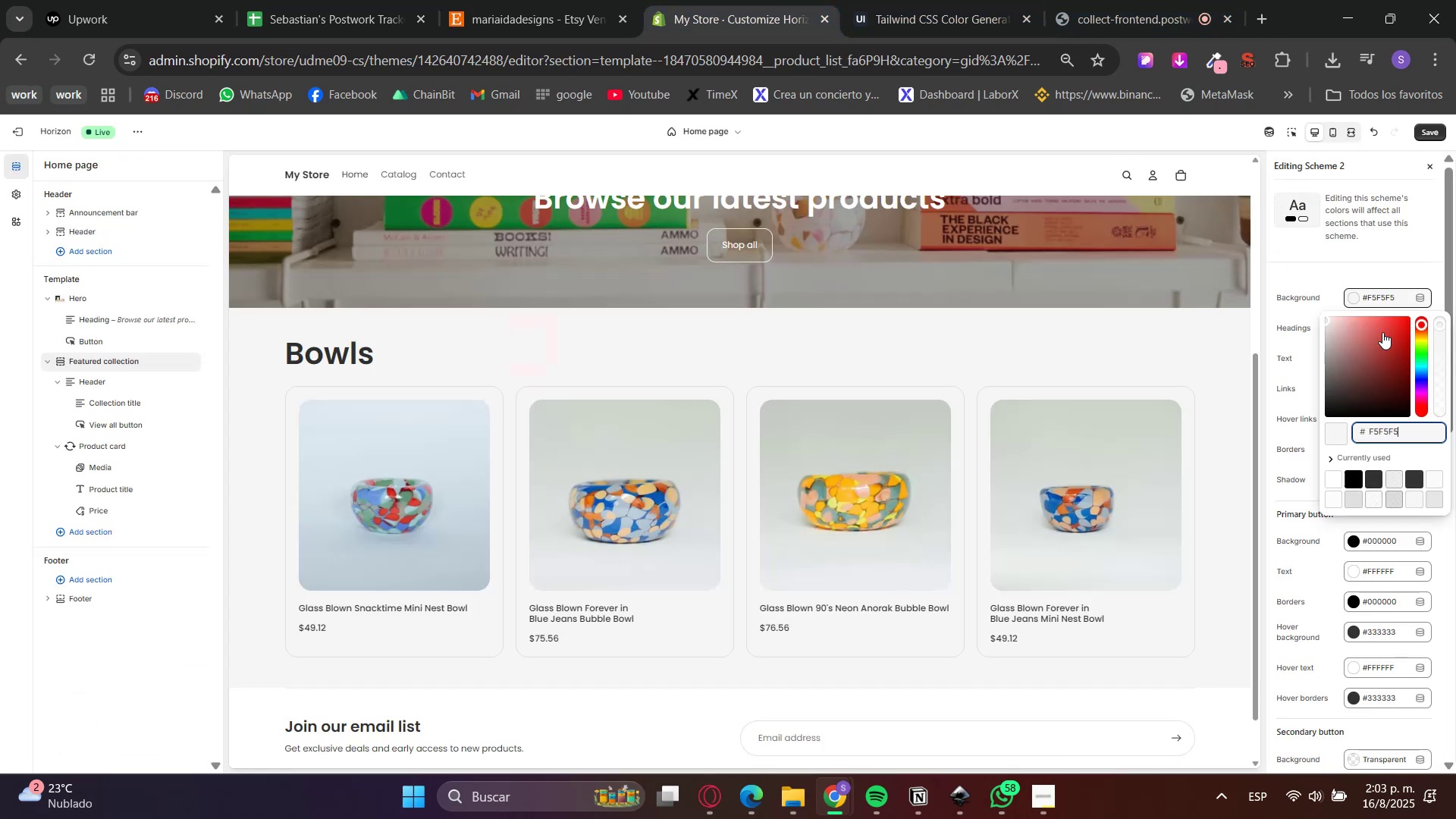 
key(Control+ControlLeft)
 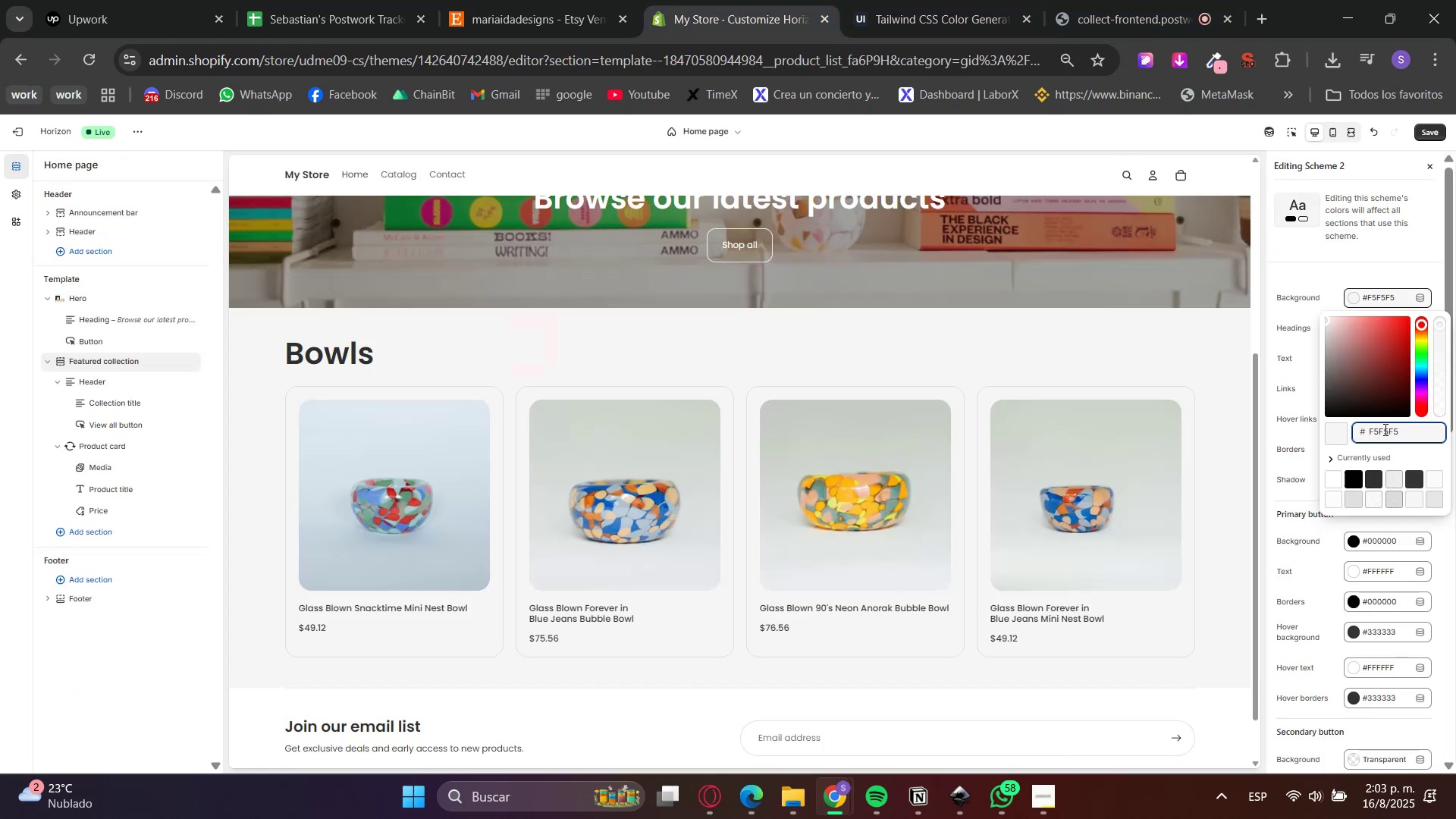 
double_click([1383, 430])
 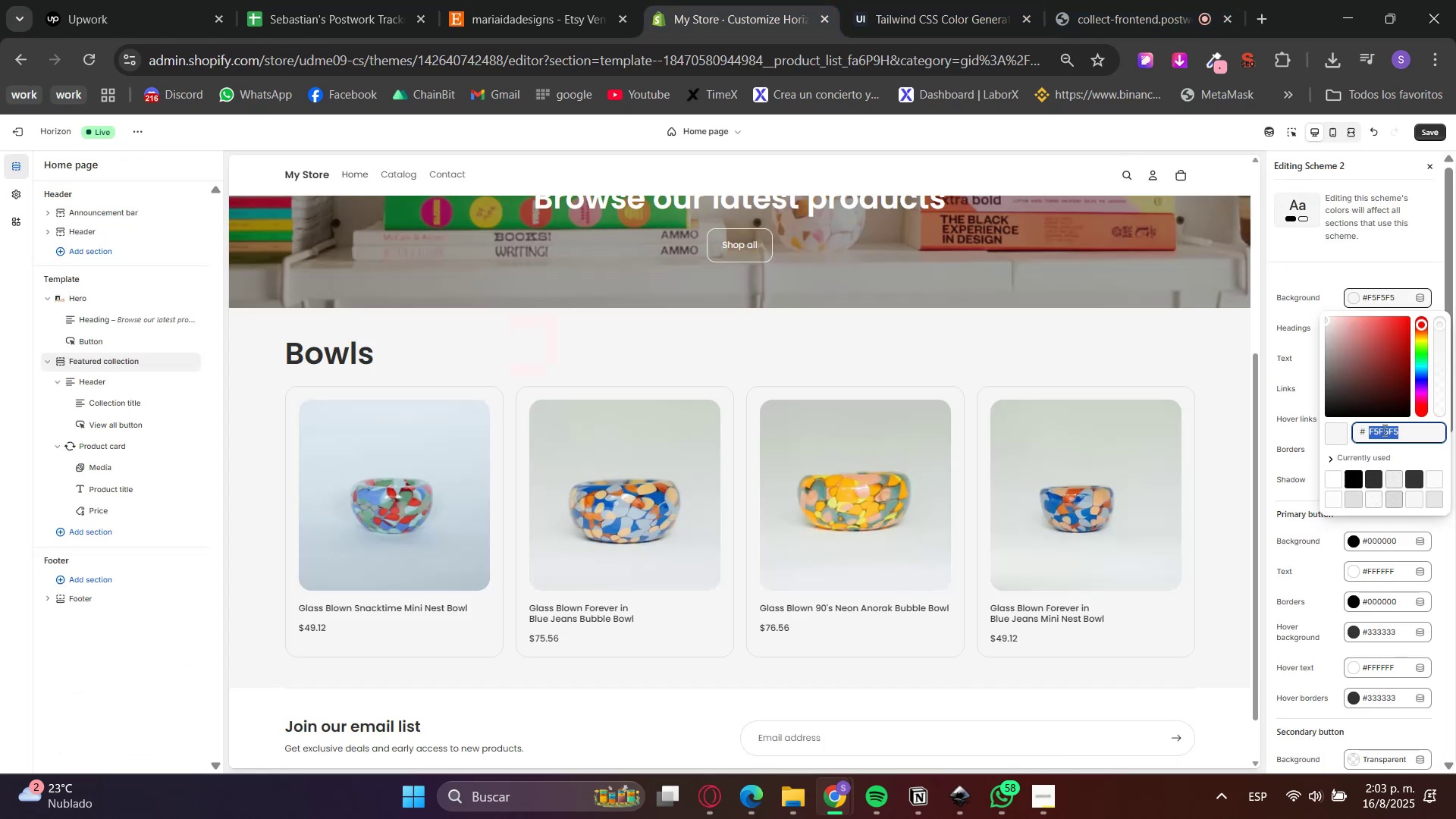 
key(Control+ControlLeft)
 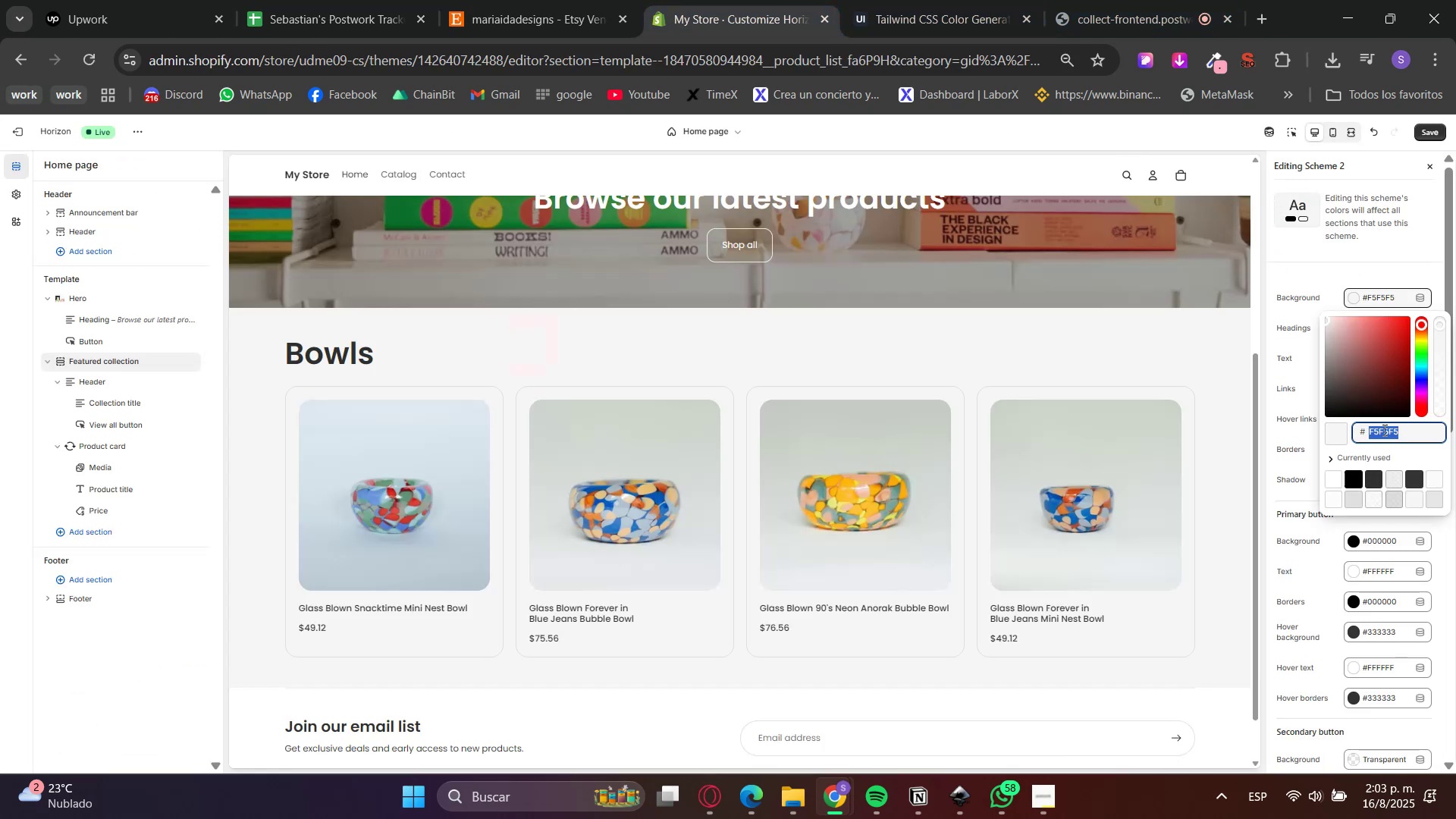 
key(Control+V)
 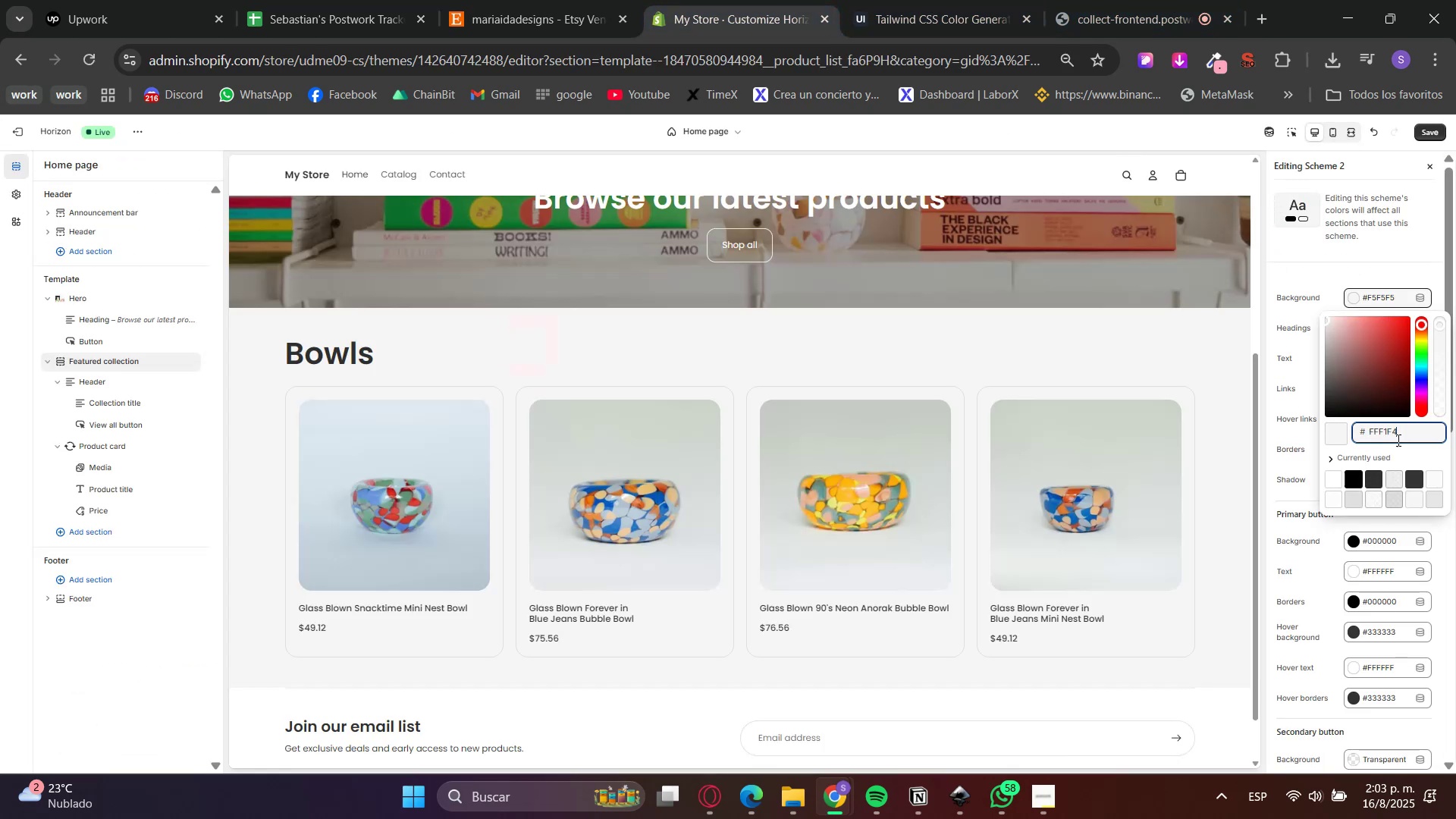 
triple_click([1410, 451])
 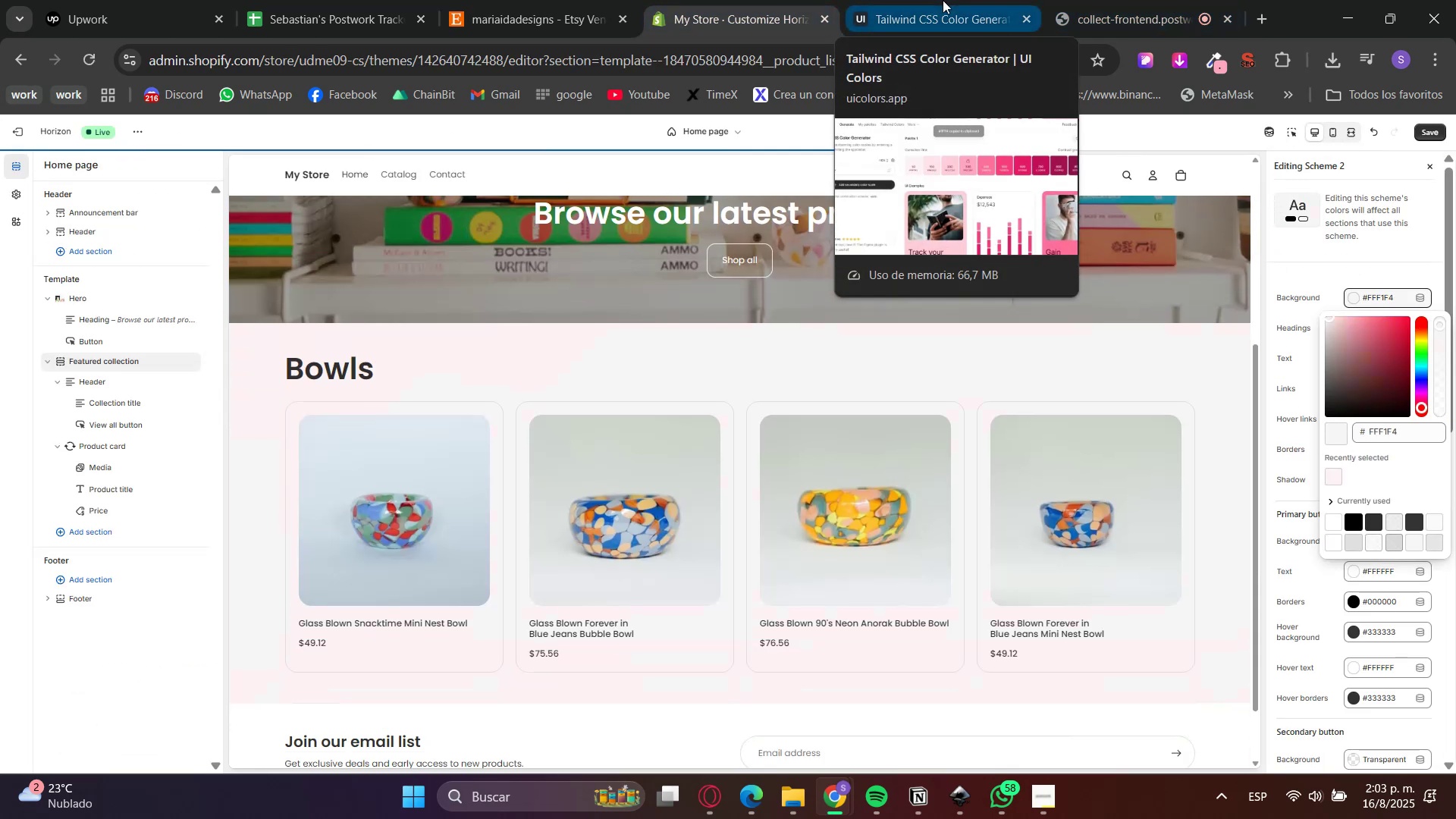 
left_click([943, 0])
 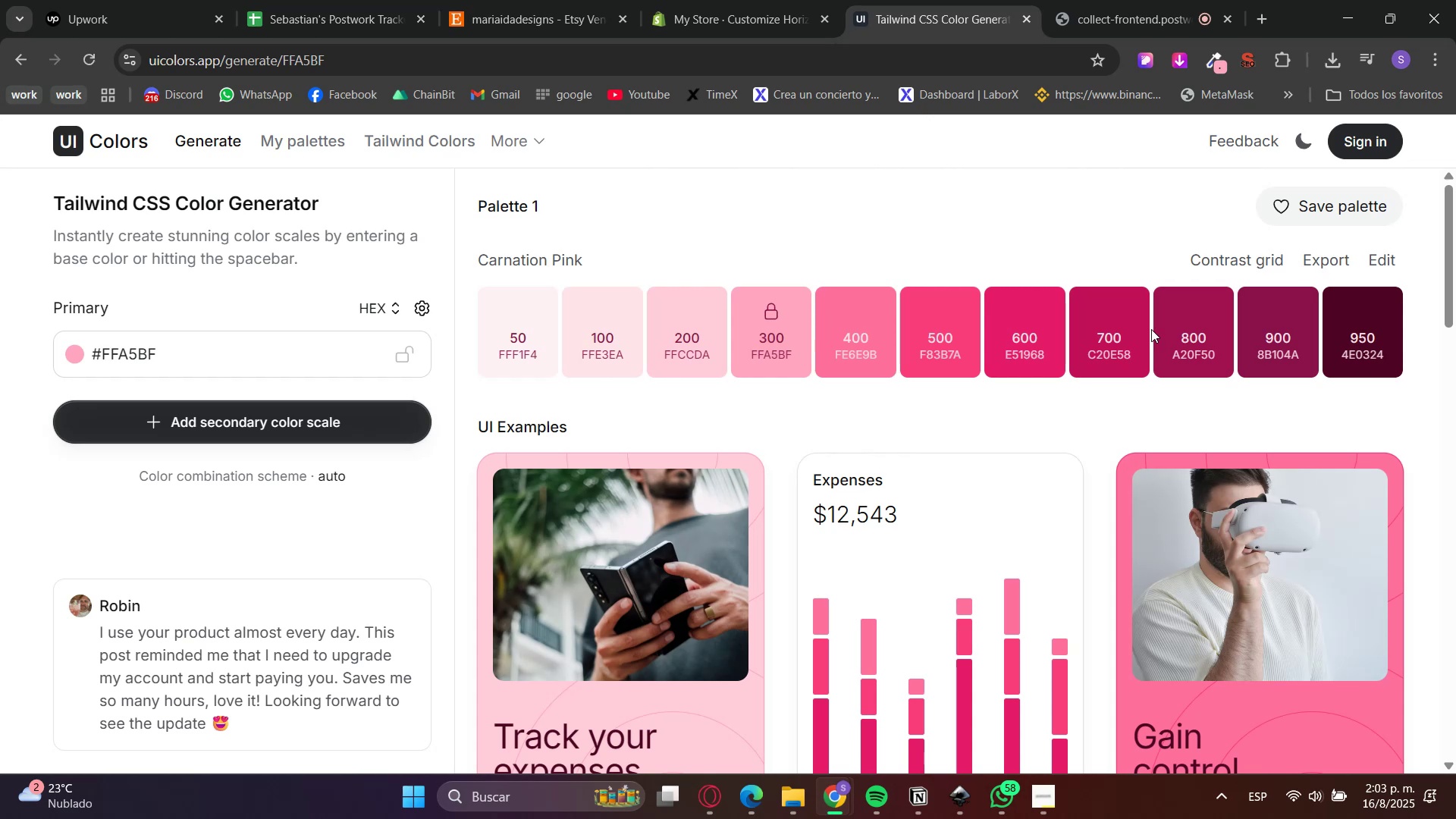 
left_click([1367, 358])
 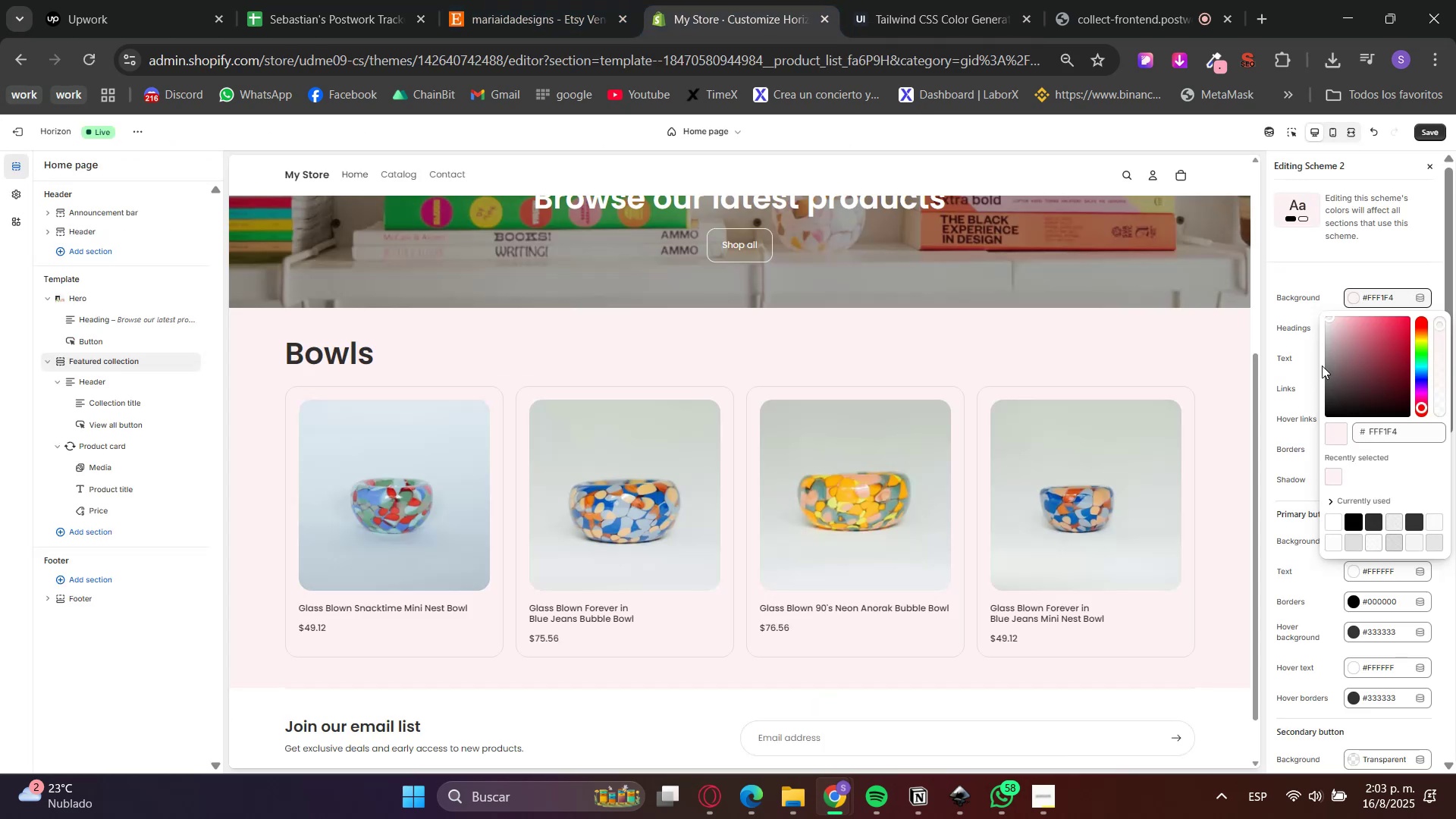 
left_click([1279, 390])
 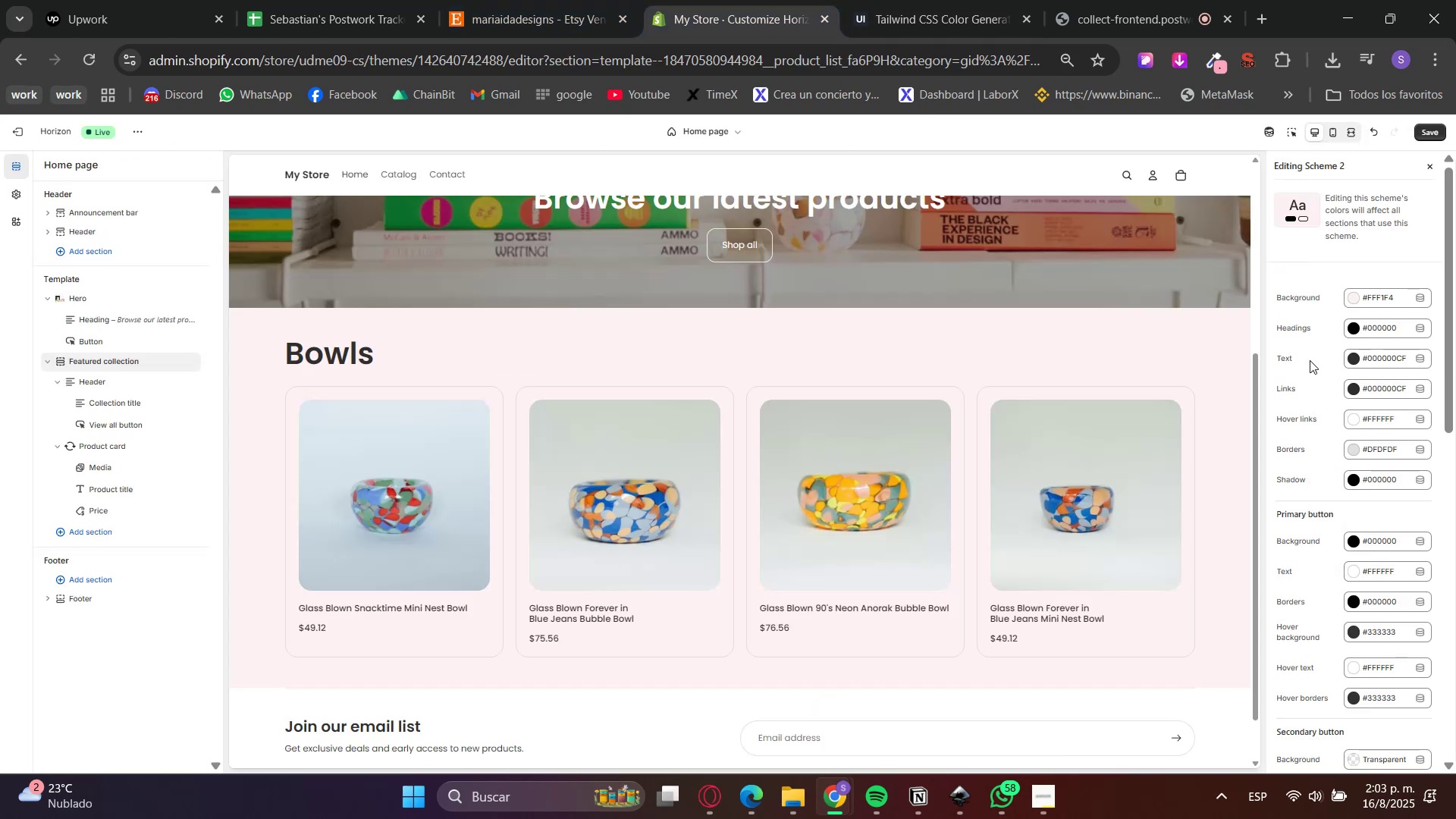 
double_click([1376, 335])
 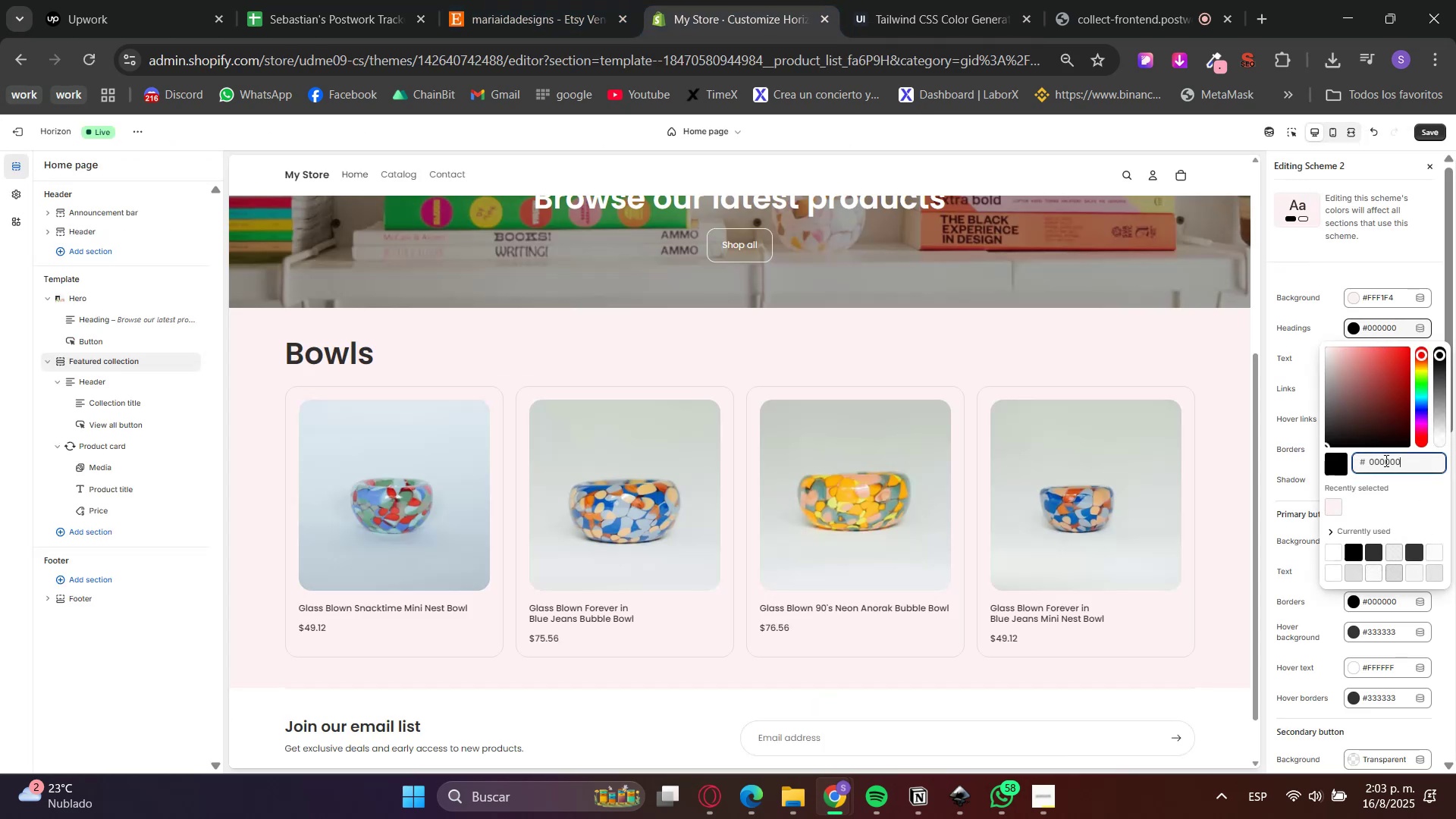 
double_click([1385, 460])
 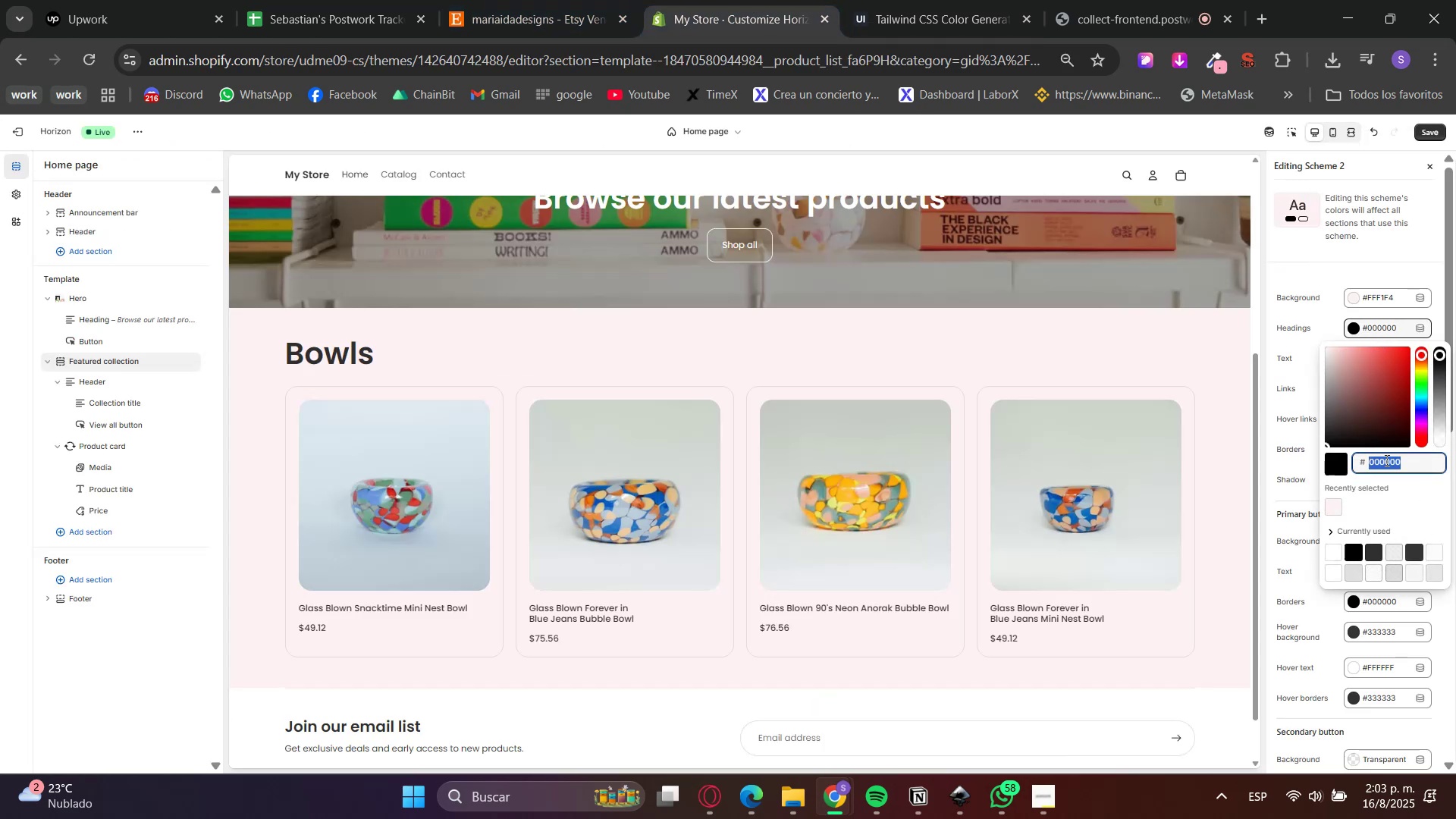 
key(Control+ControlLeft)
 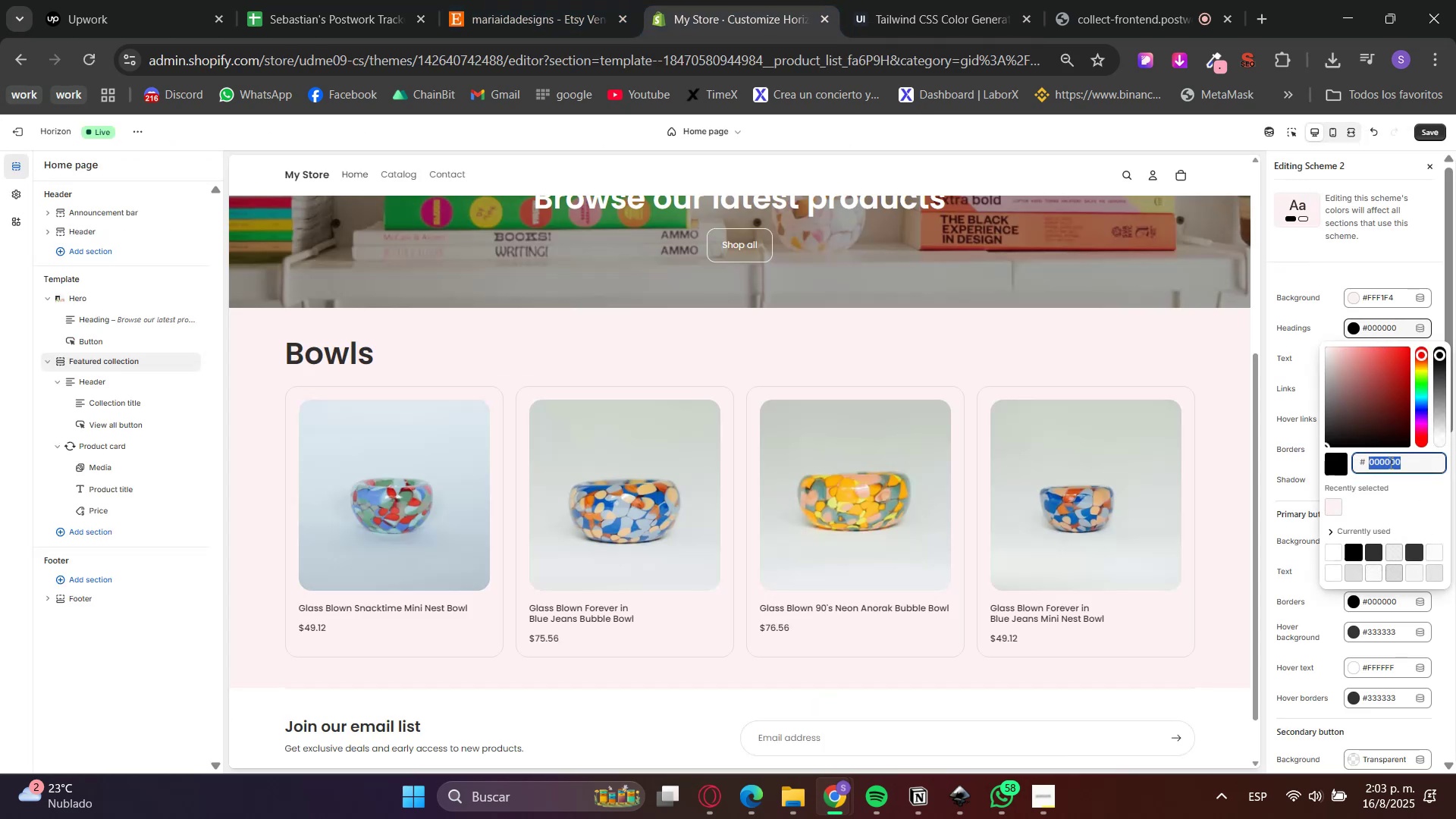 
key(Control+V)
 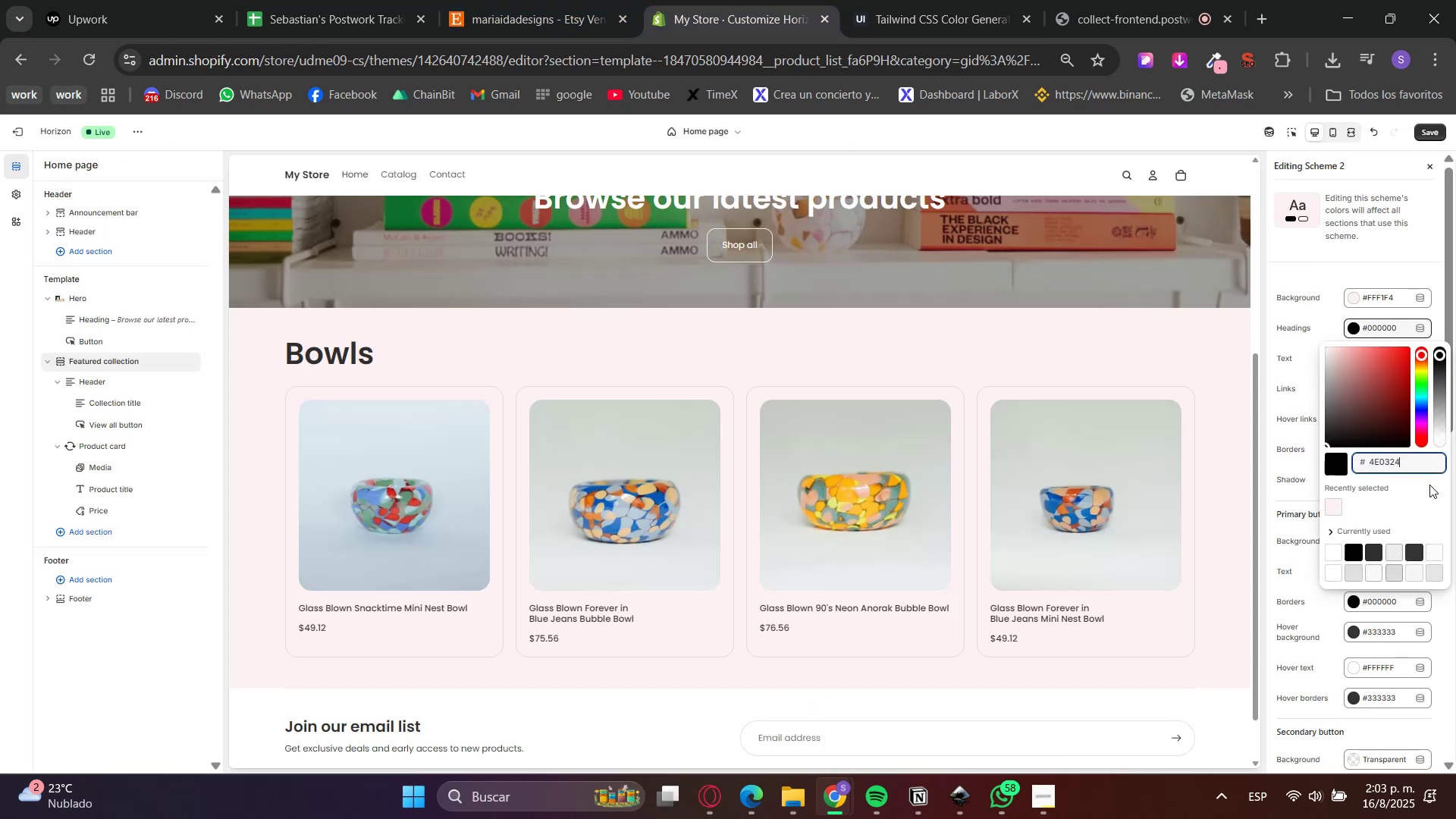 
triple_click([1429, 485])
 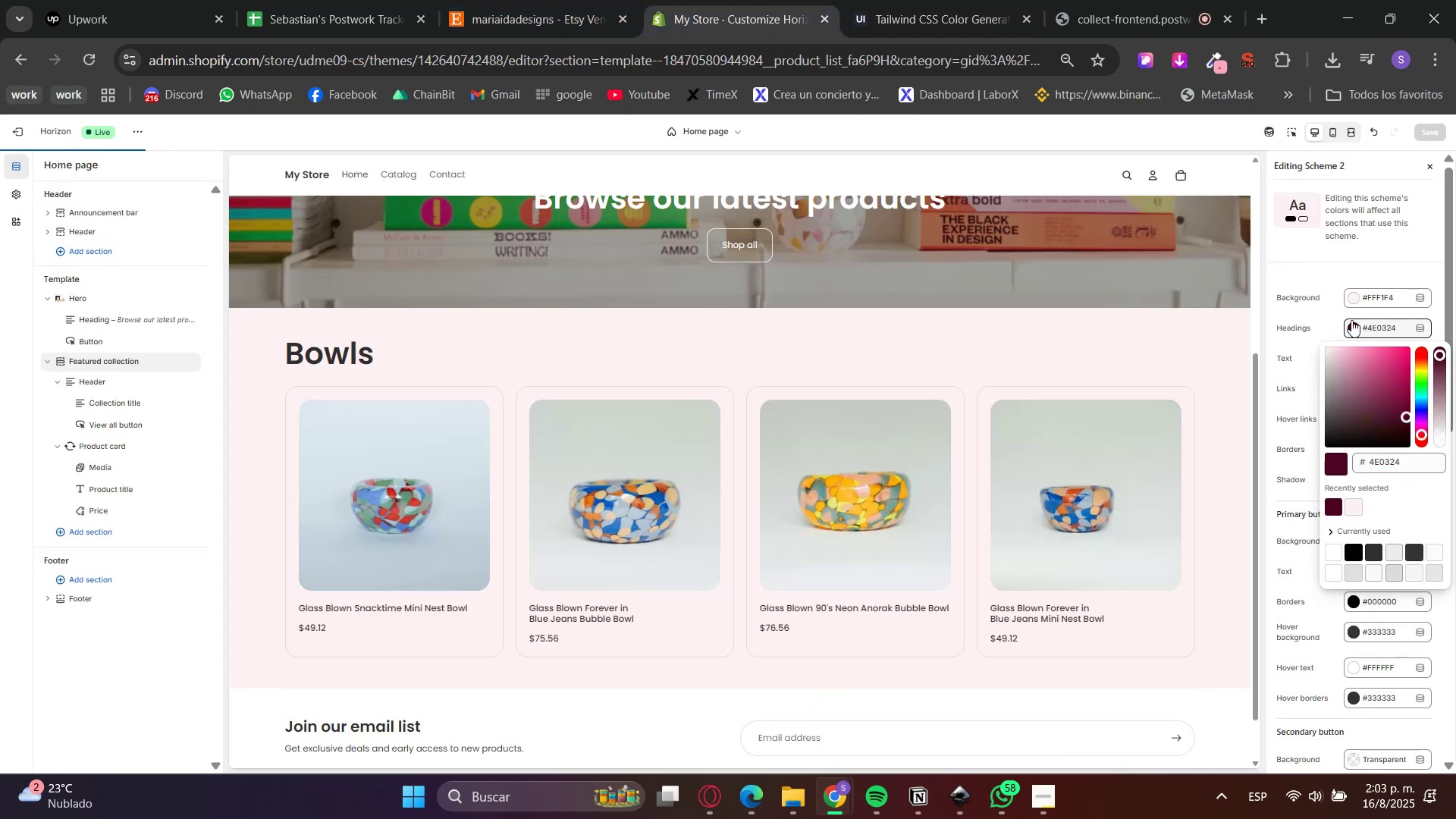 
left_click([1295, 251])
 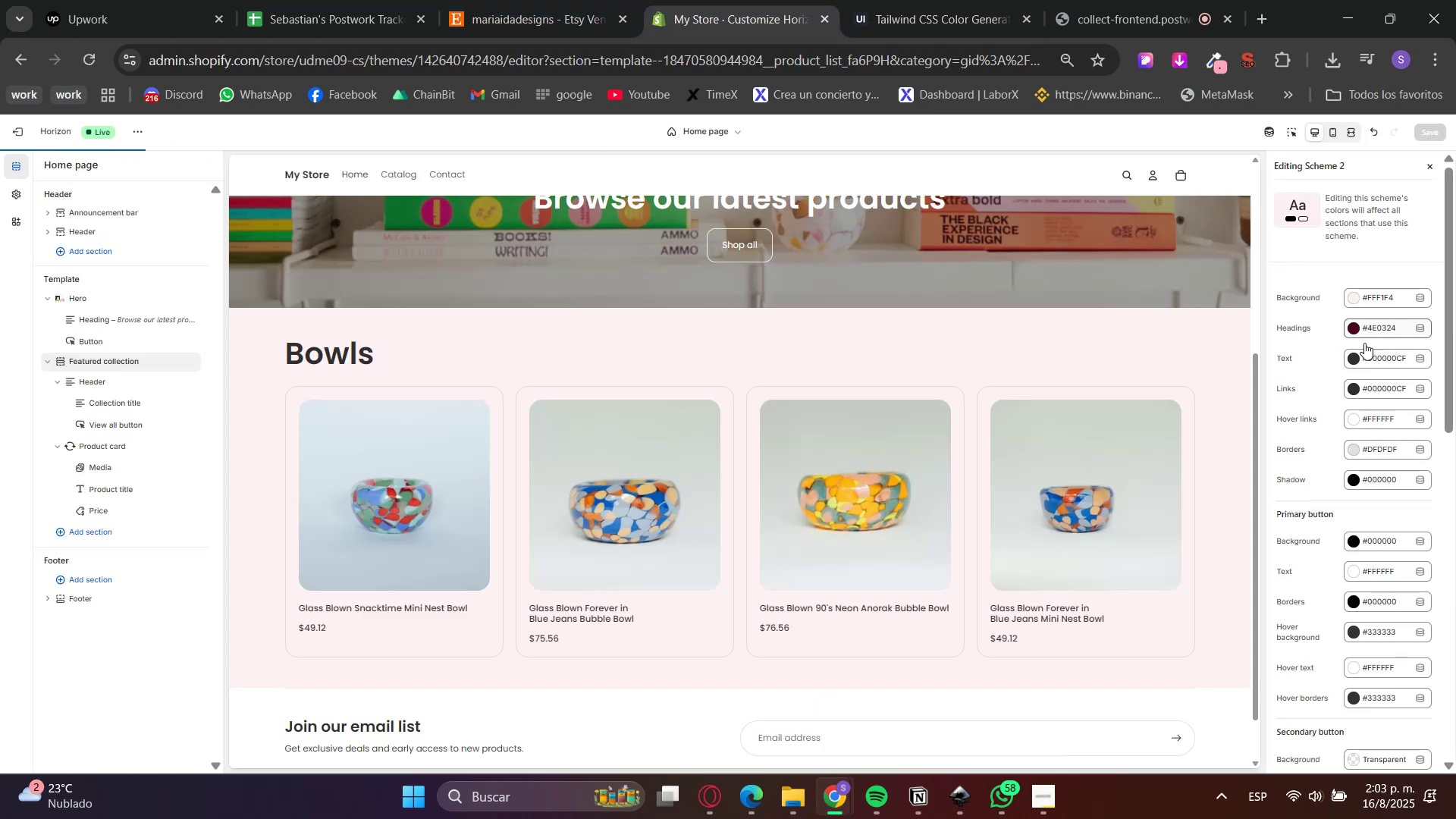 
left_click([1363, 359])
 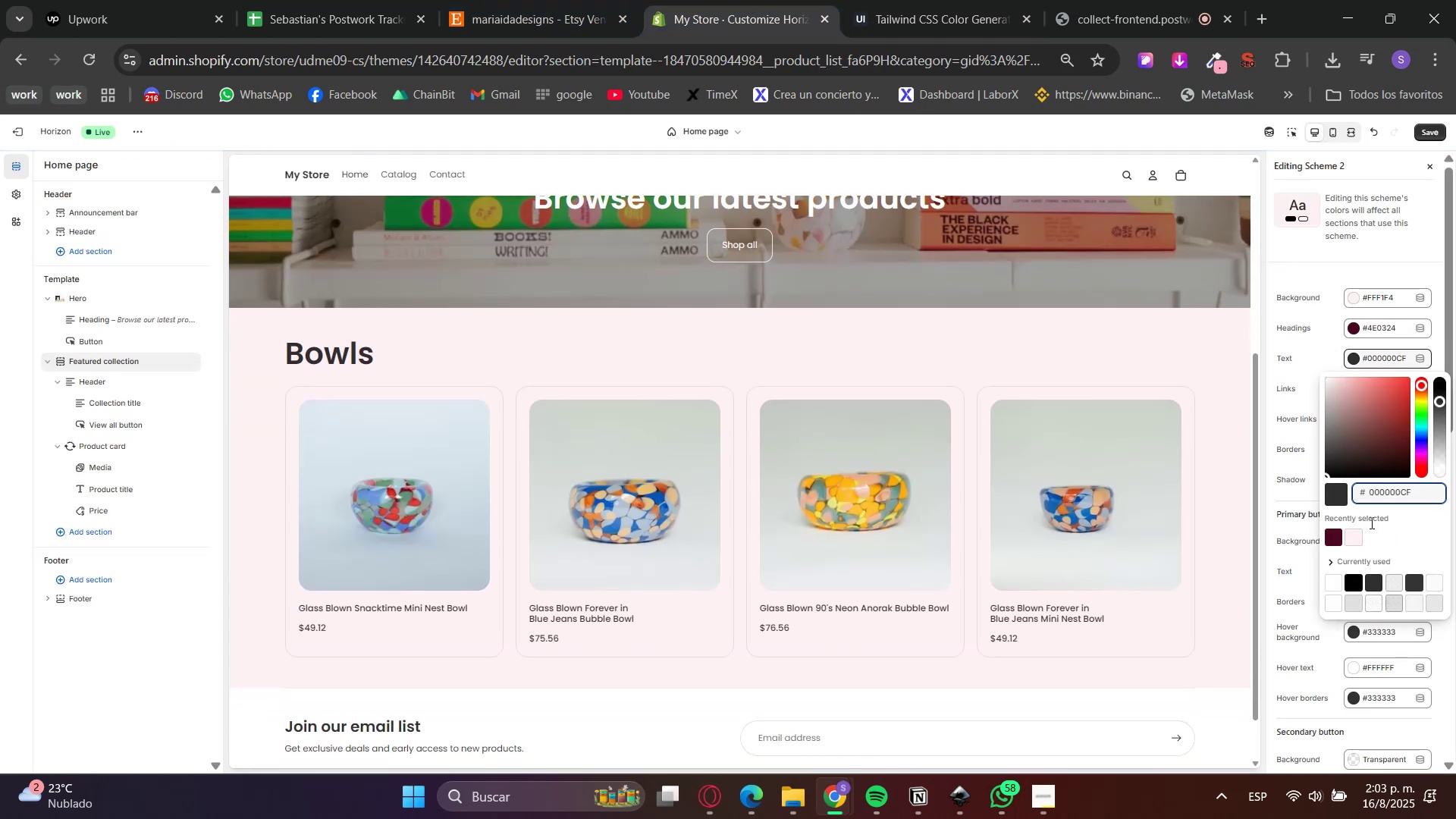 
left_click([1334, 534])
 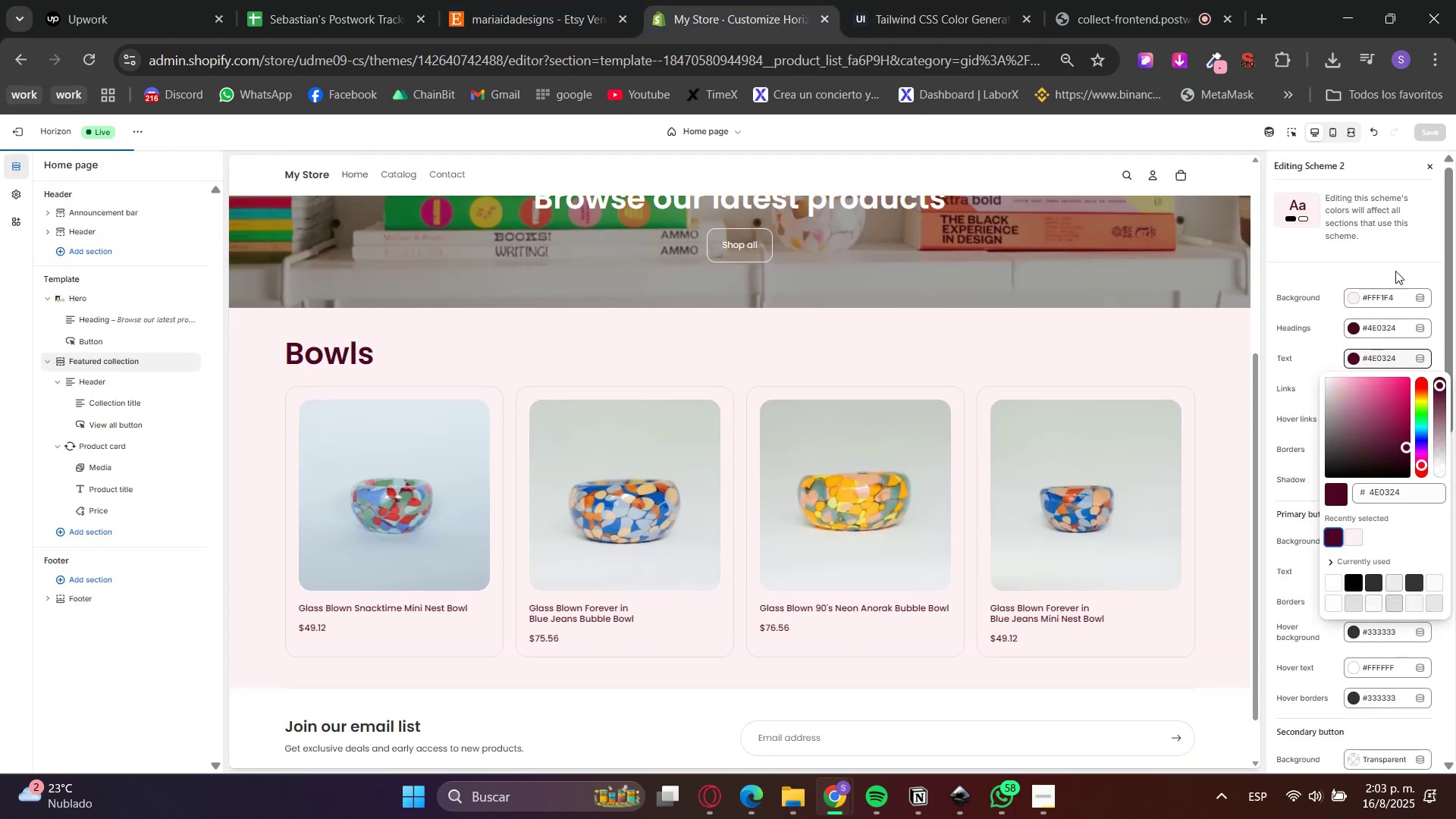 
left_click([1389, 274])
 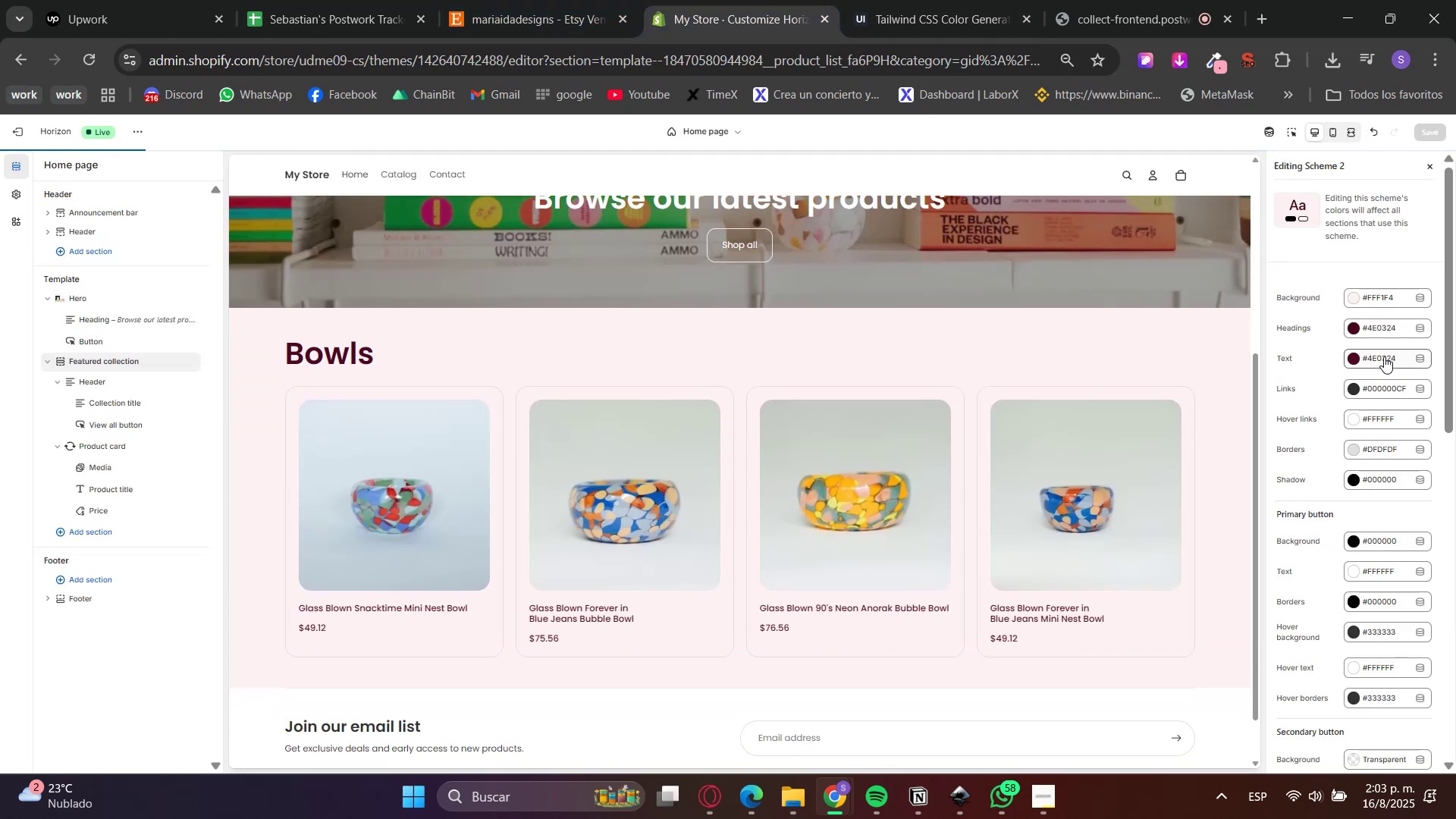 
left_click([1370, 386])
 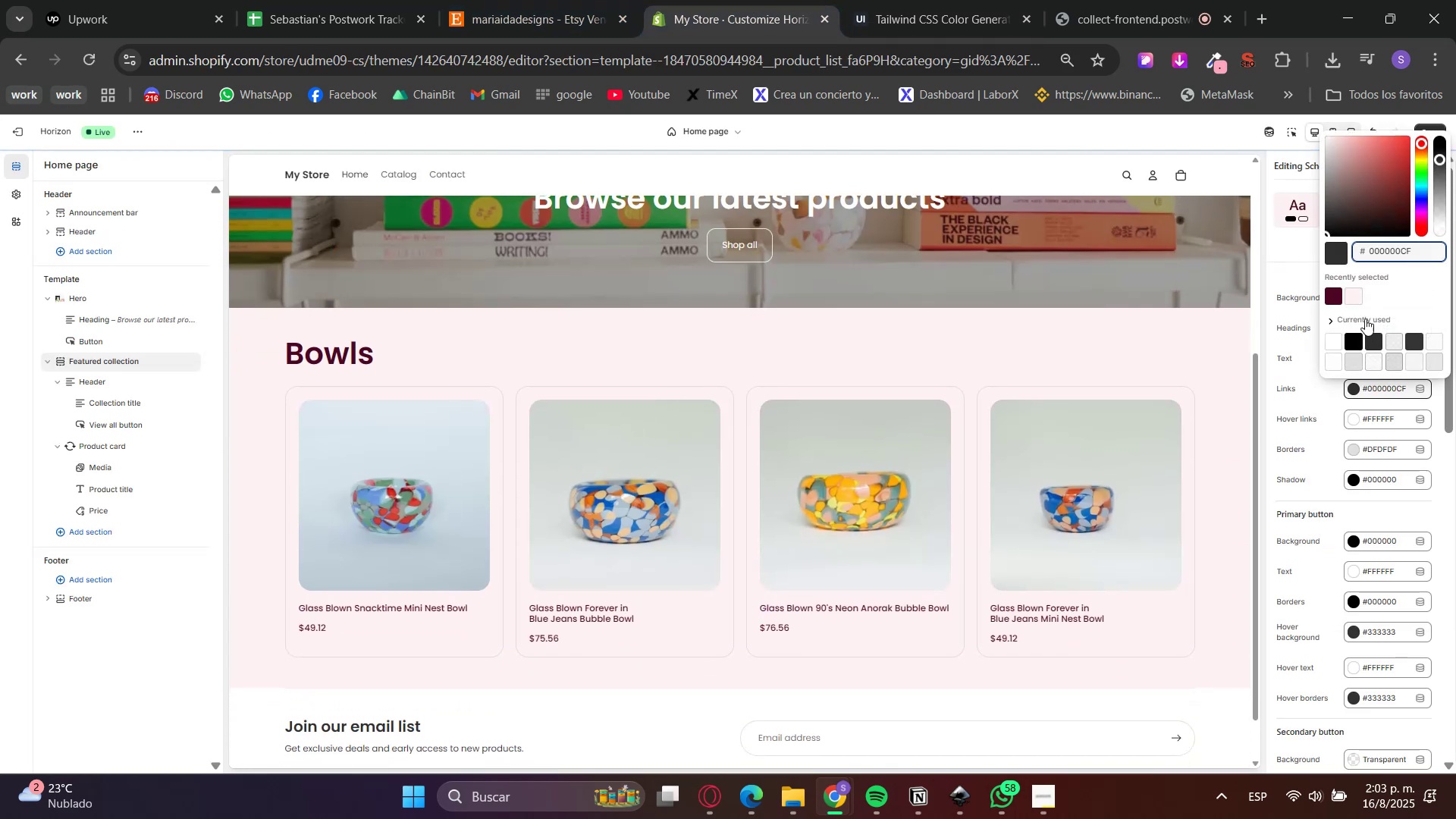 
left_click([1334, 299])
 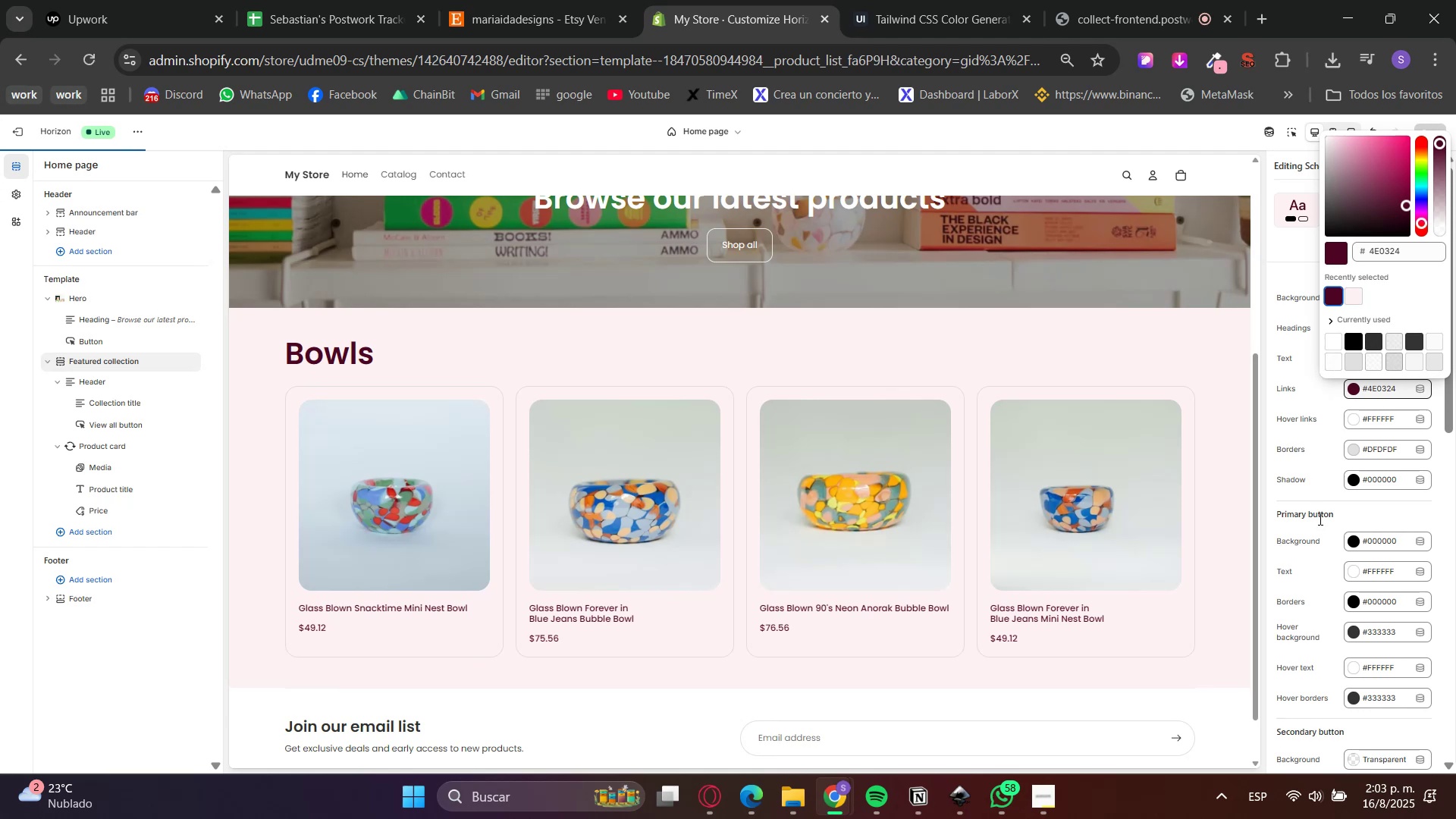 
left_click([1304, 503])
 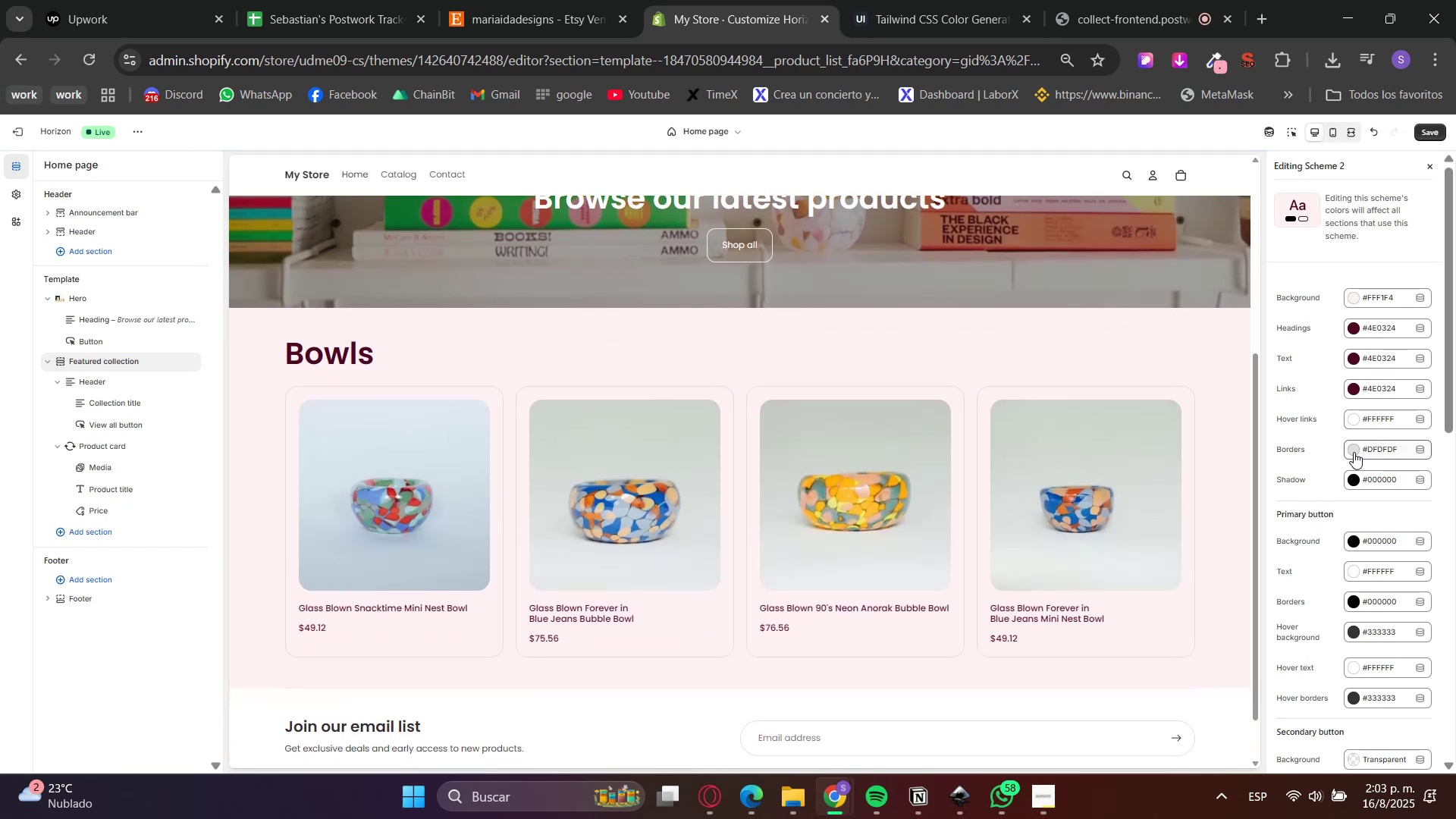 
double_click([912, 0])
 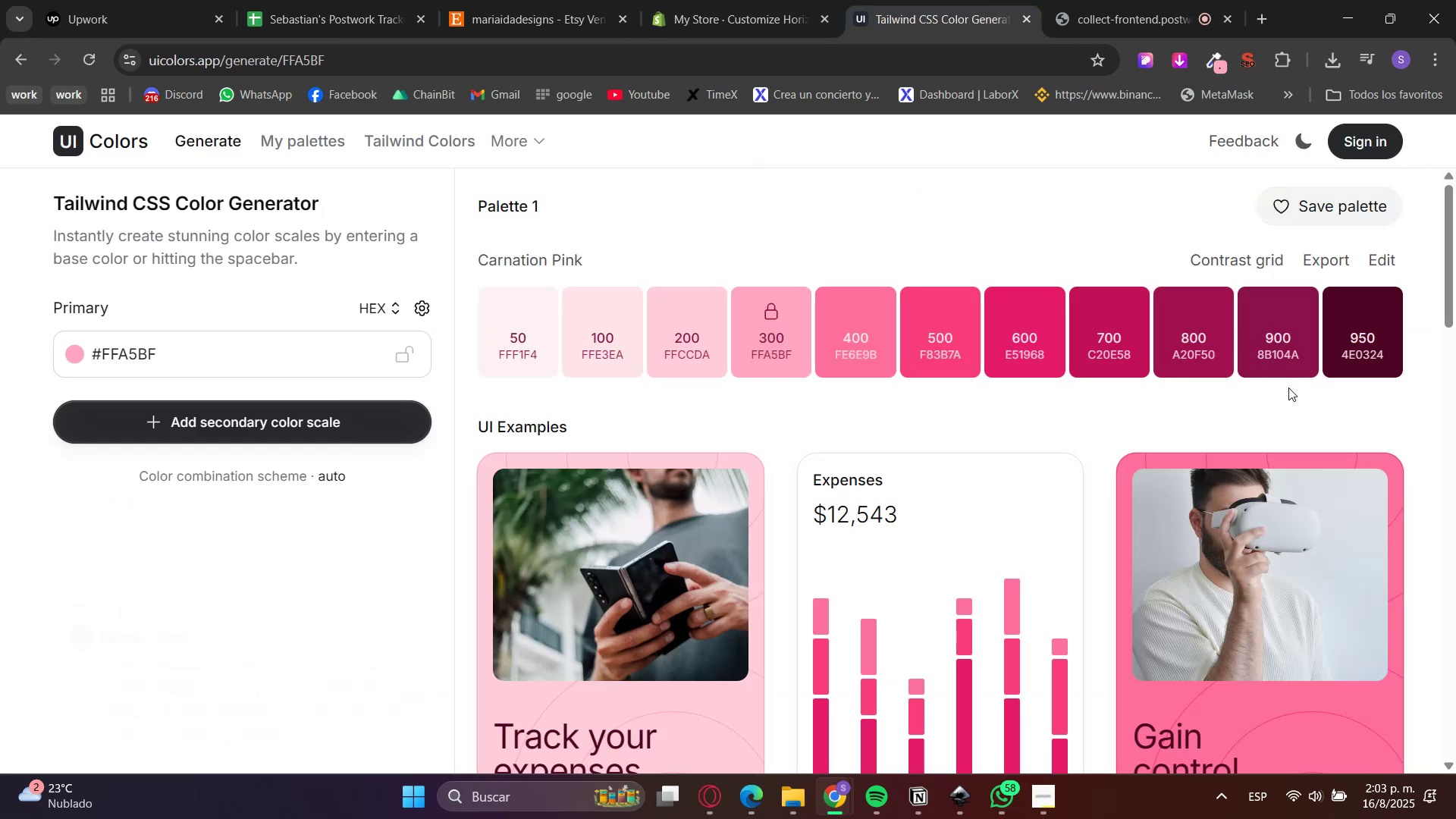 
left_click([1280, 358])
 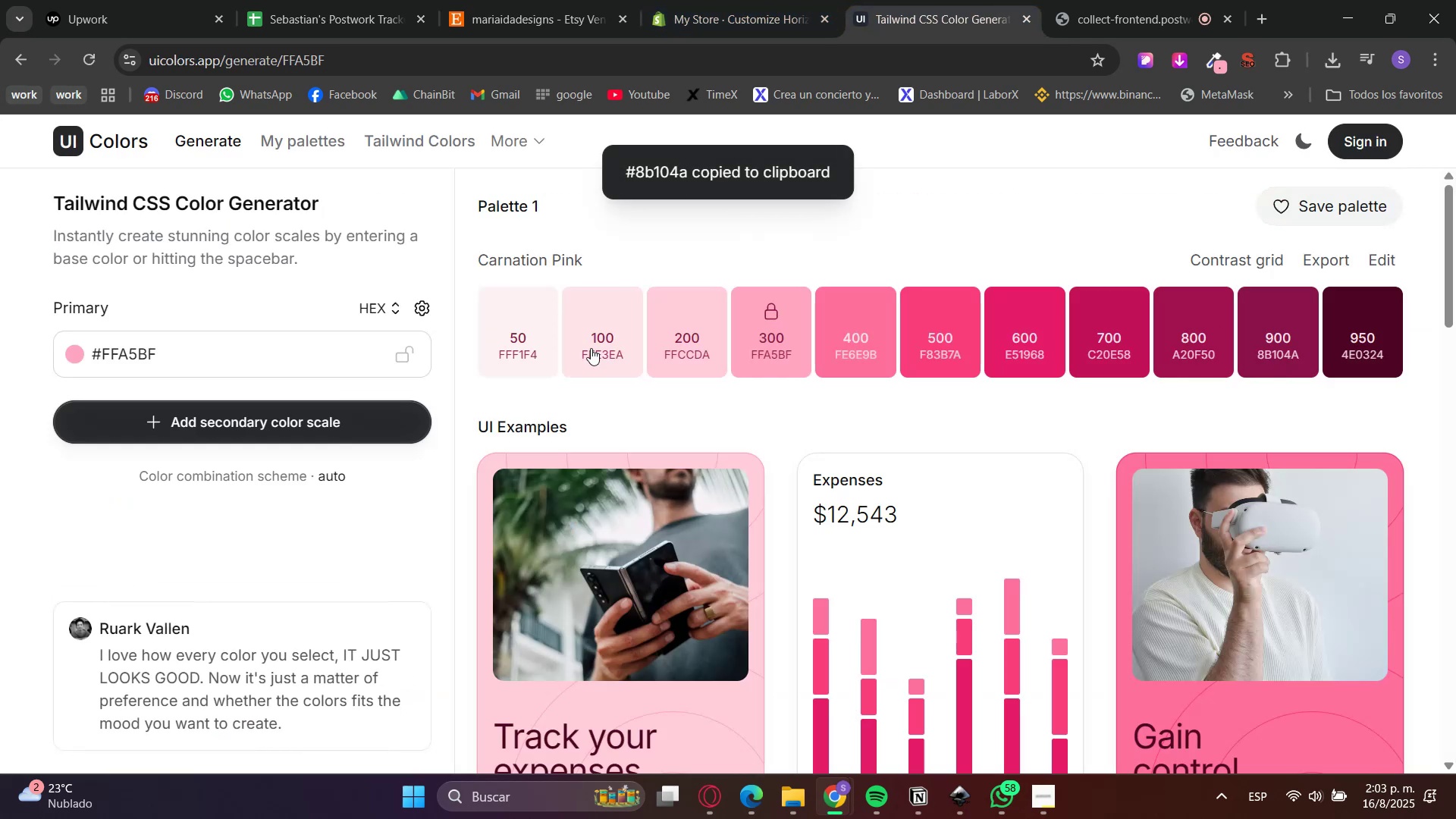 
double_click([694, 0])
 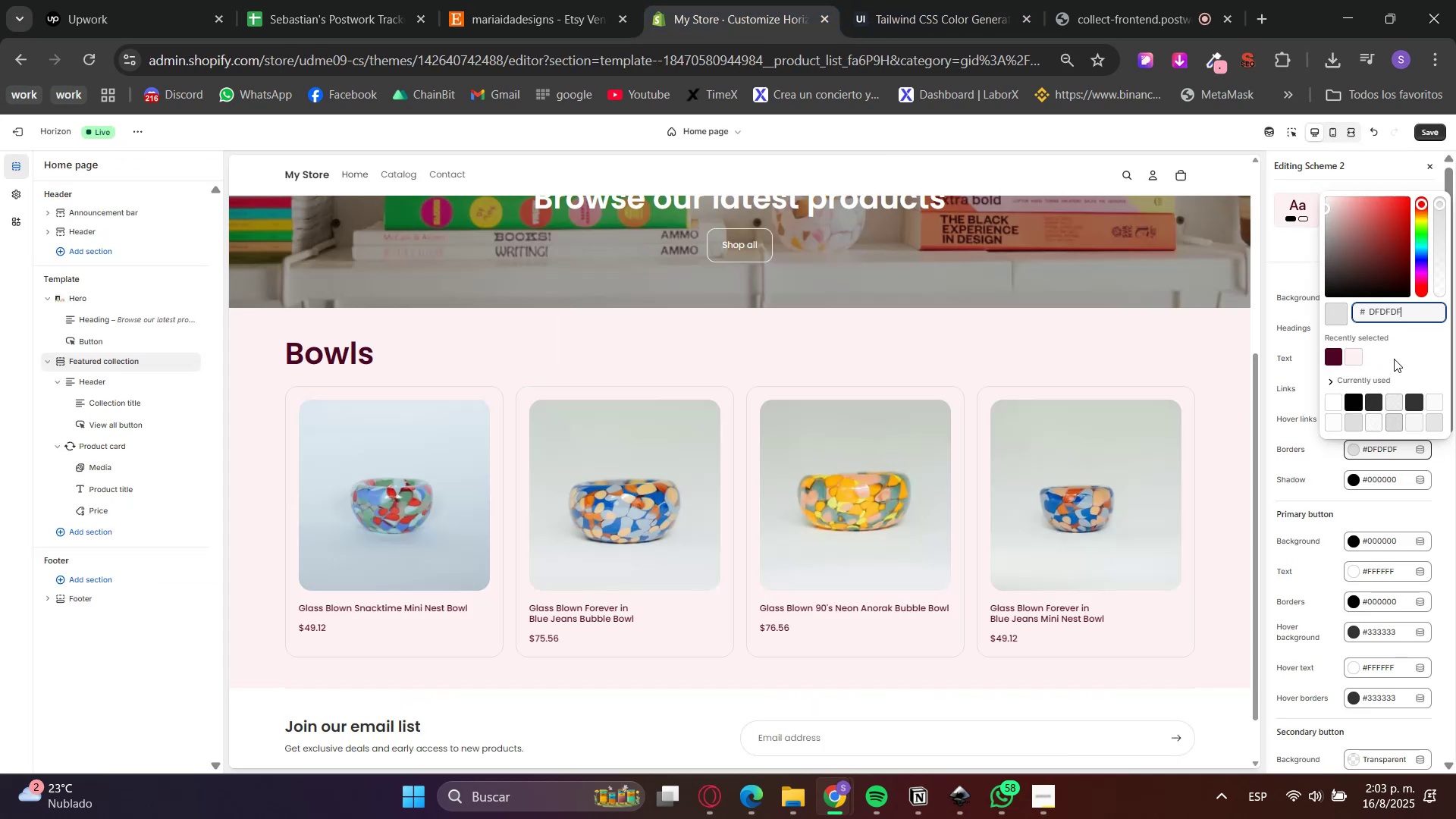 
double_click([1380, 319])
 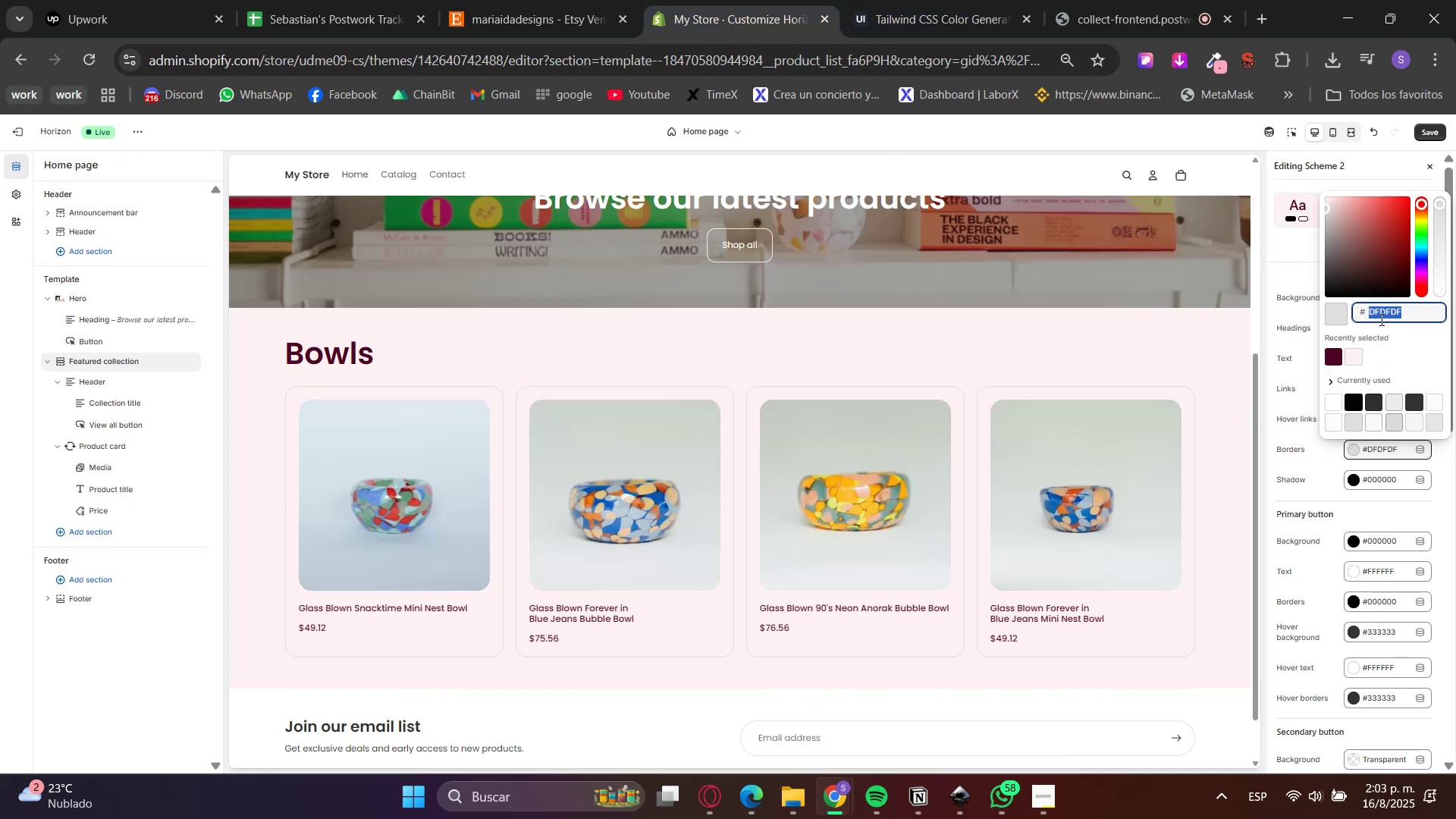 
key(Control+ControlLeft)
 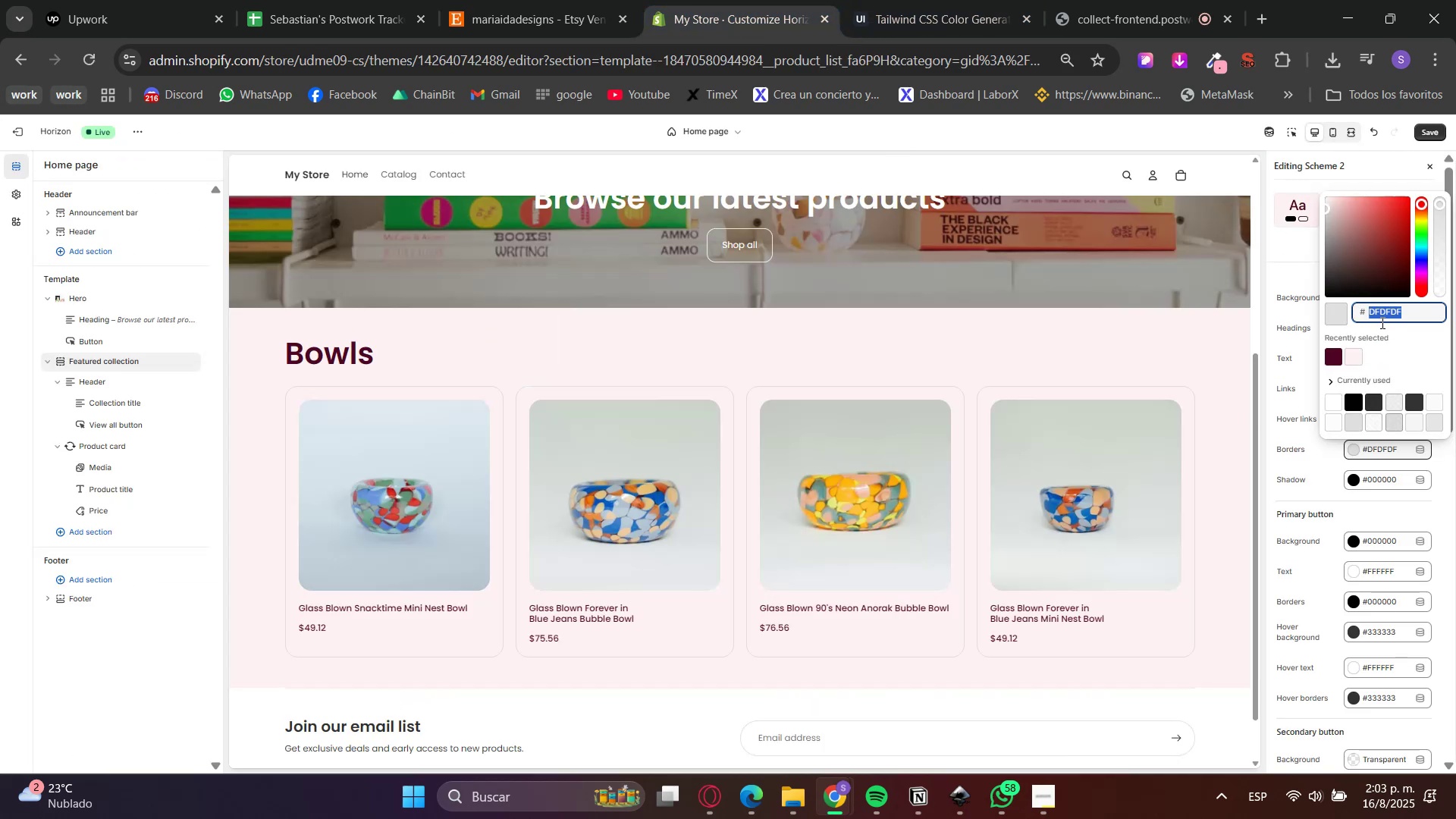 
key(Control+V)
 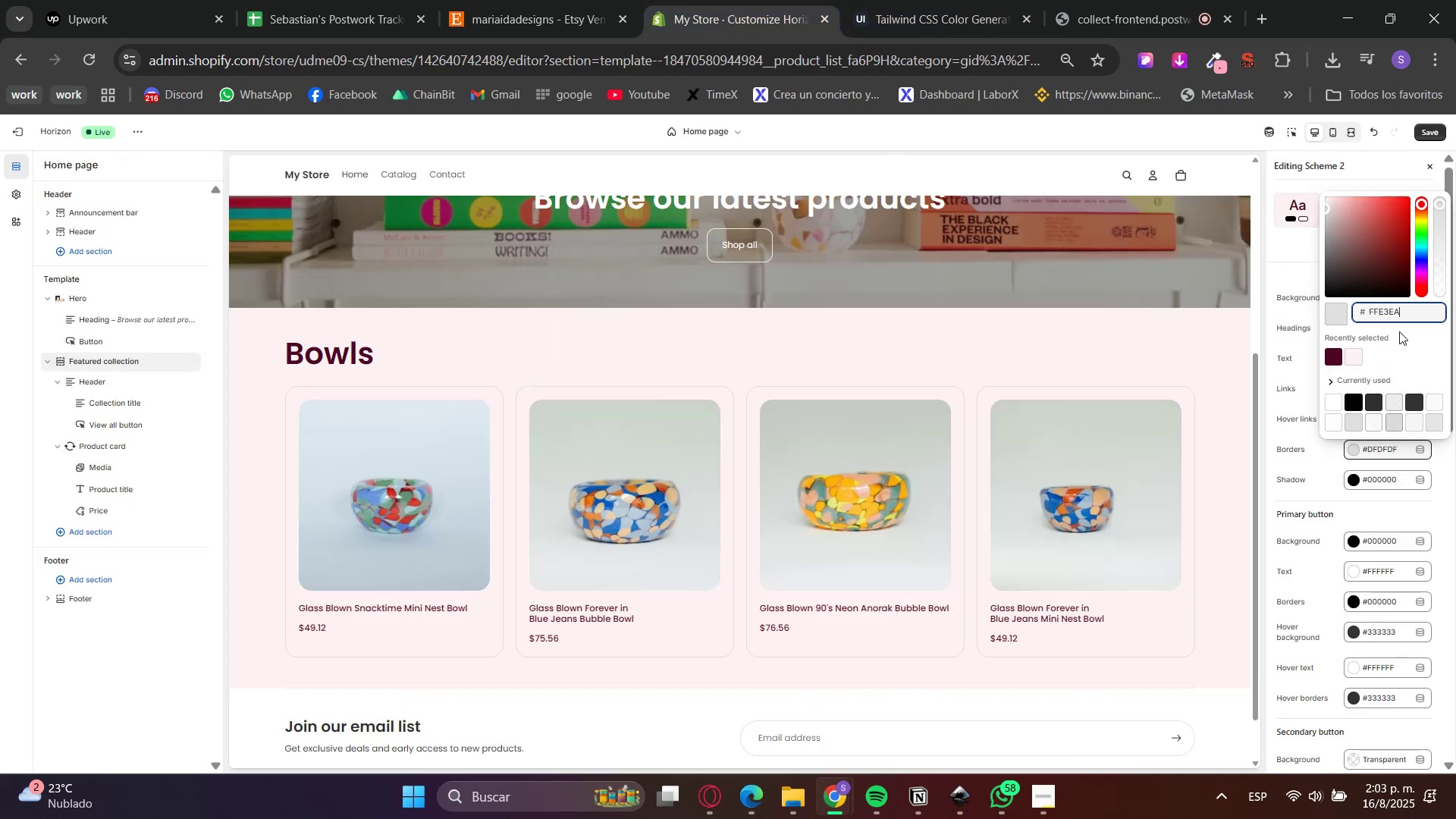 
left_click([1401, 332])
 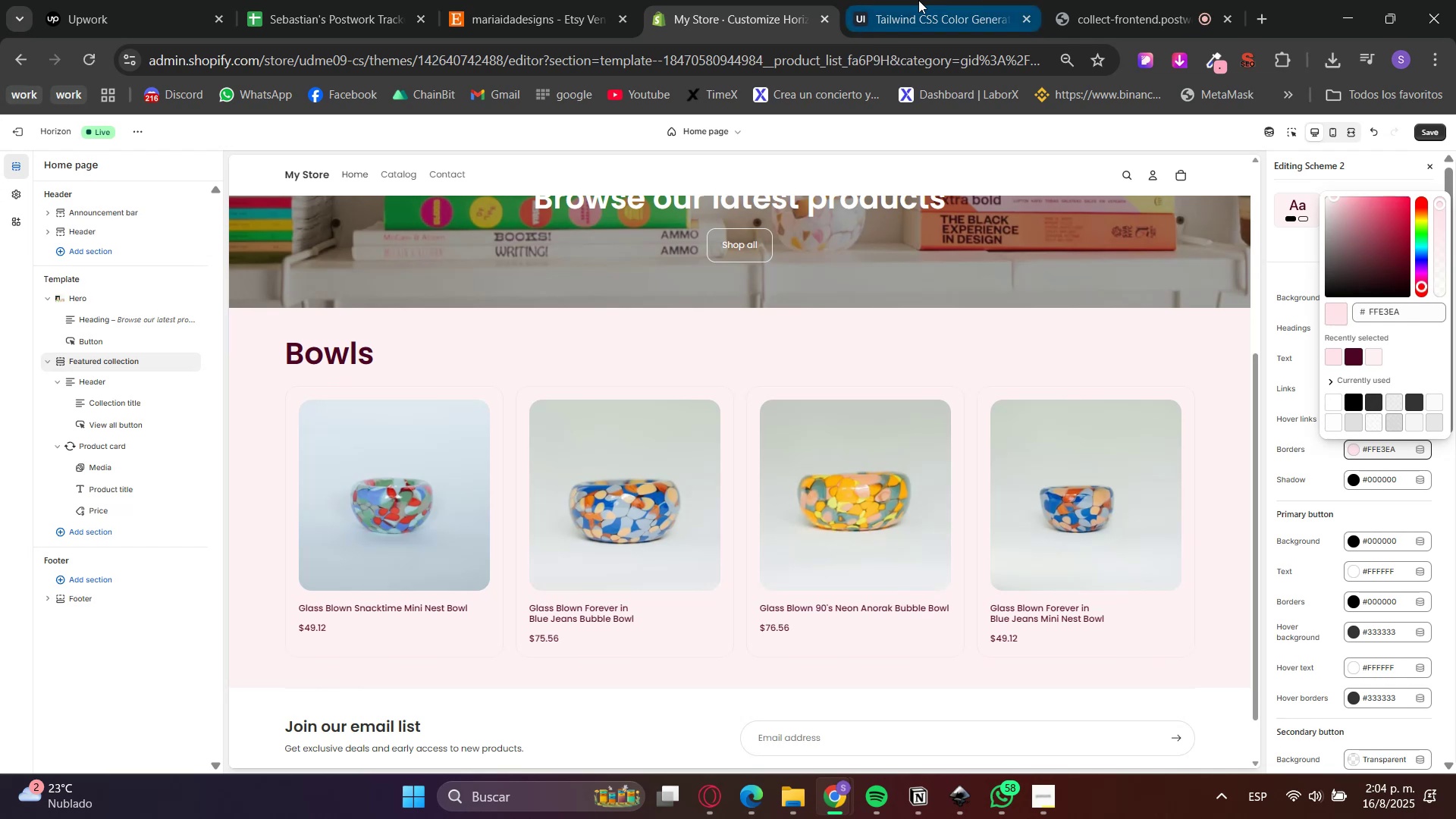 
wait(7.41)
 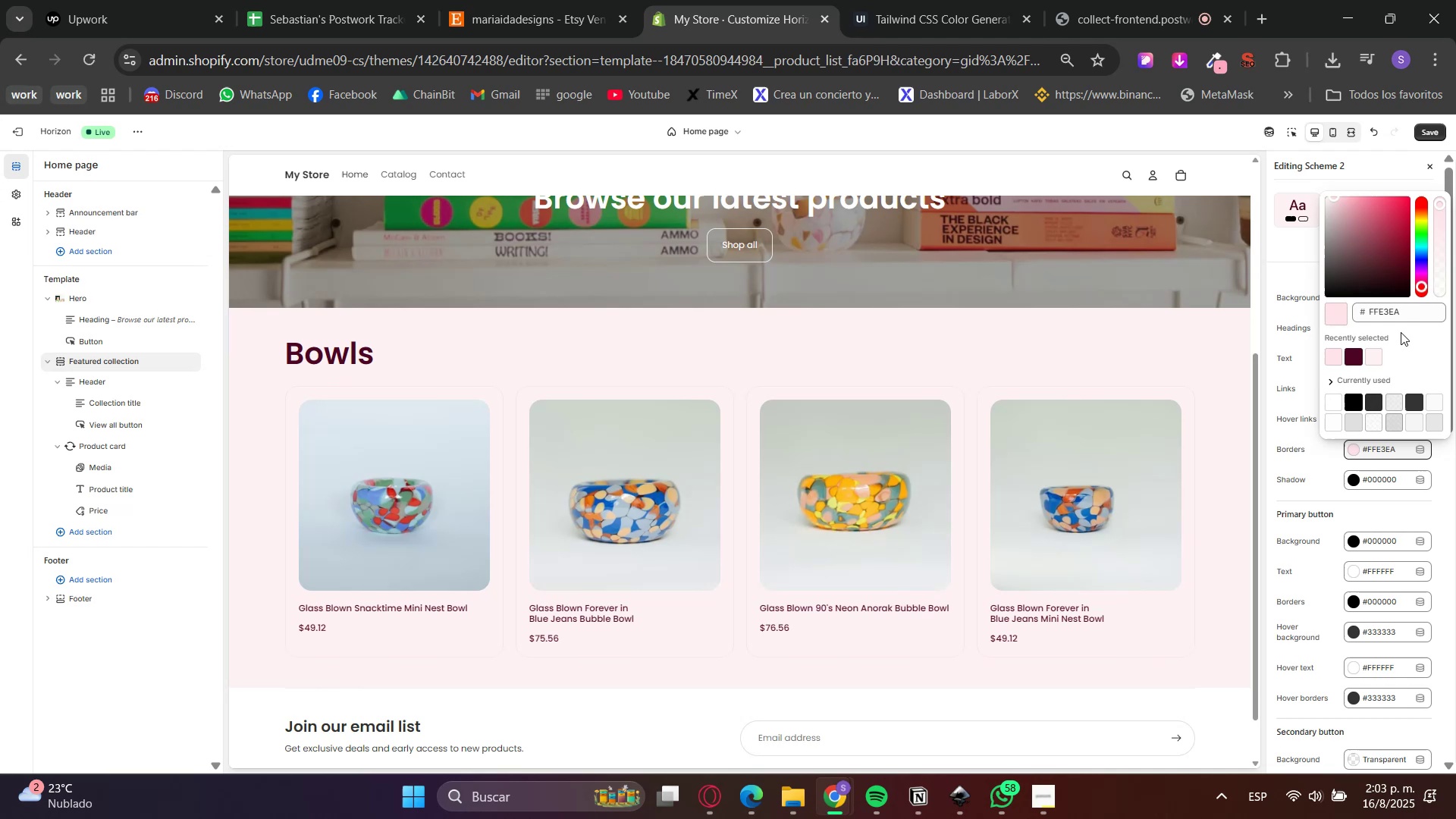 
left_click([918, 0])
 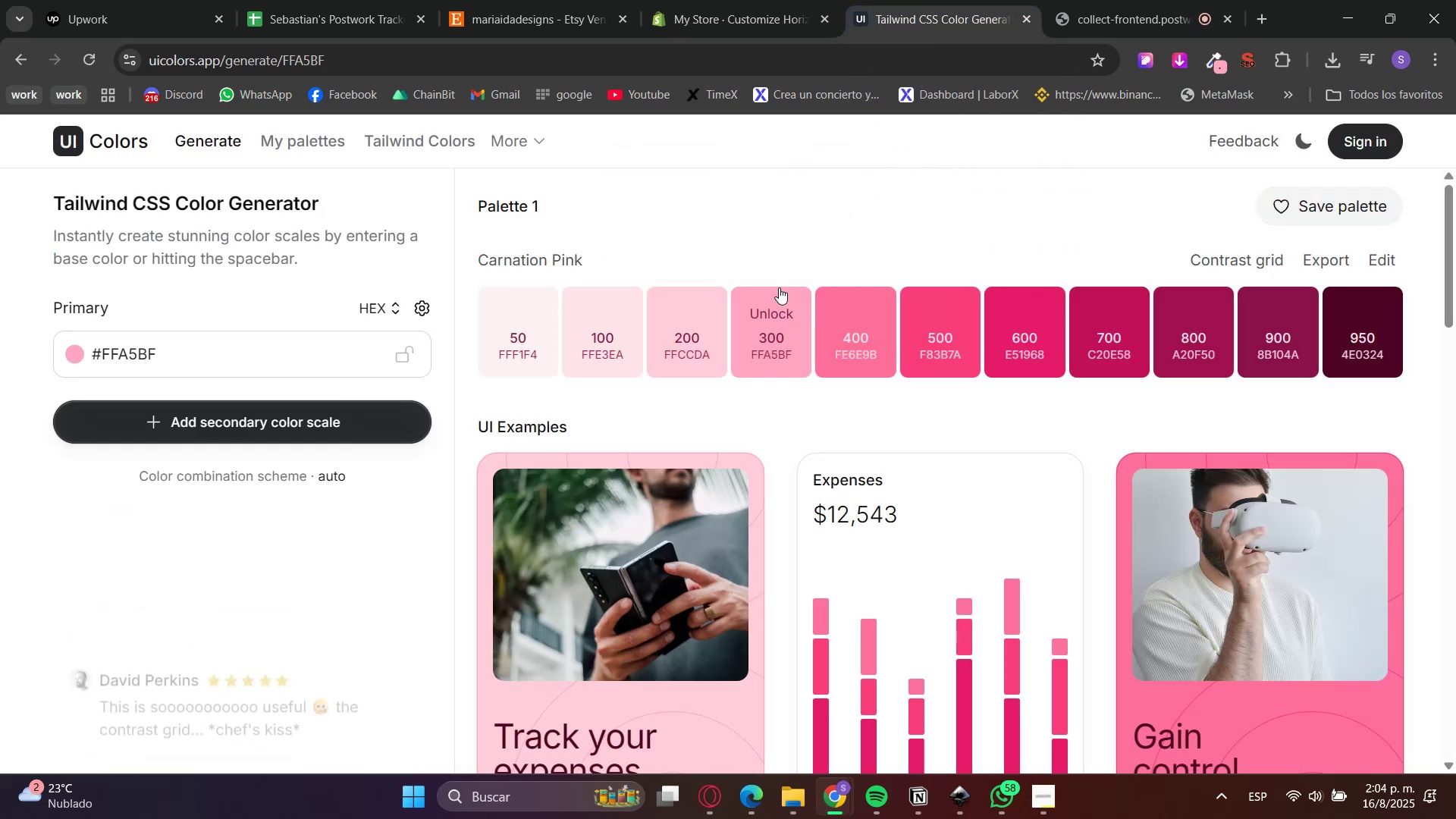 
left_click([748, 0])
 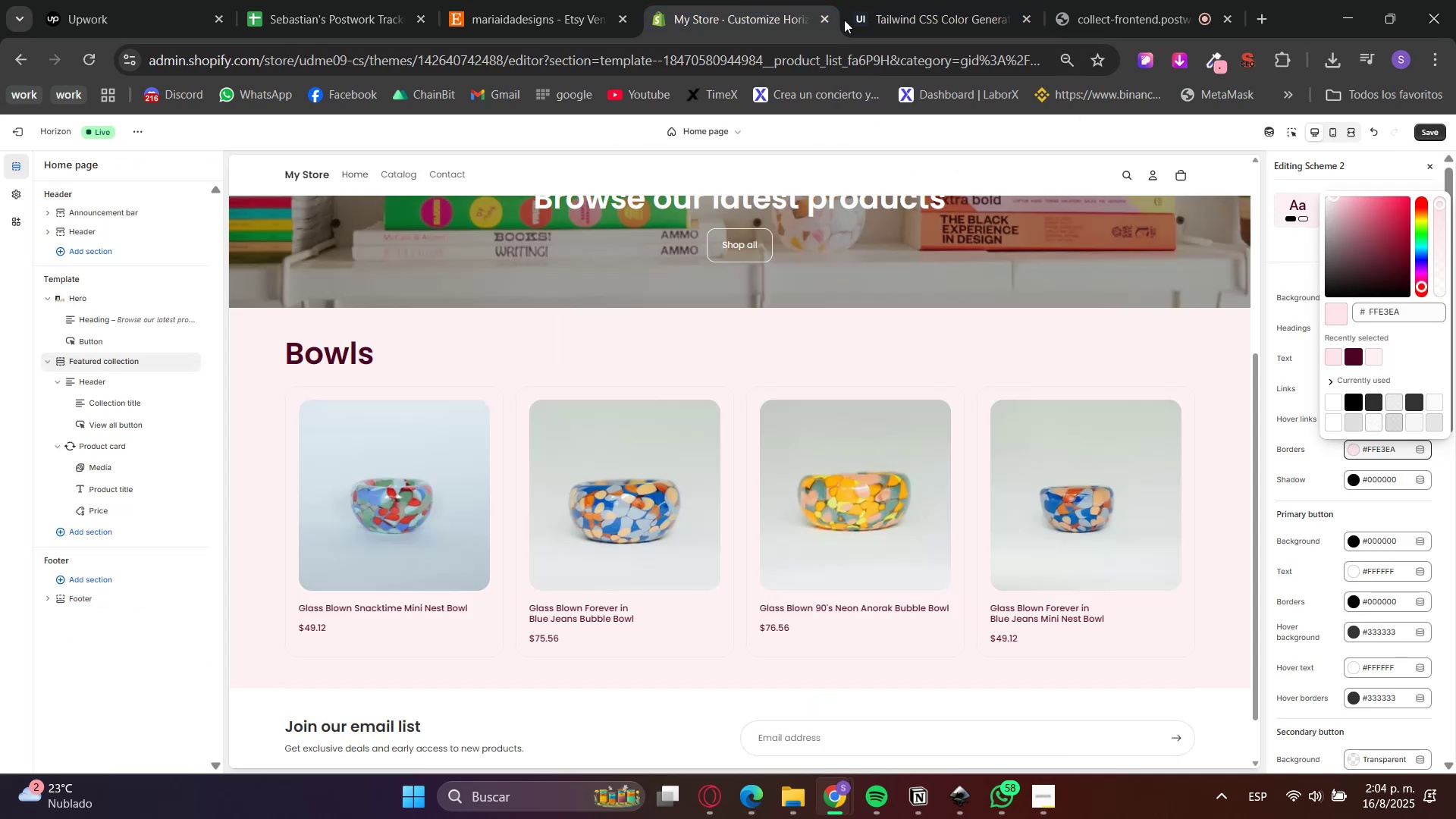 
left_click([1188, 315])
 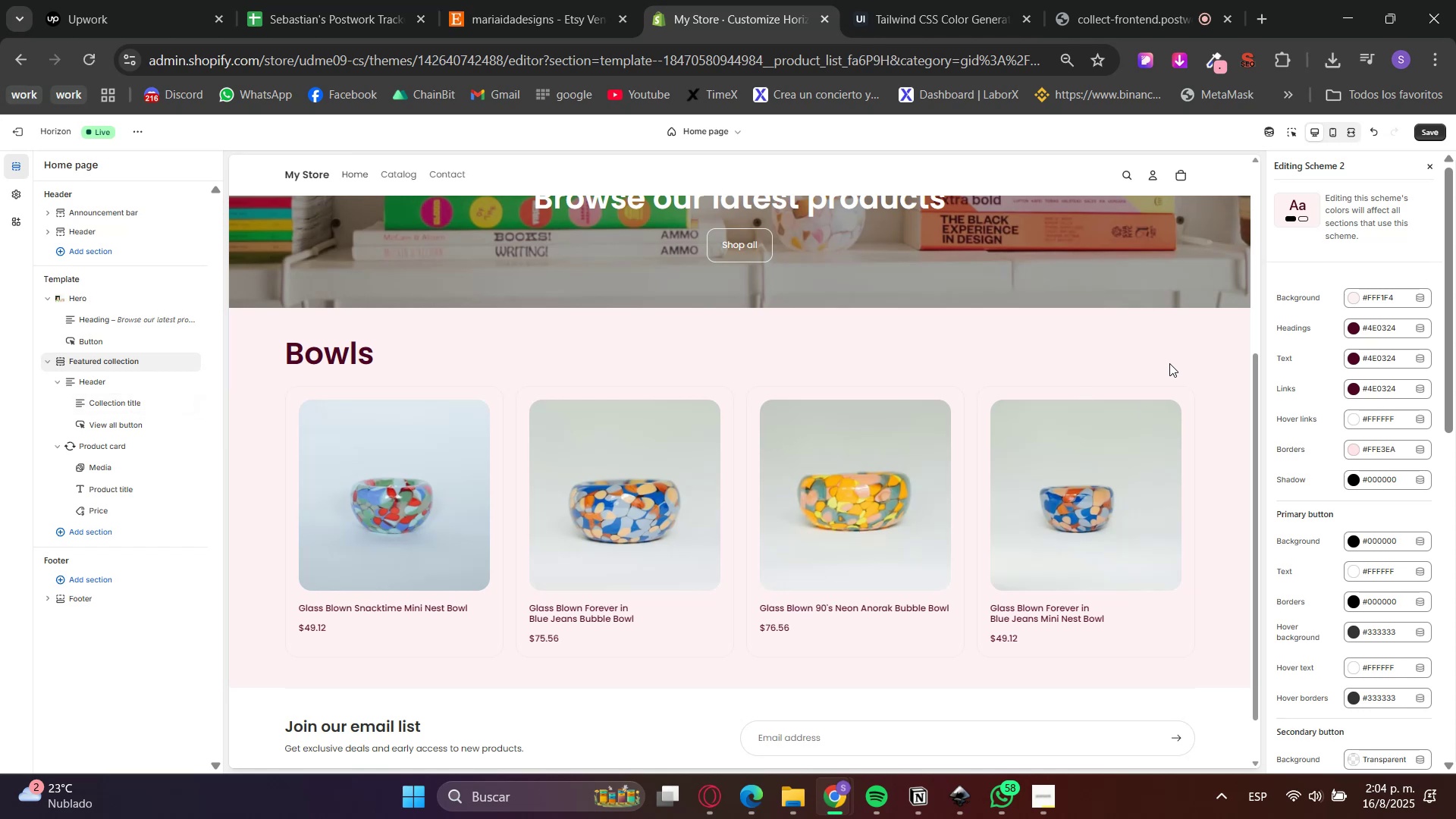 
wait(8.31)
 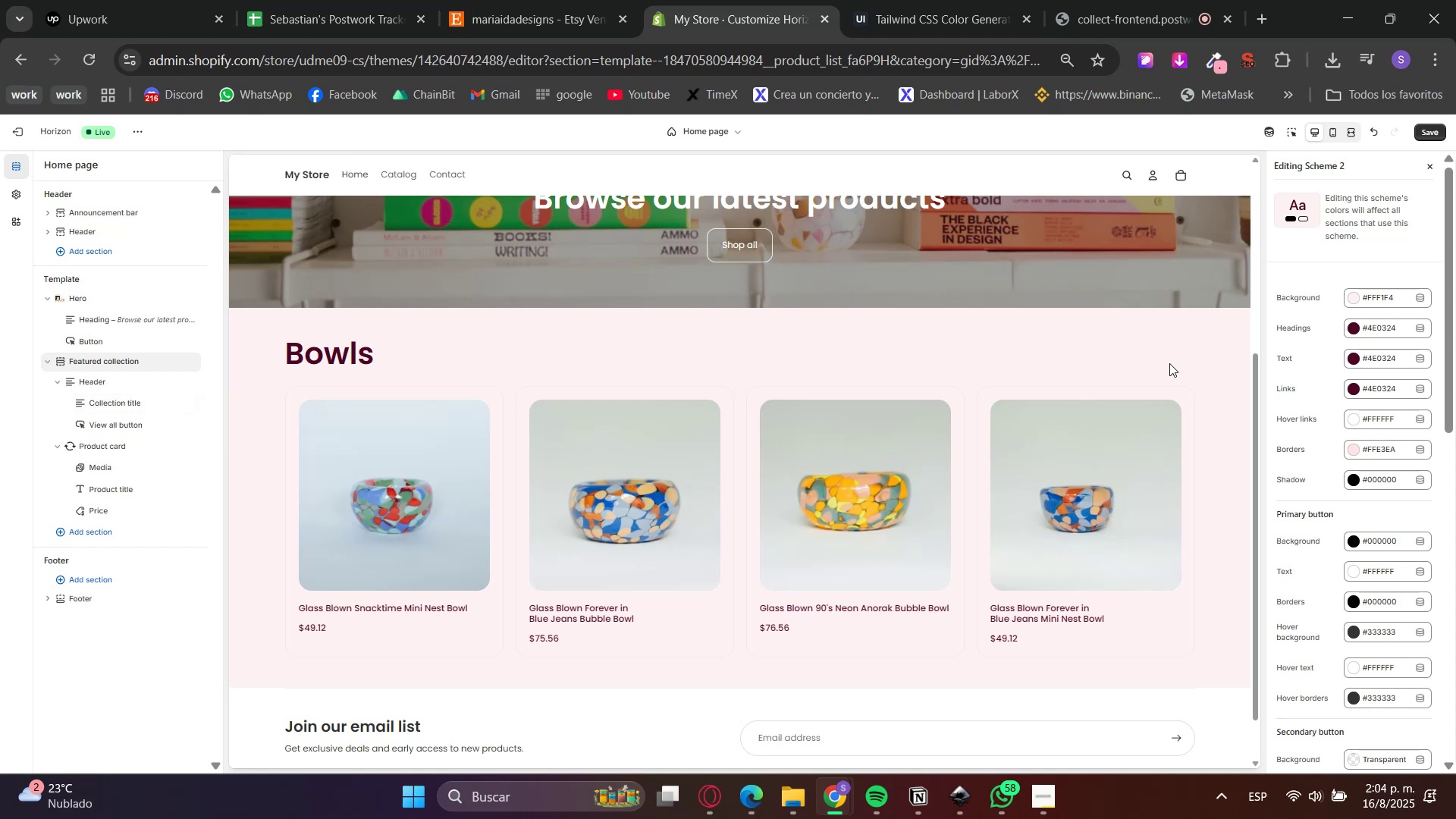 
left_click([94, 360])
 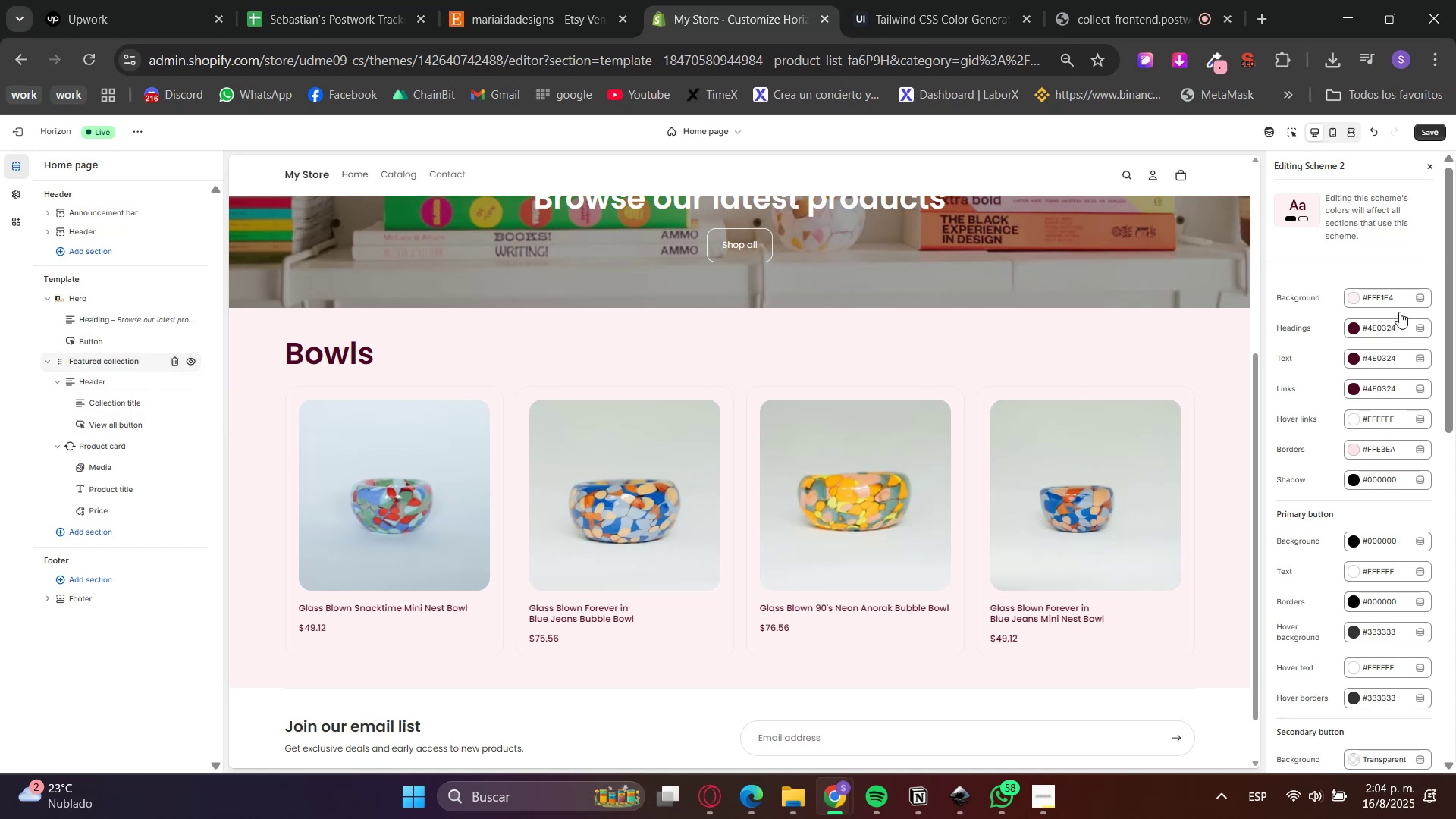 
scroll: coordinate [1396, 604], scroll_direction: down, amount: 4.0
 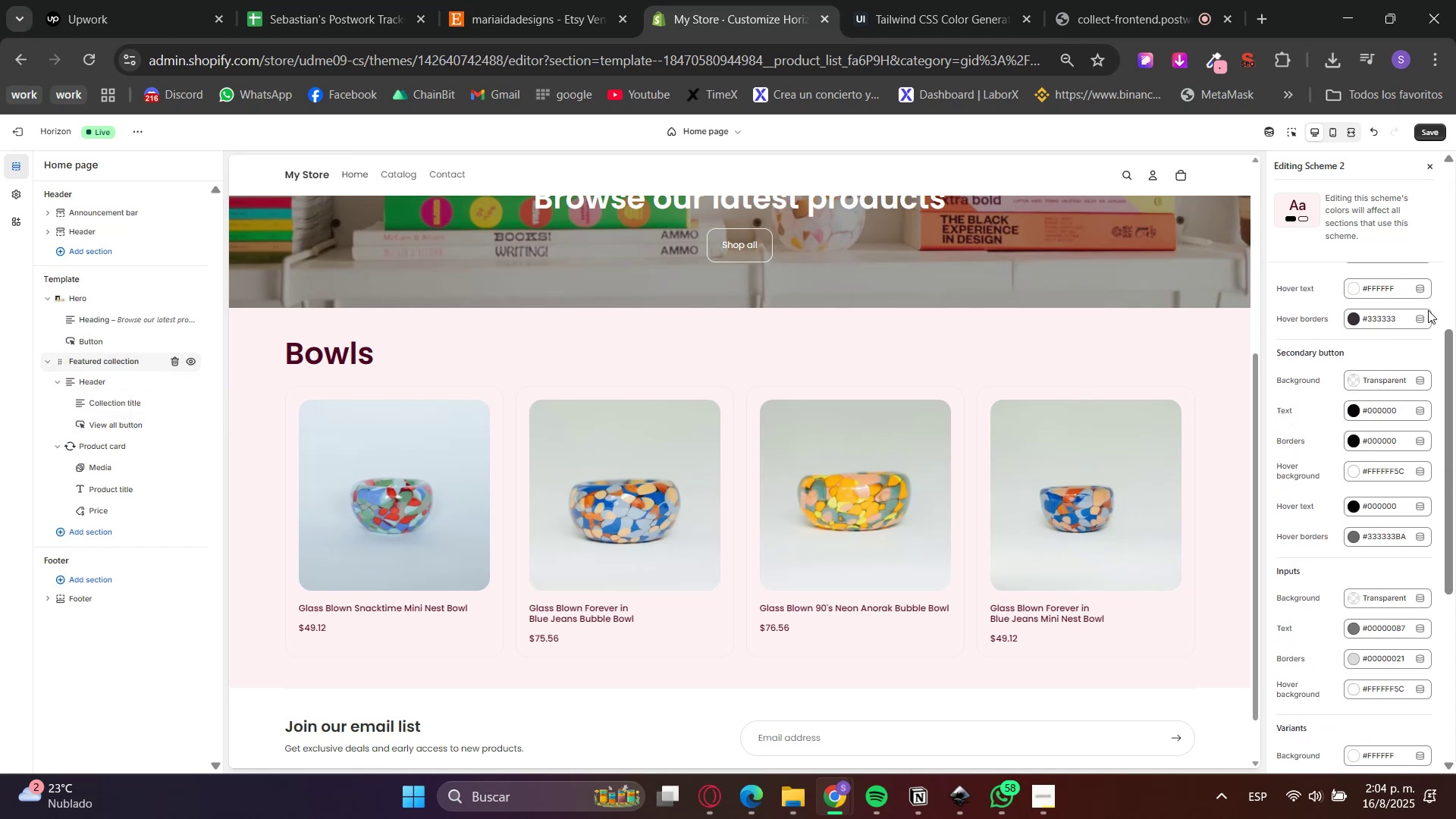 
scroll: coordinate [1429, 400], scroll_direction: up, amount: 4.0
 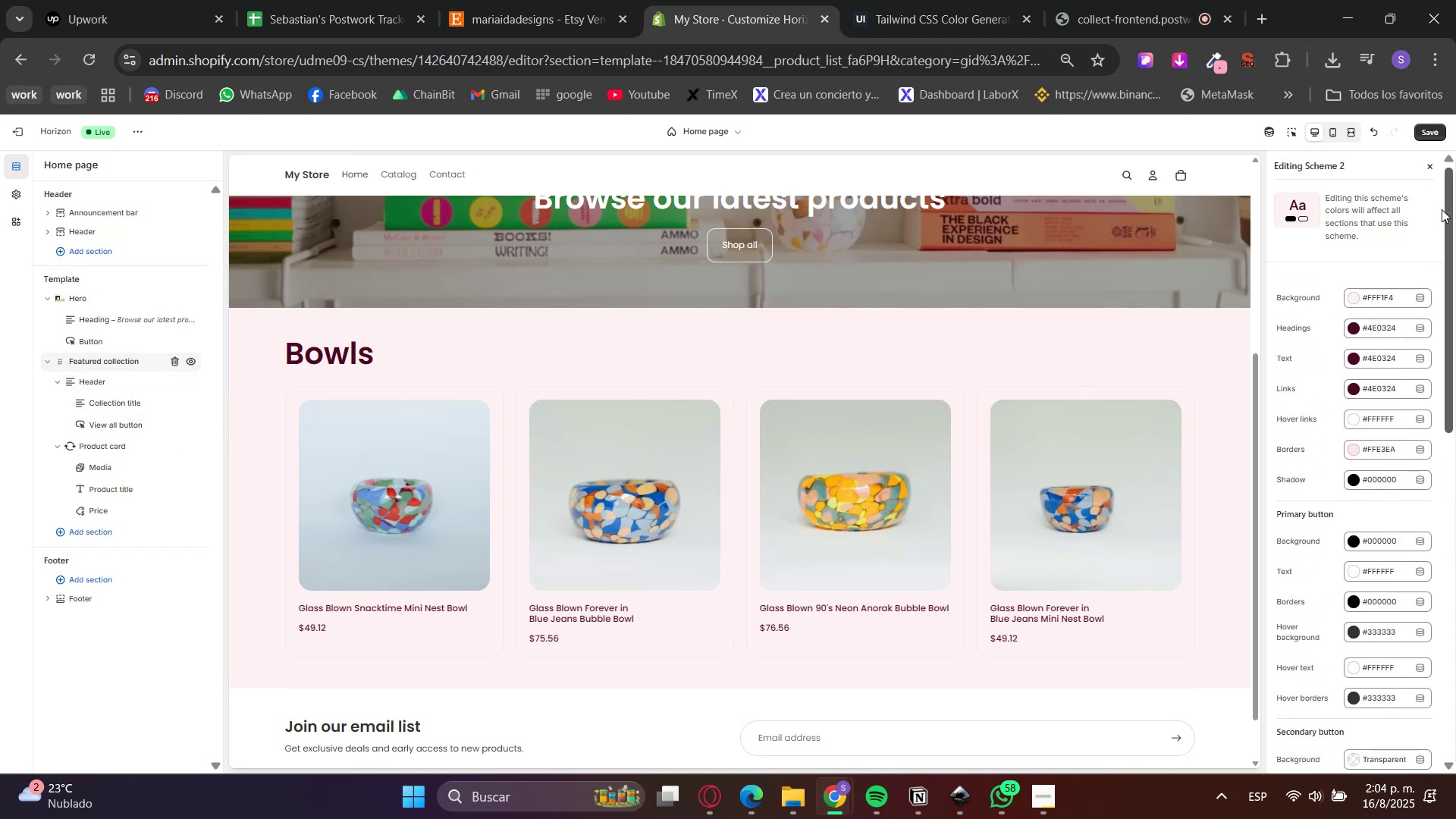 
left_click([1431, 168])
 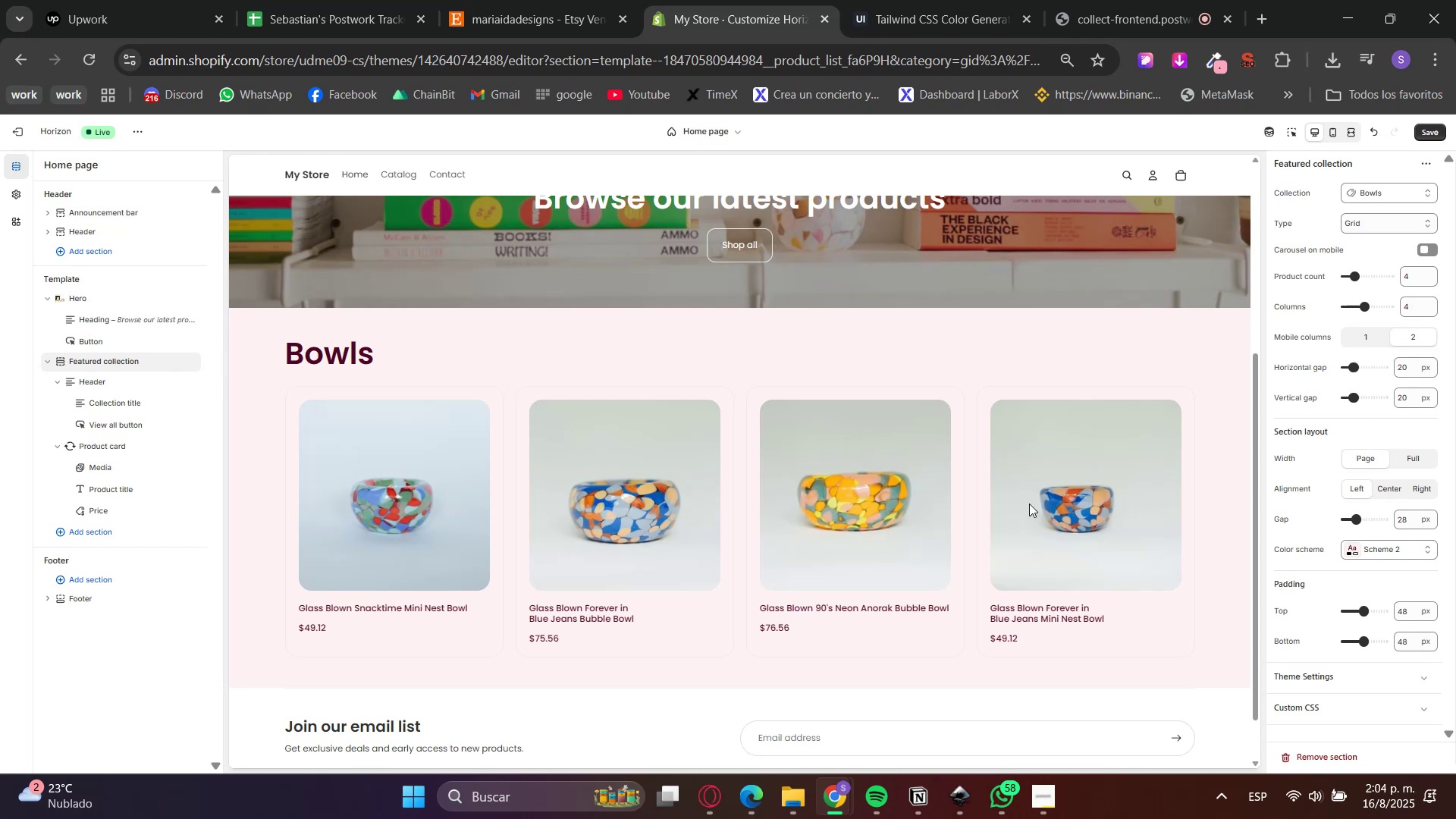 
left_click([97, 384])
 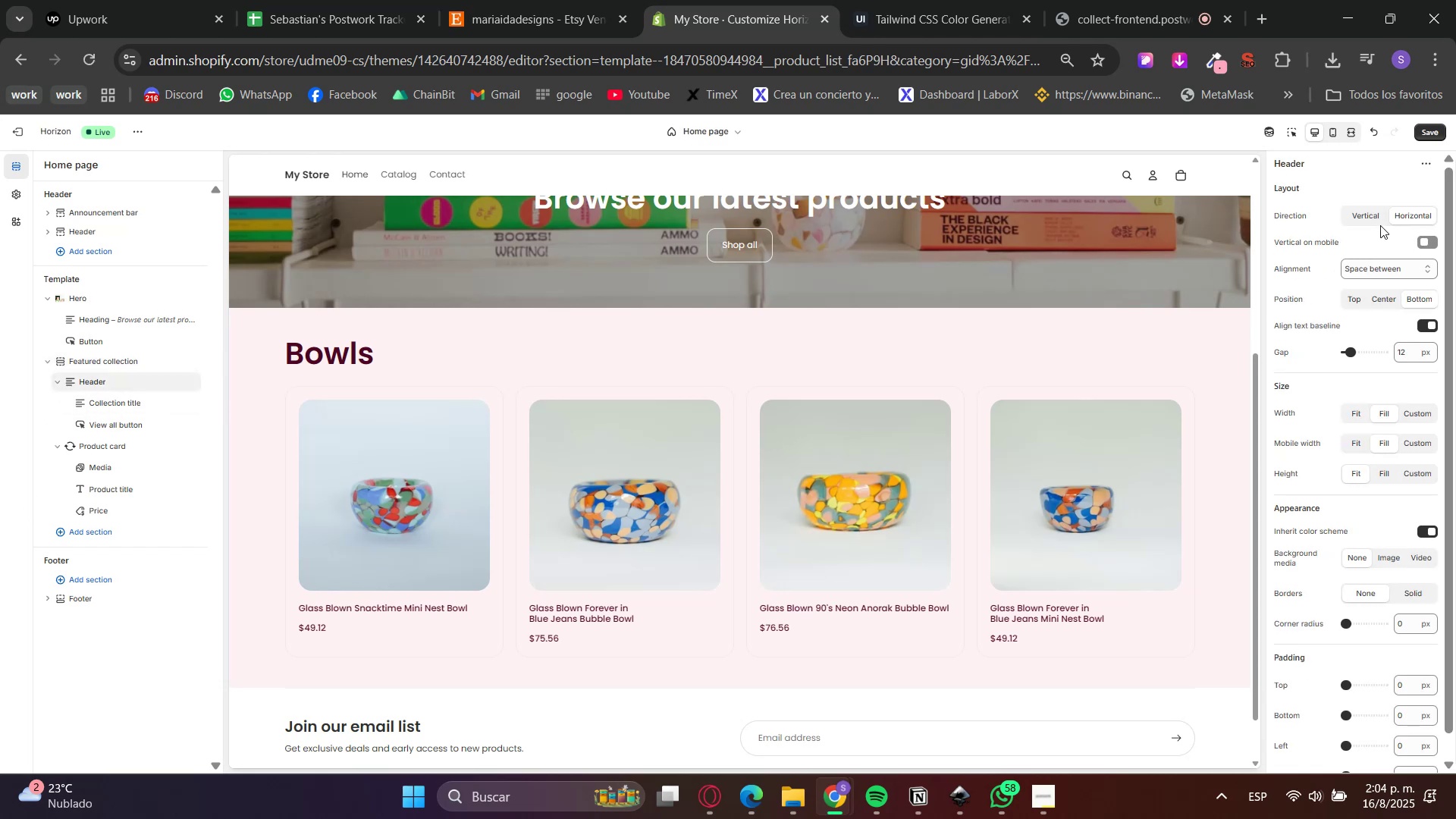 
double_click([1373, 215])
 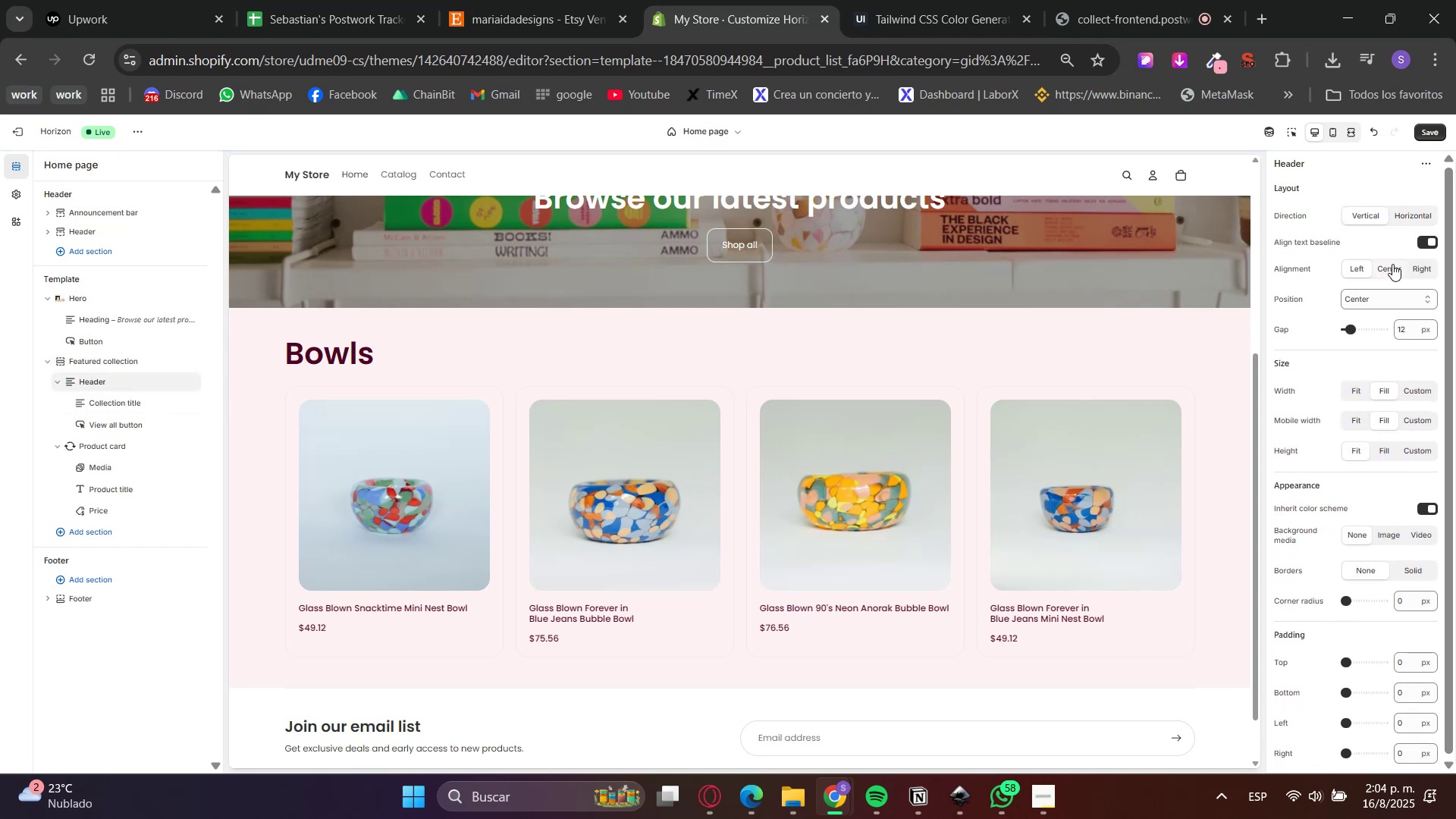 
right_click([124, 401])
 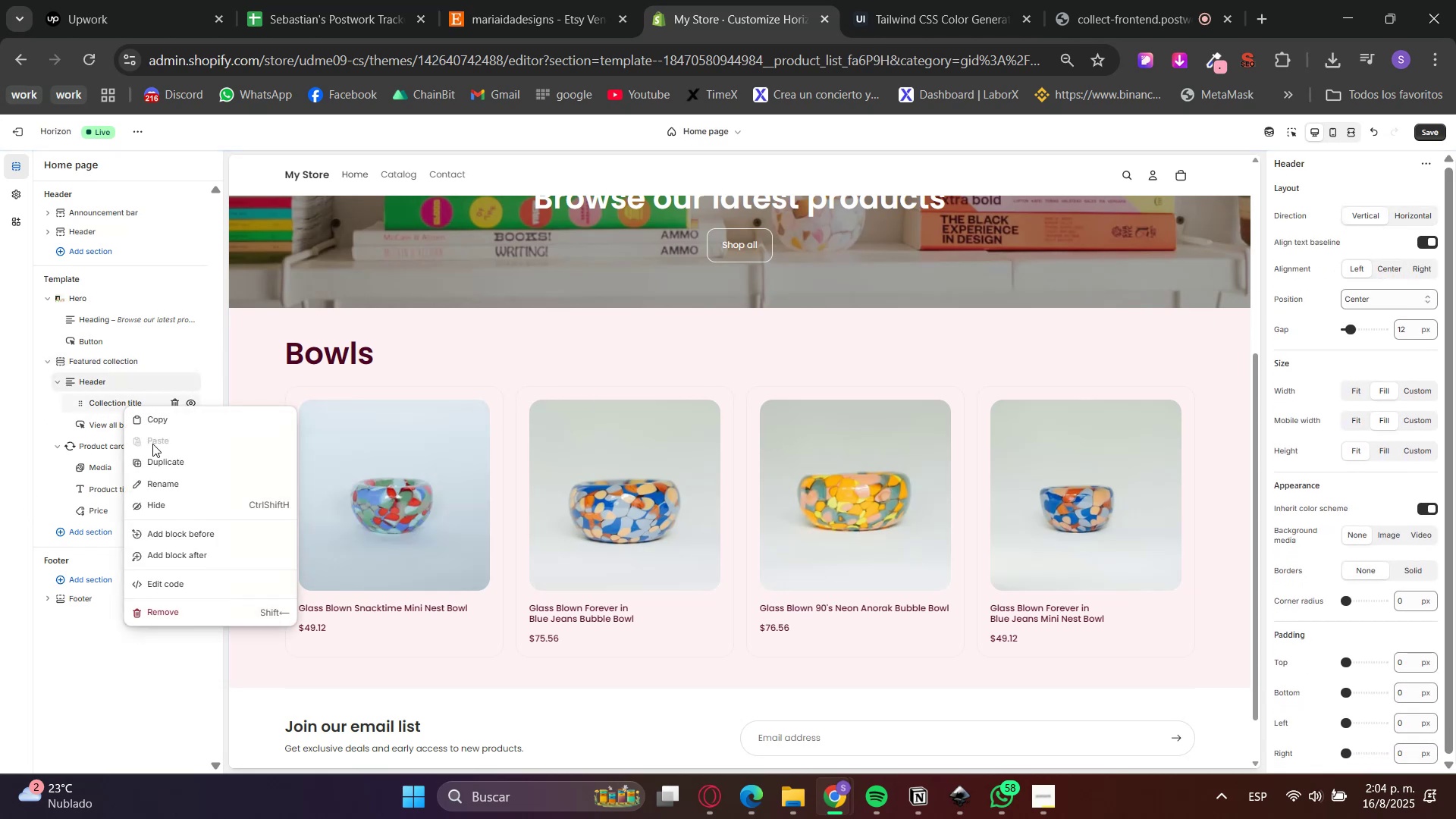 
left_click([159, 462])
 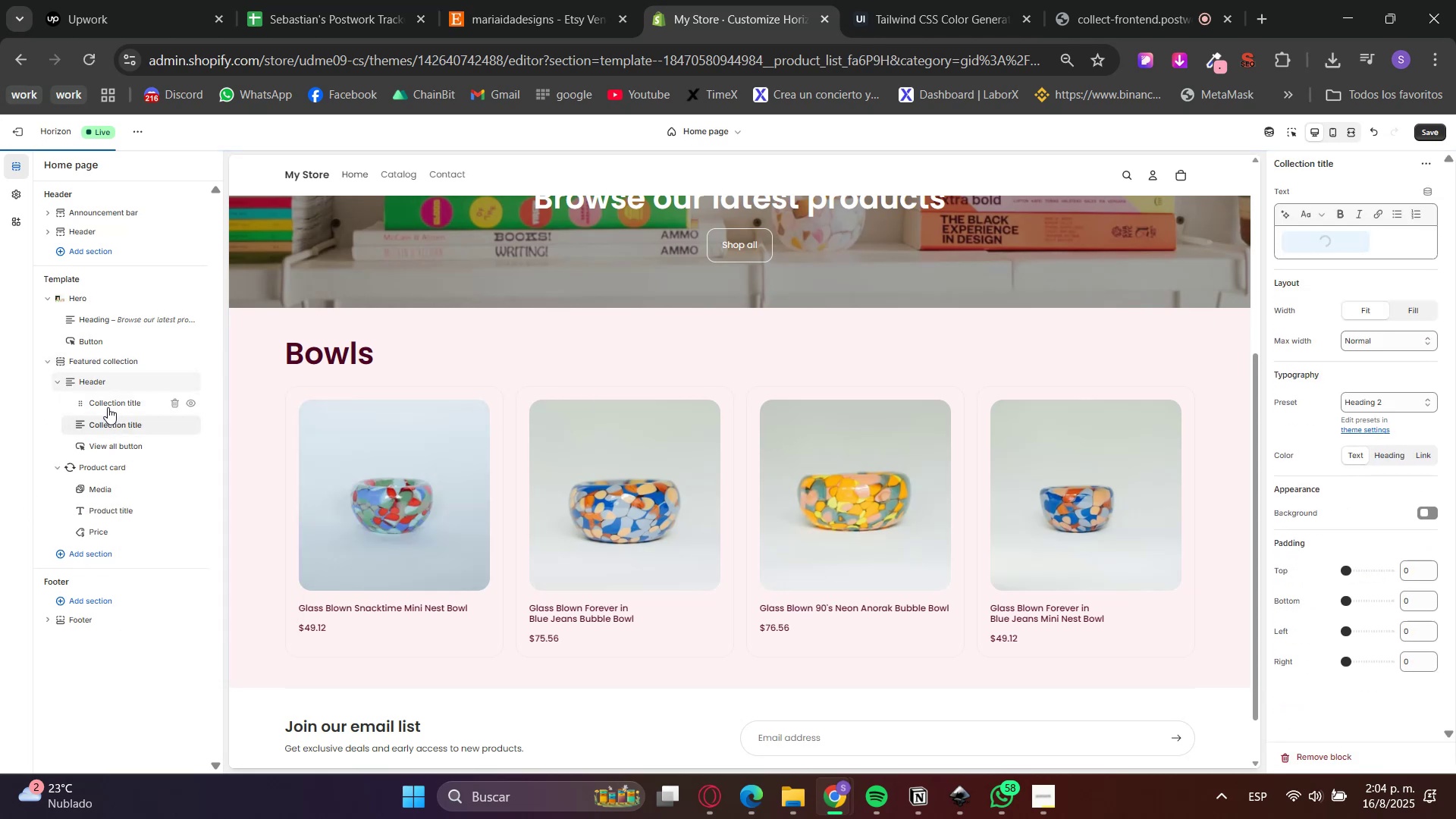 
left_click([108, 406])
 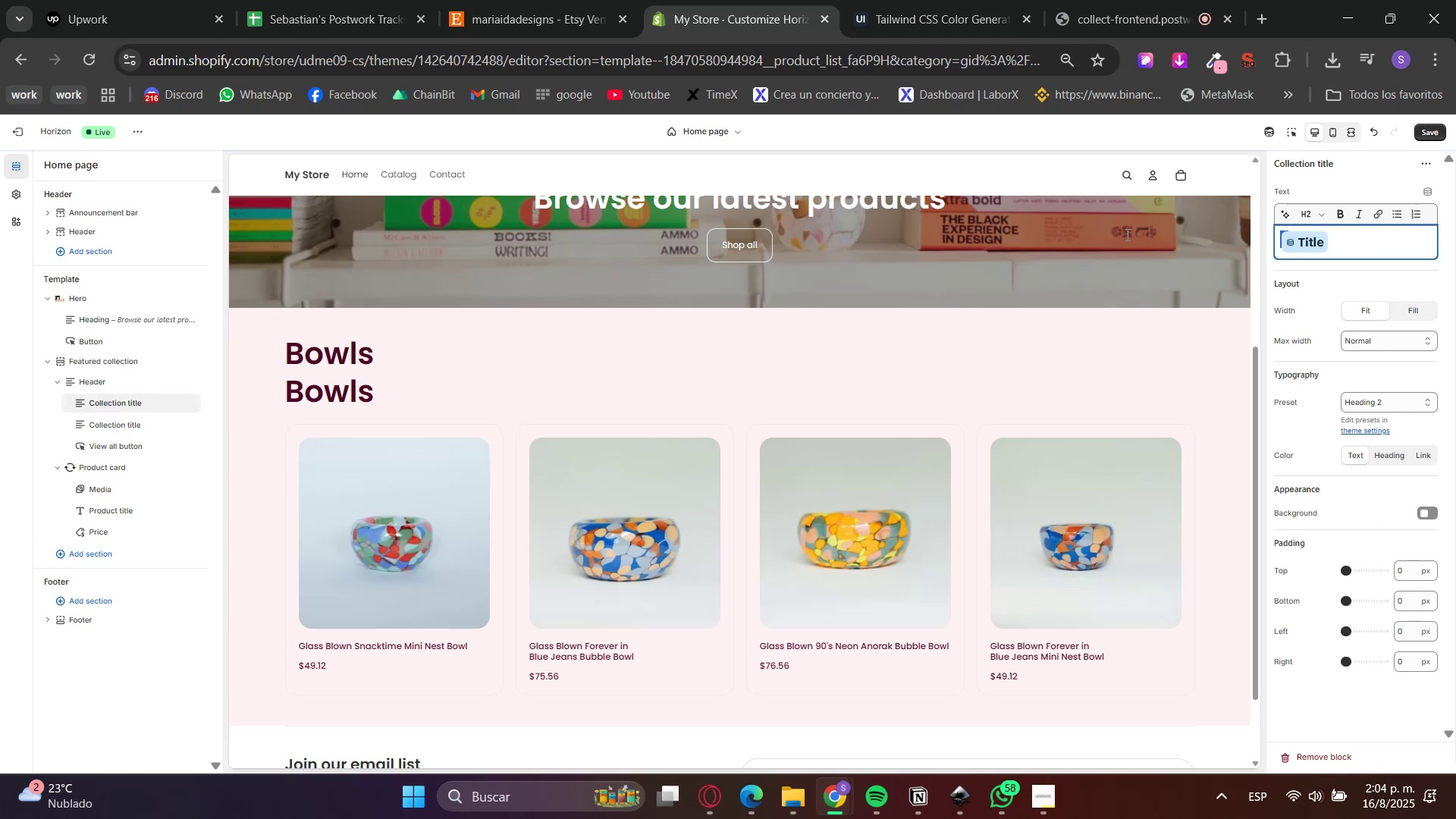 
left_click([1308, 221])
 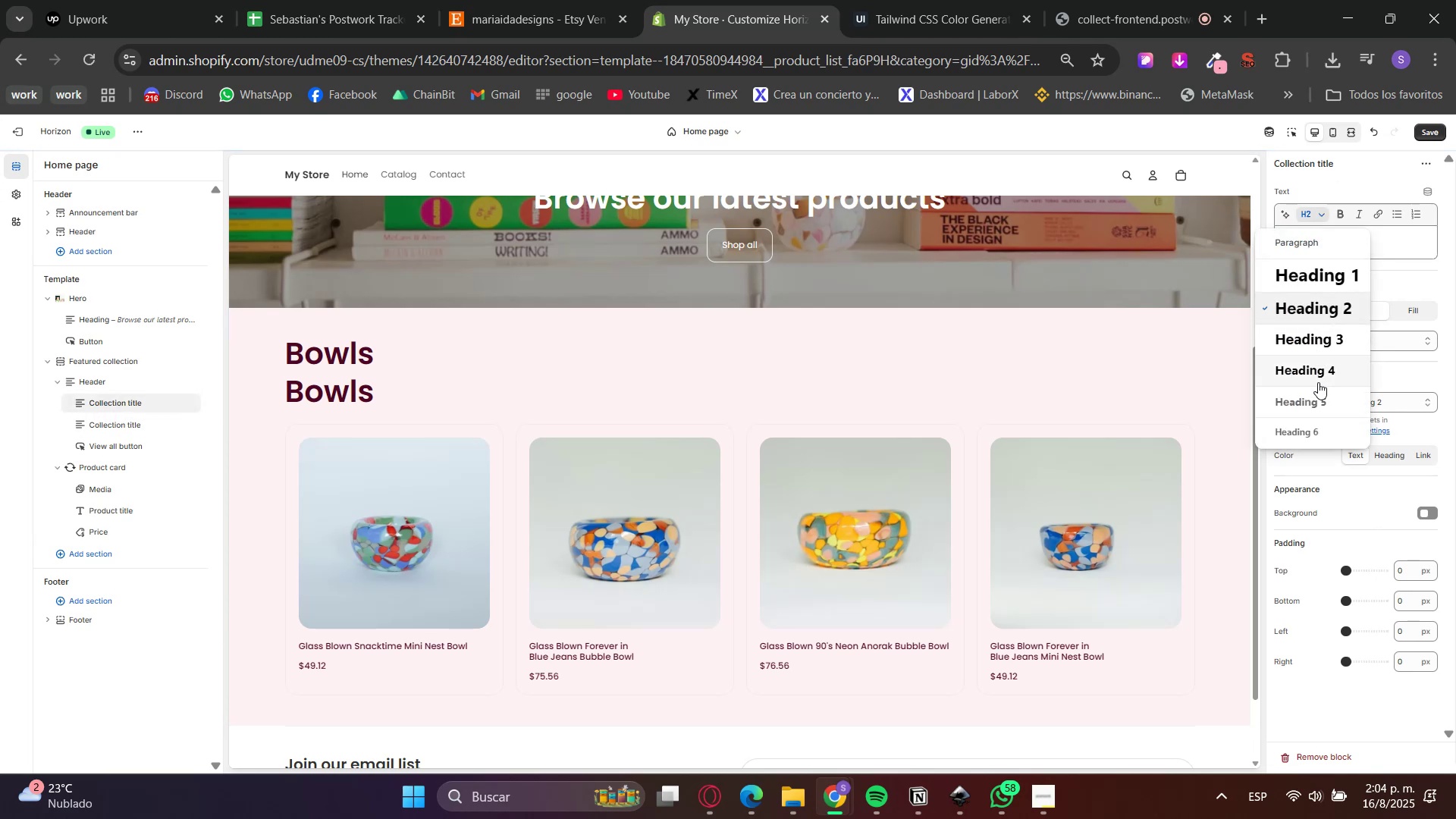 
left_click([1314, 401])
 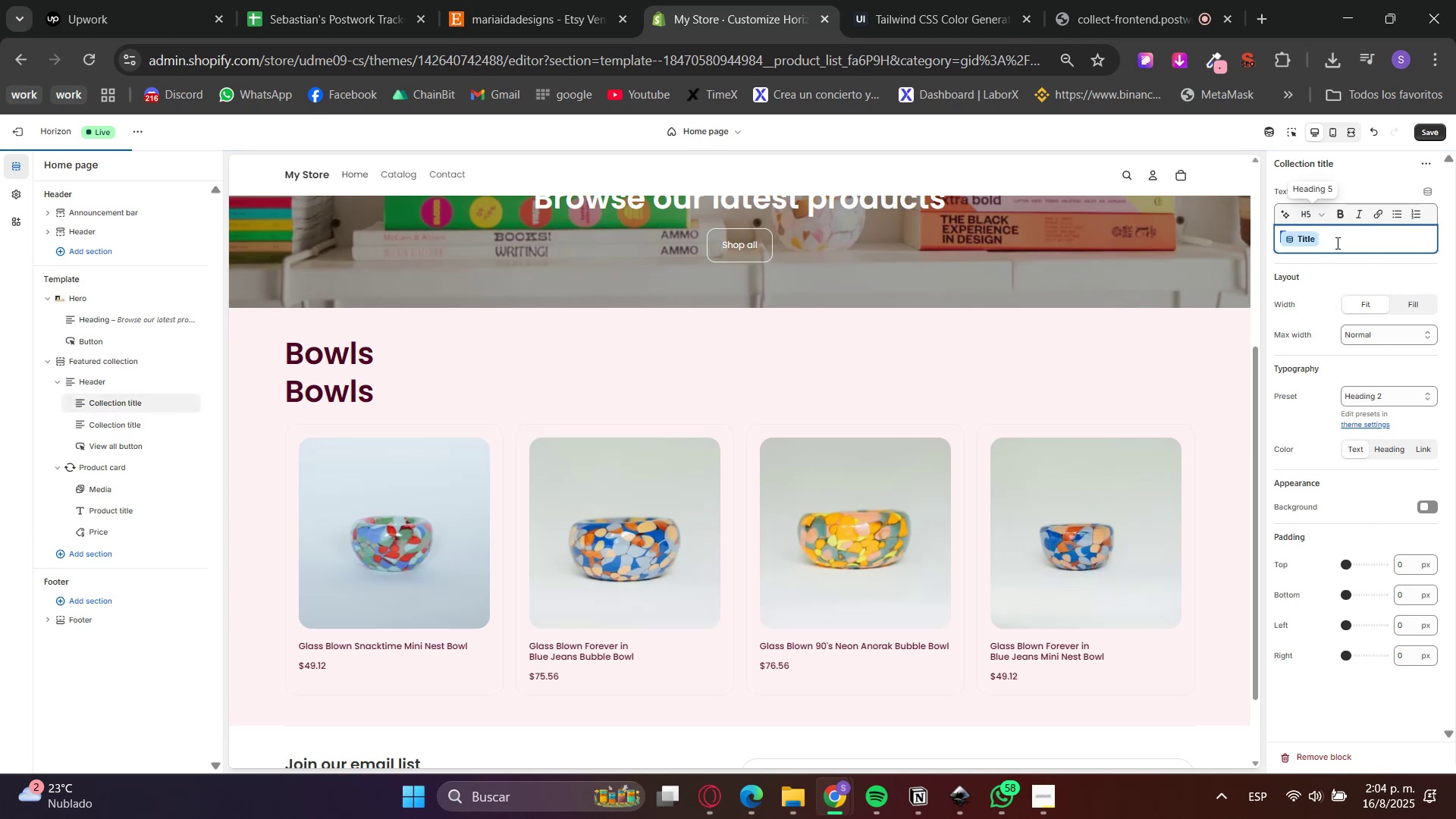 
type(asd)
 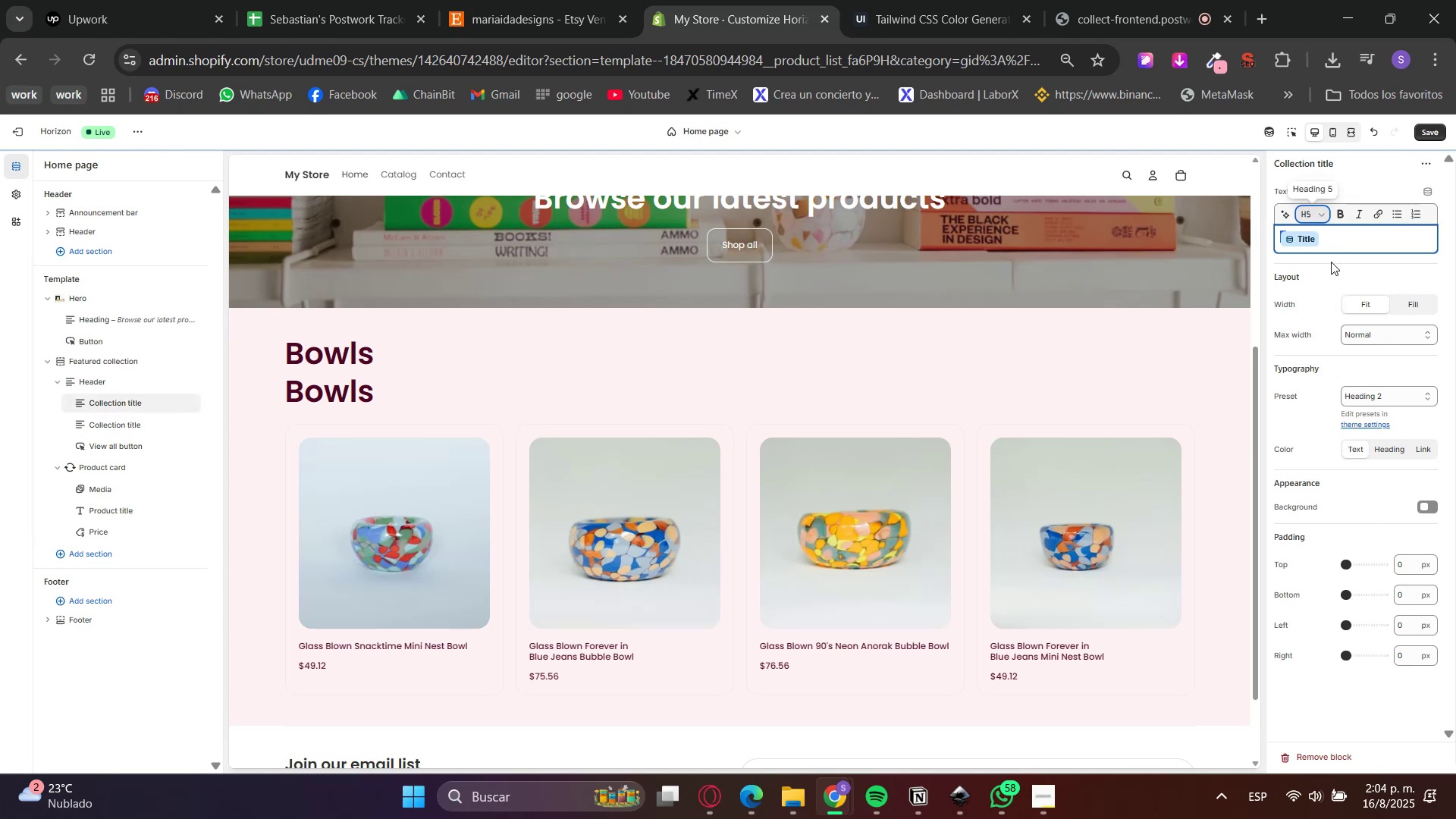 
left_click([1329, 265])
 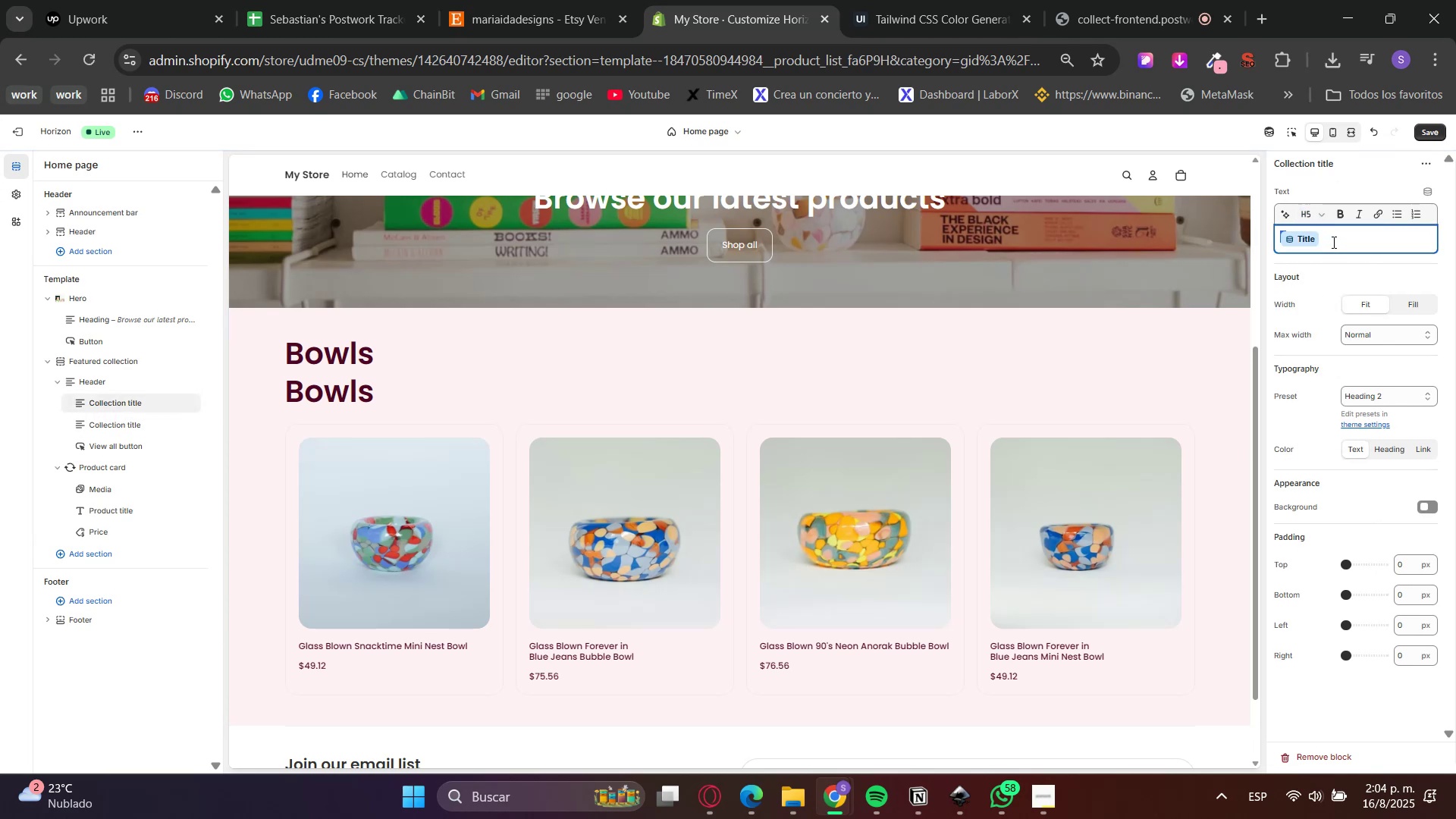 
type(asd)
 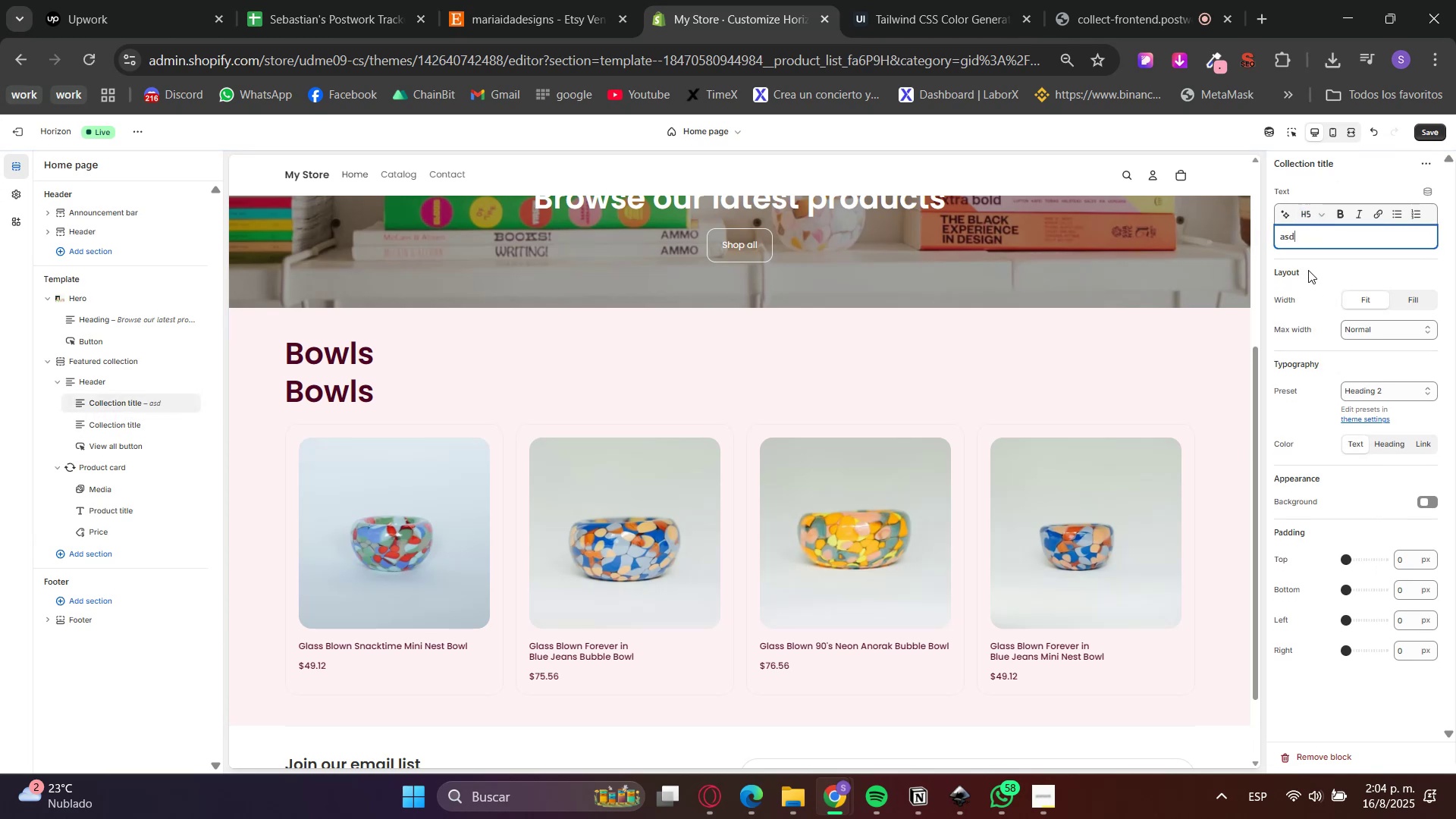 
left_click([1309, 270])
 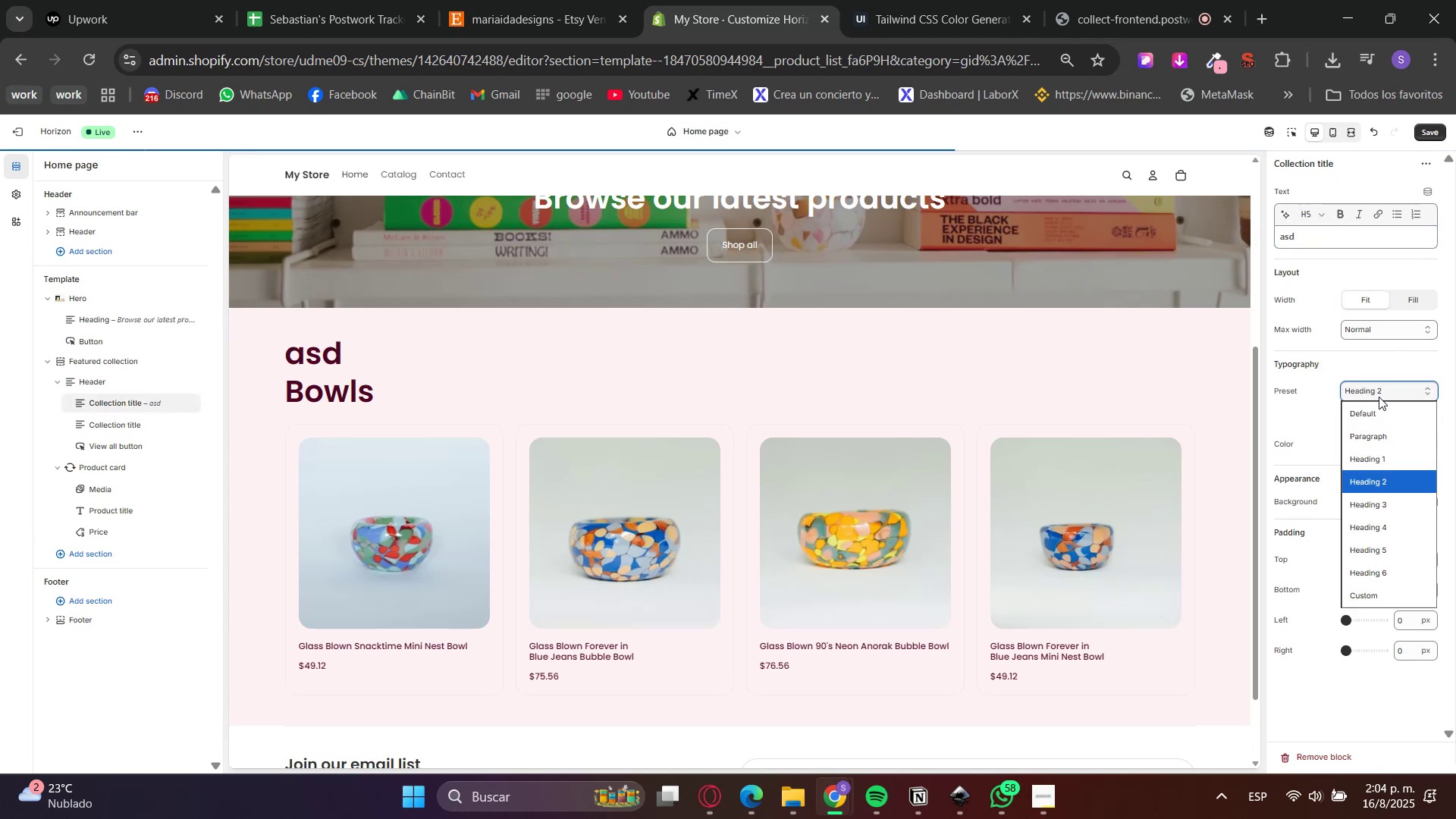 
double_click([1376, 417])
 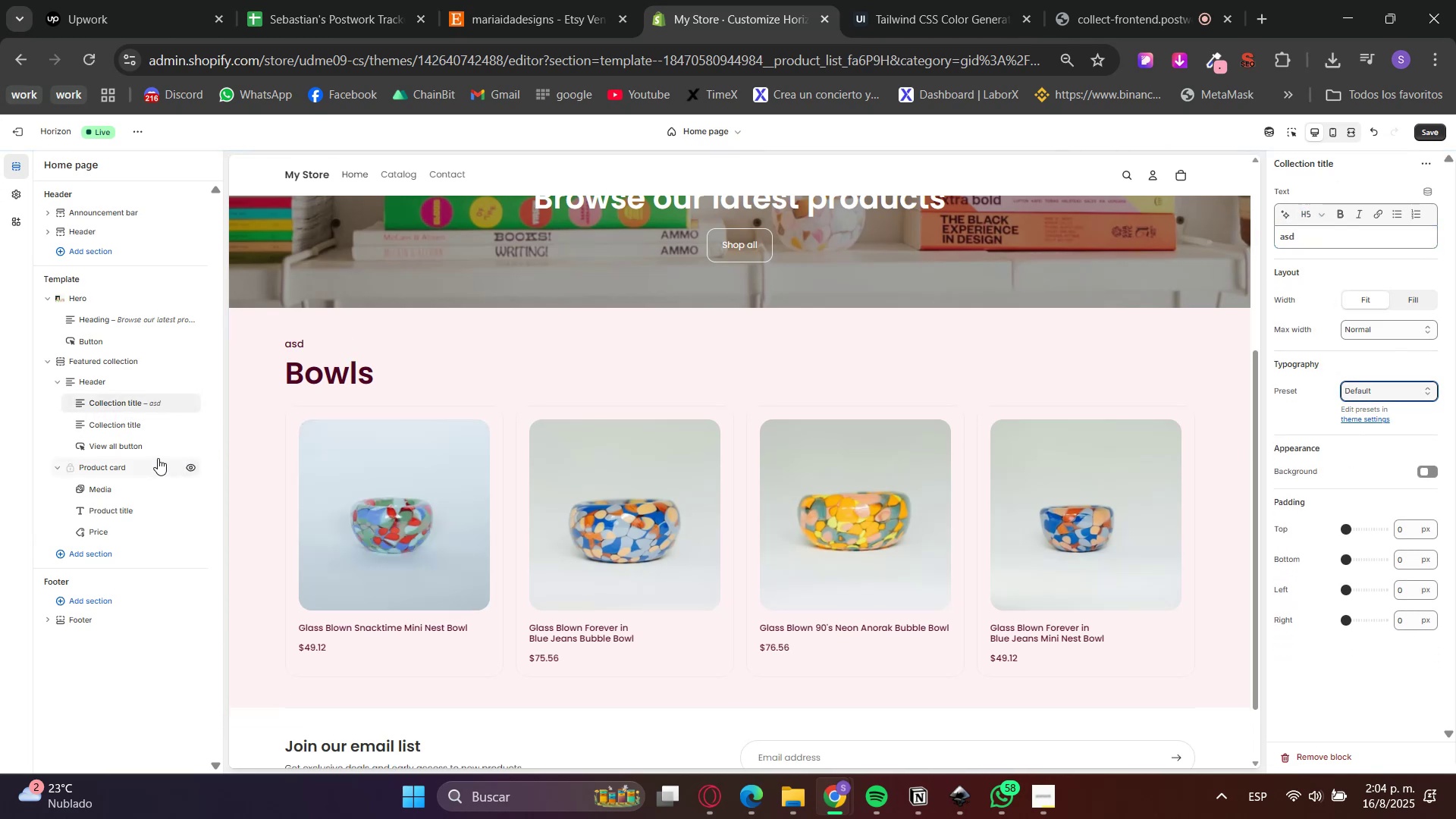 
left_click([121, 425])
 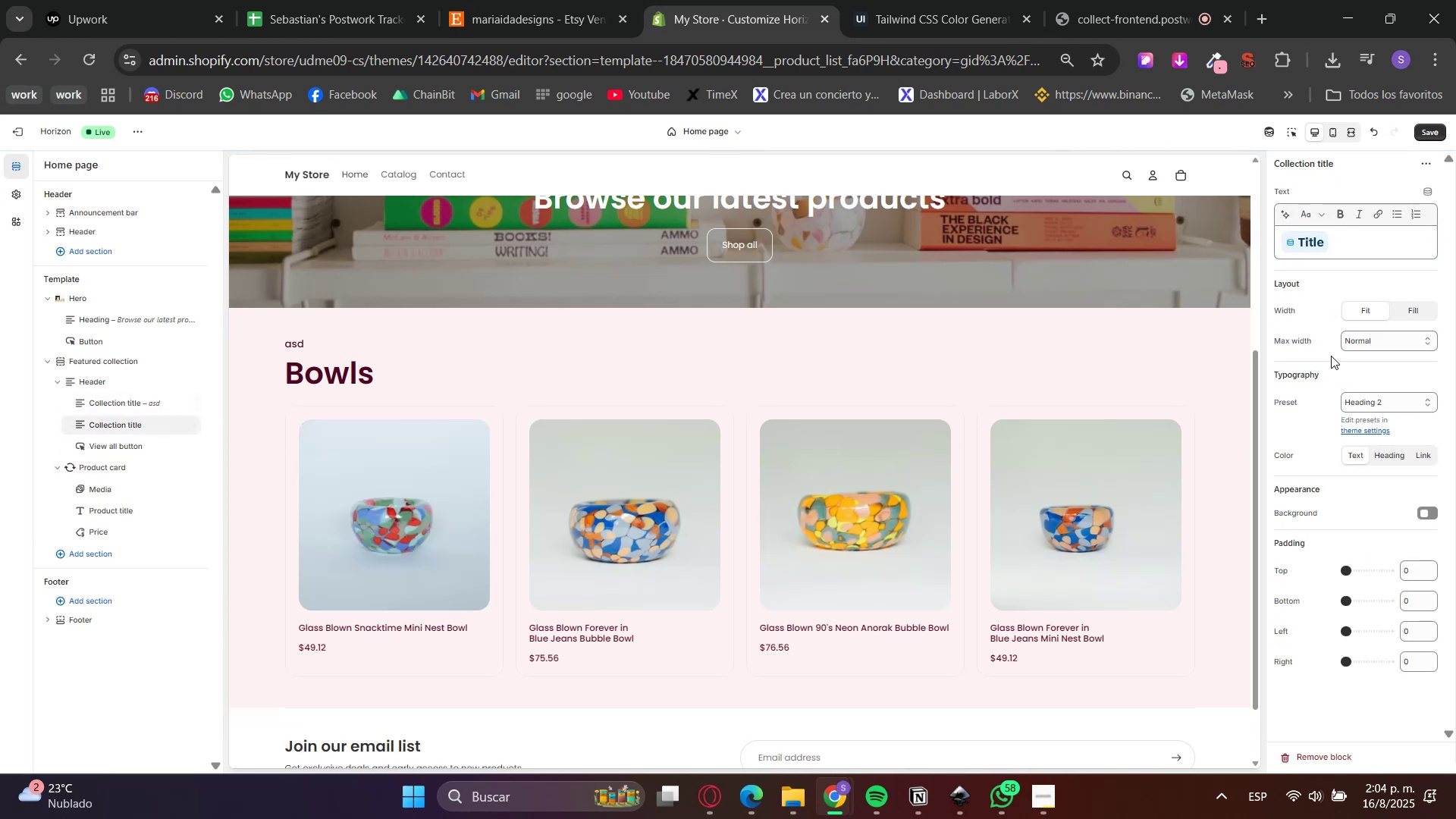 
left_click([1388, 394])
 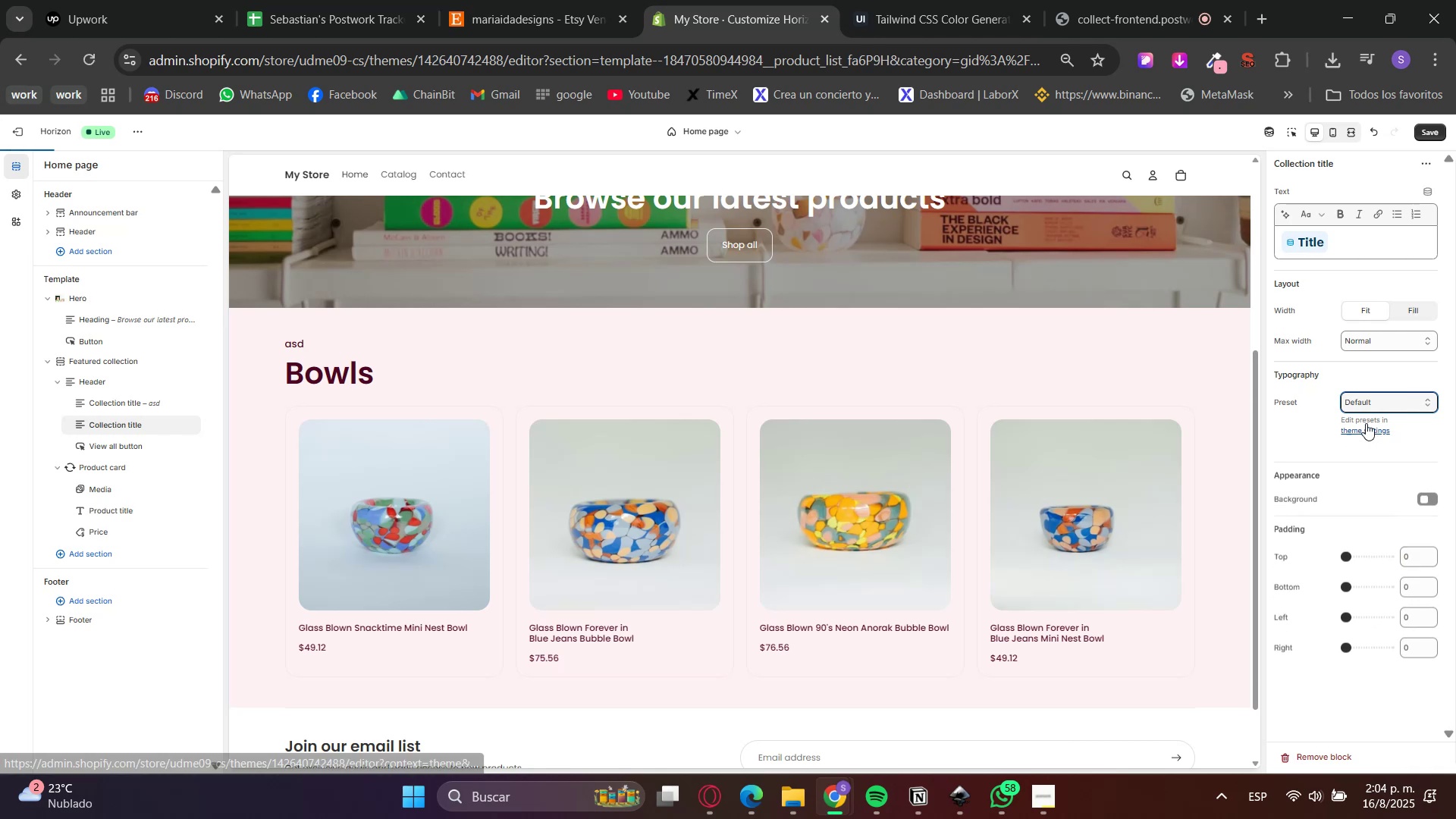 
left_click([1313, 357])
 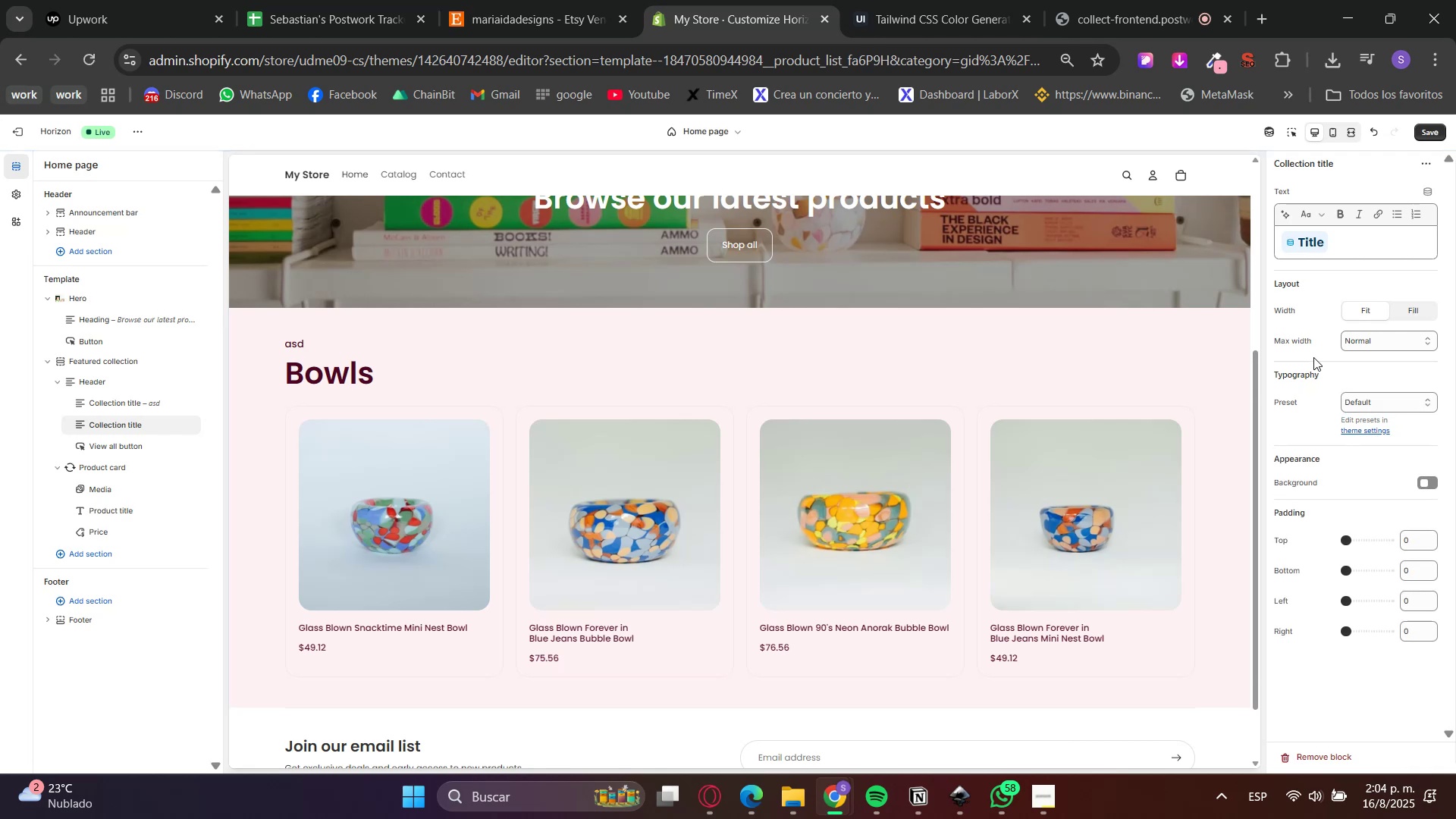 
scroll: coordinate [1012, 409], scroll_direction: up, amount: 1.0
 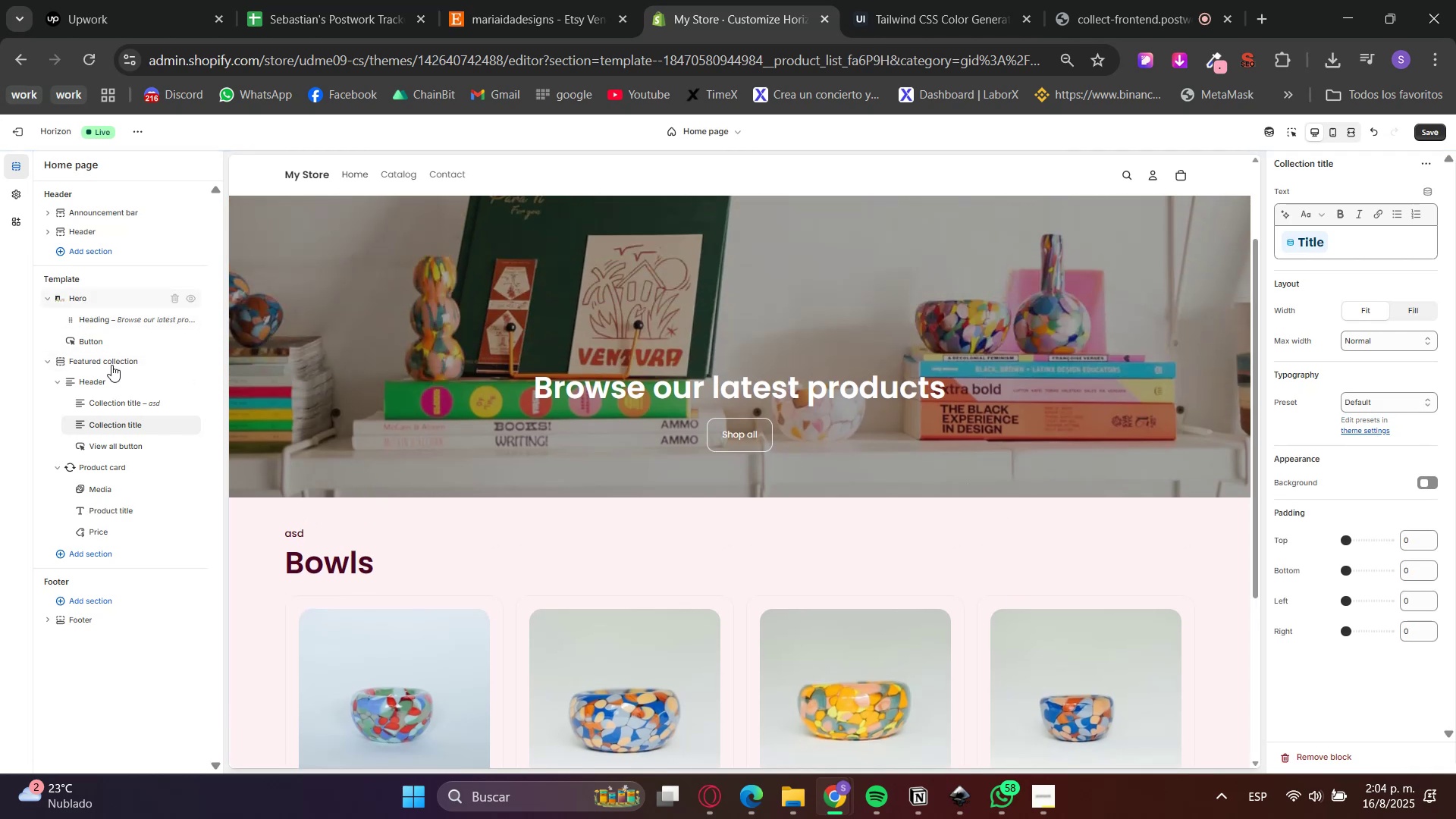 
left_click([85, 364])
 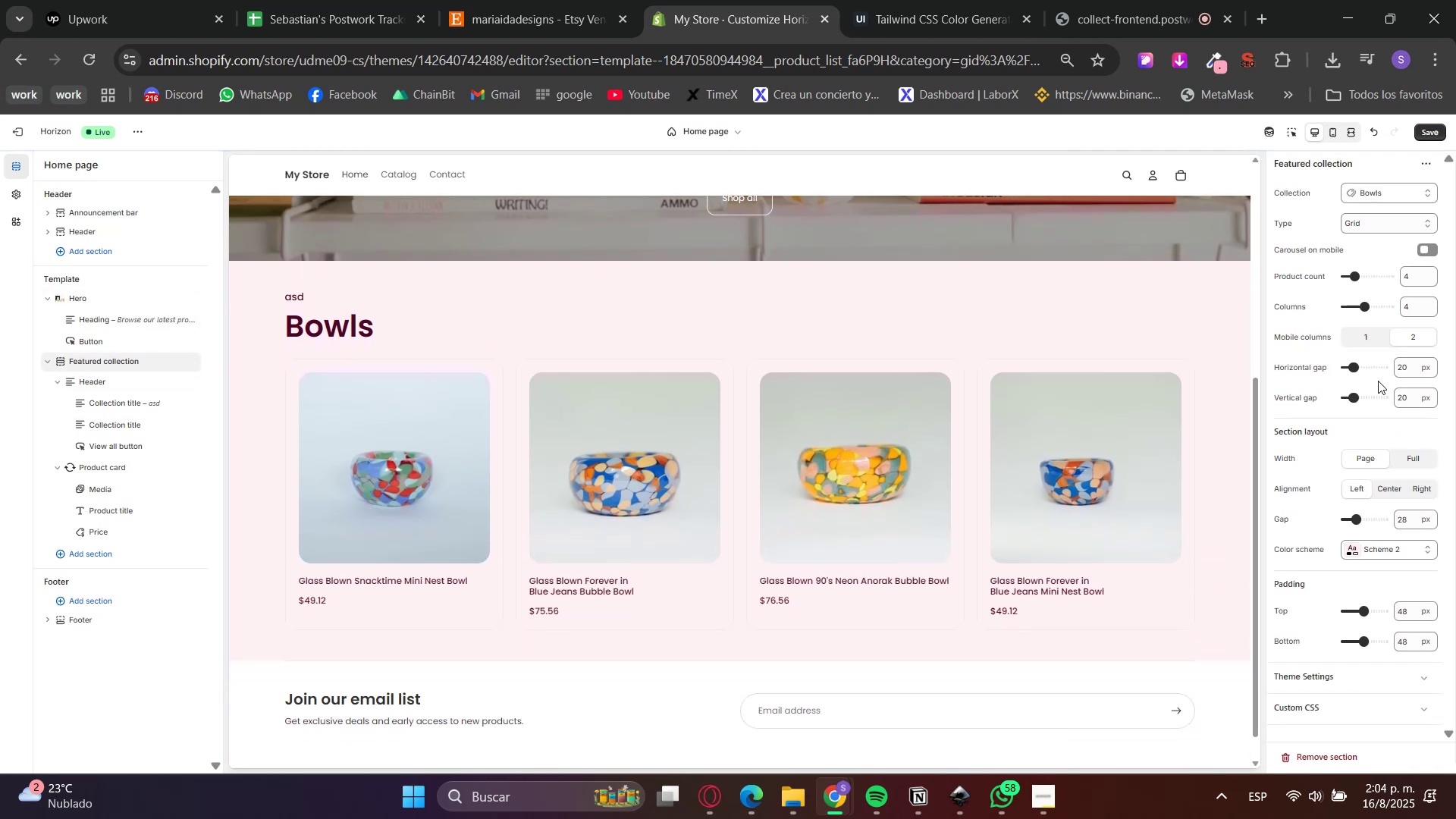 
left_click([1372, 550])
 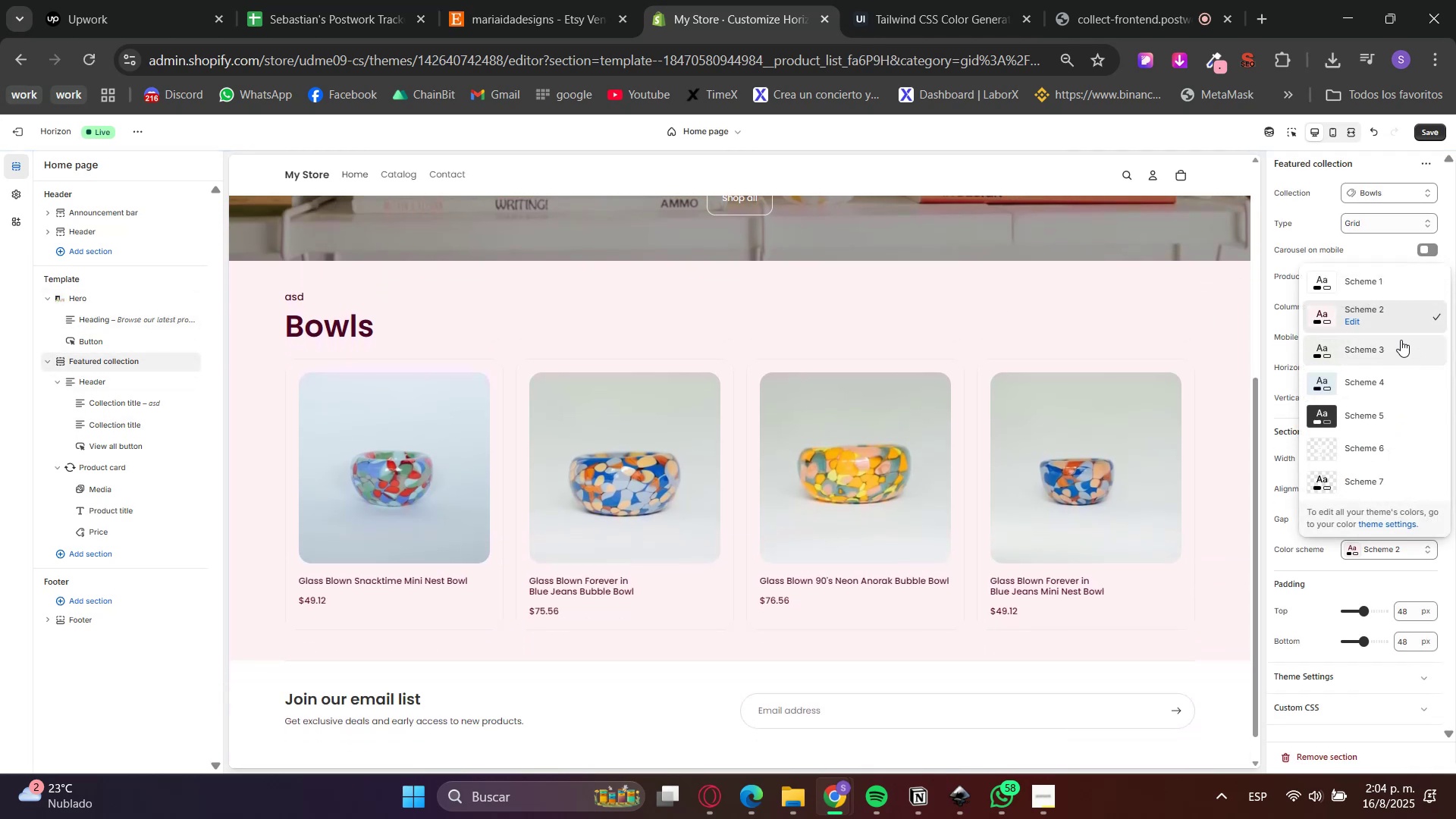 
left_click([1367, 283])
 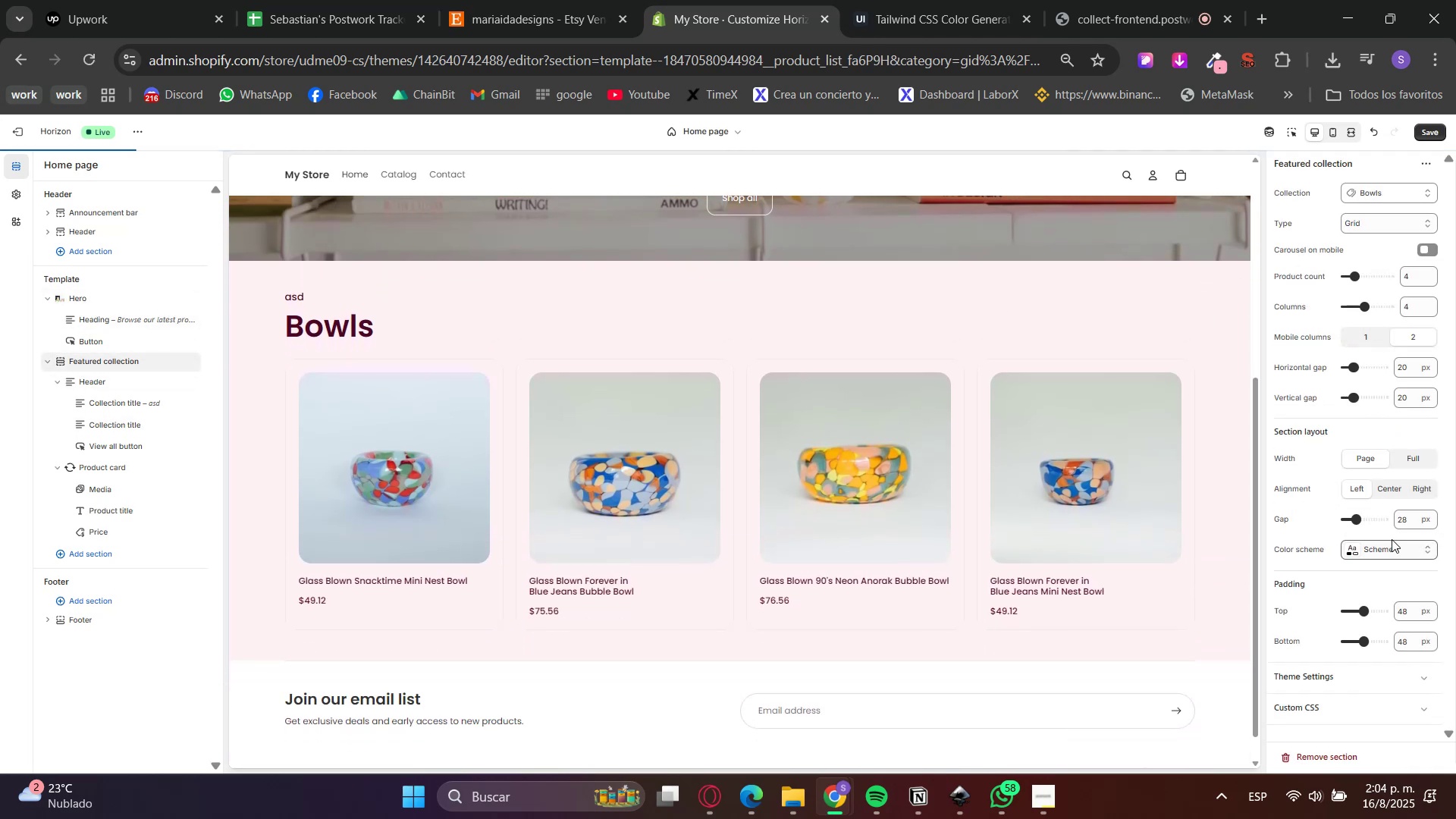 
left_click([1384, 544])
 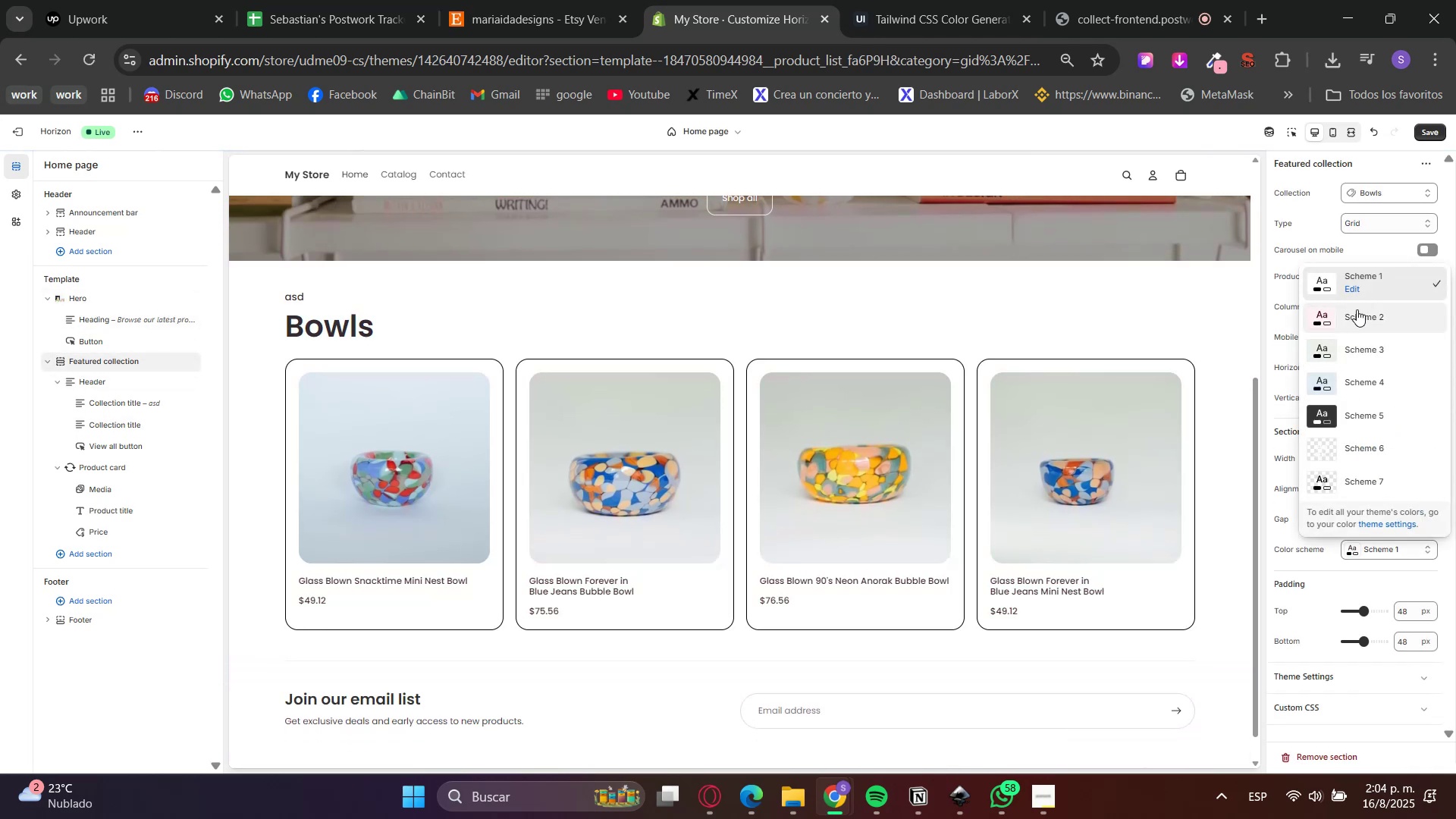 
left_click([1357, 297])
 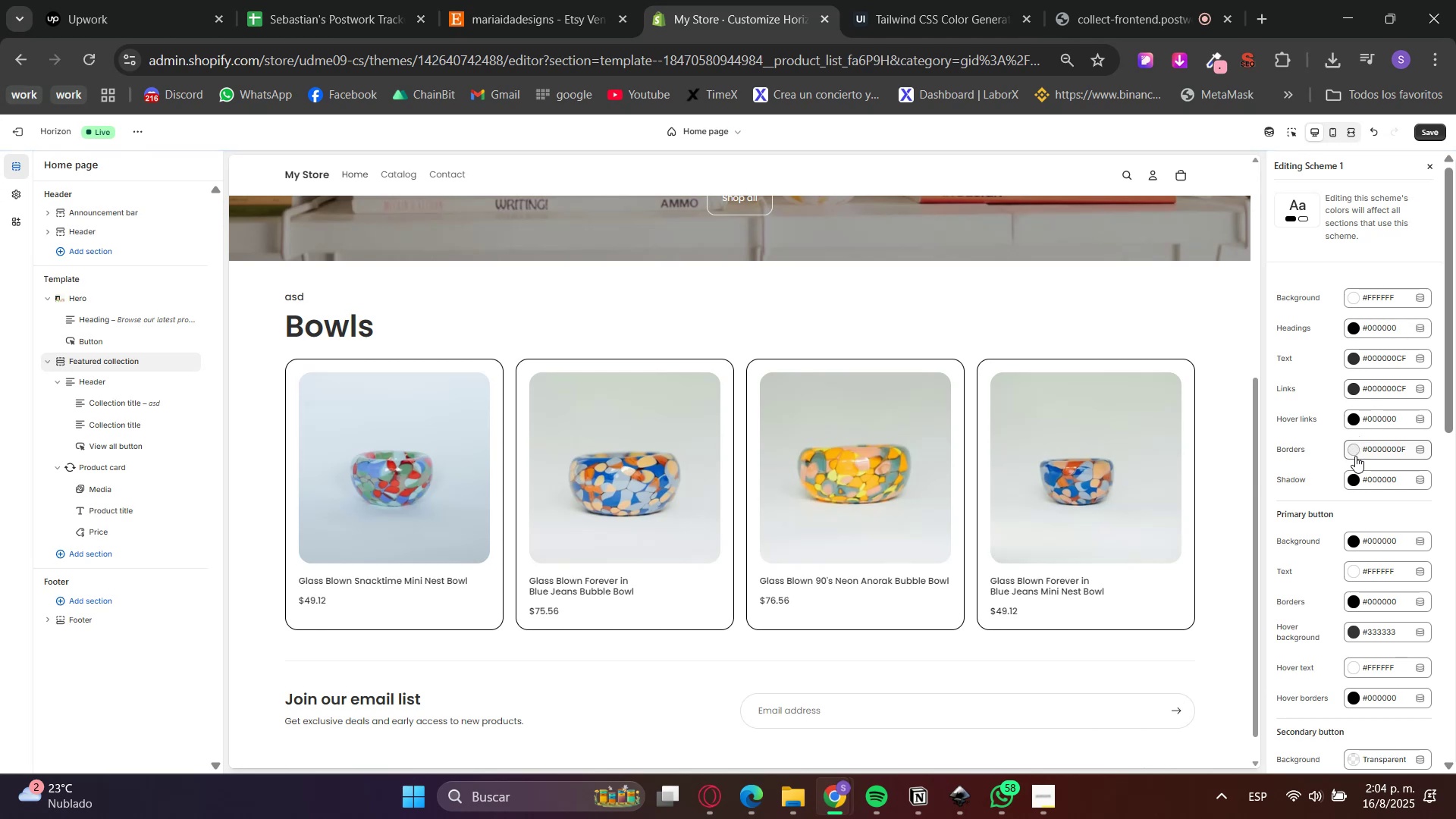 
left_click([1355, 456])
 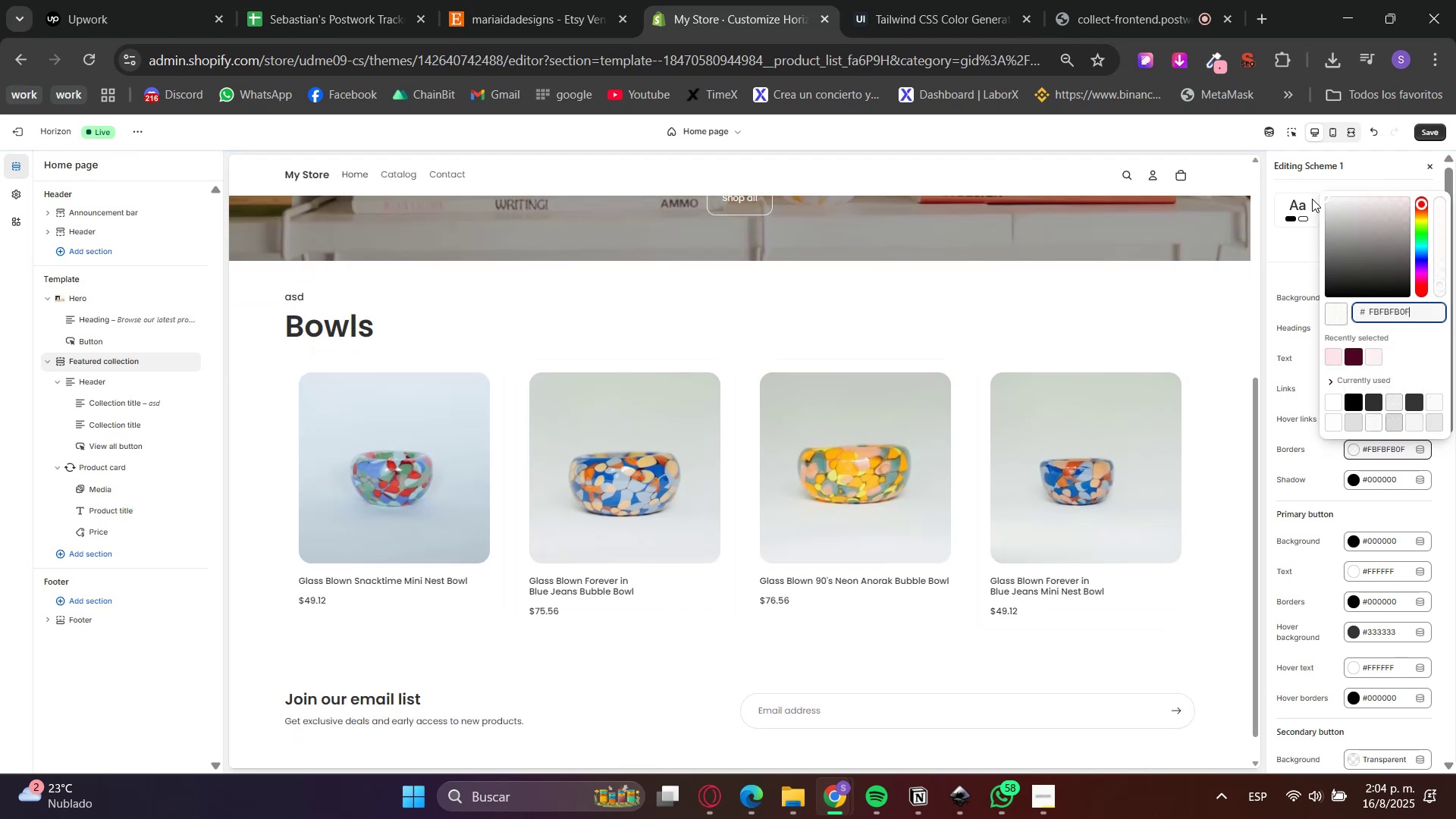 
wait(7.08)
 